 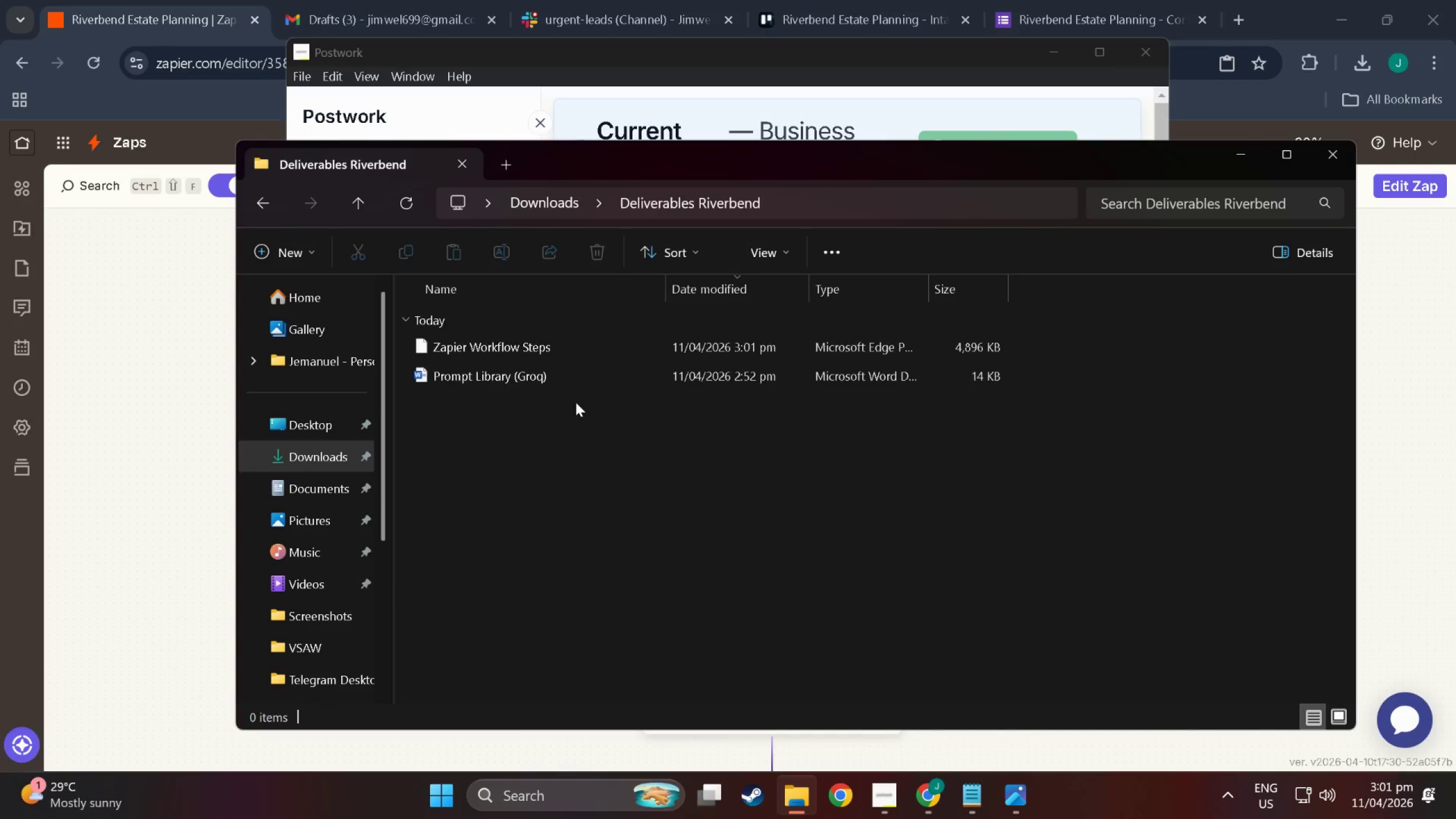 
double_click([477, 342])
 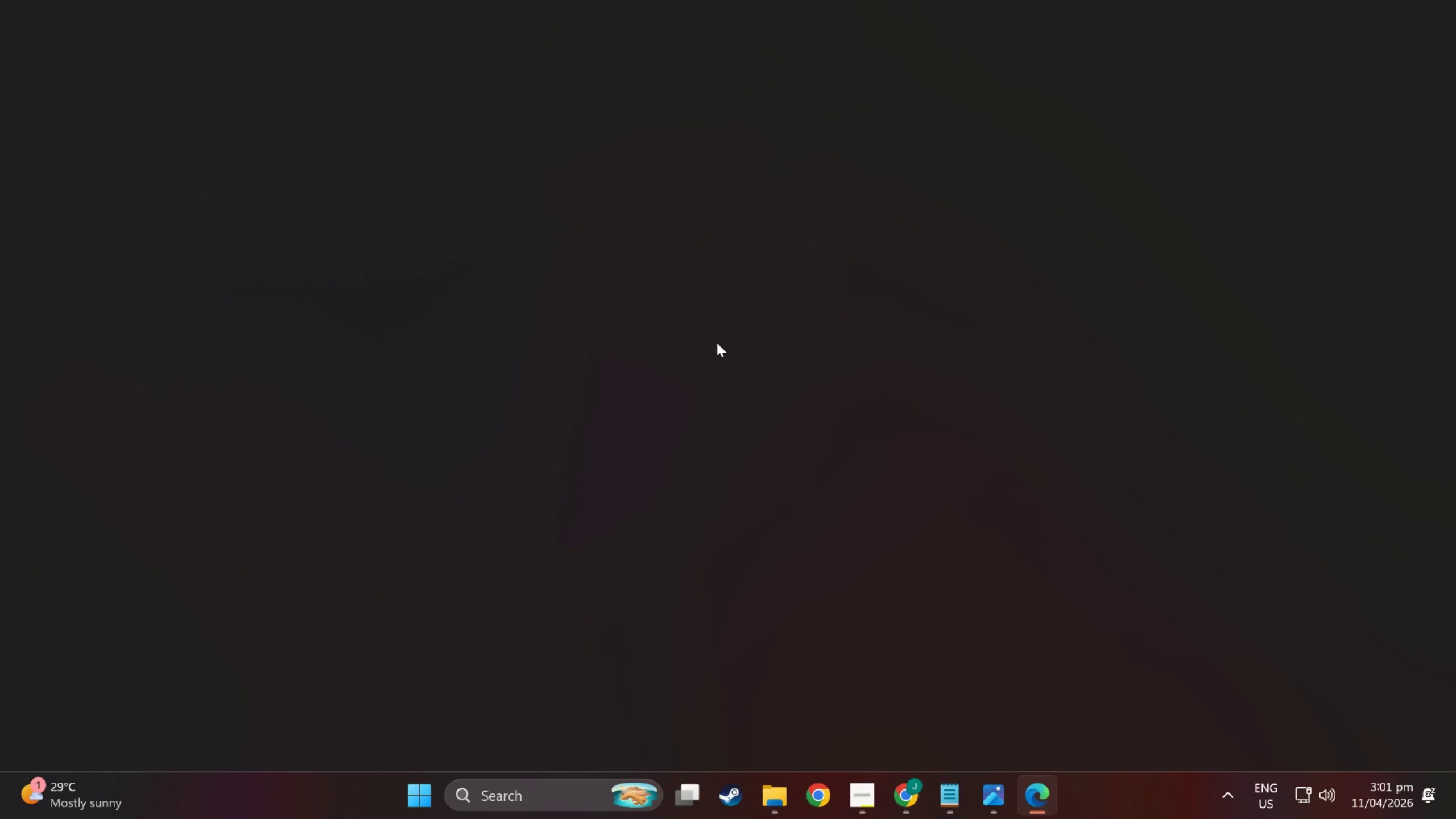 
mouse_move([714, 354])
 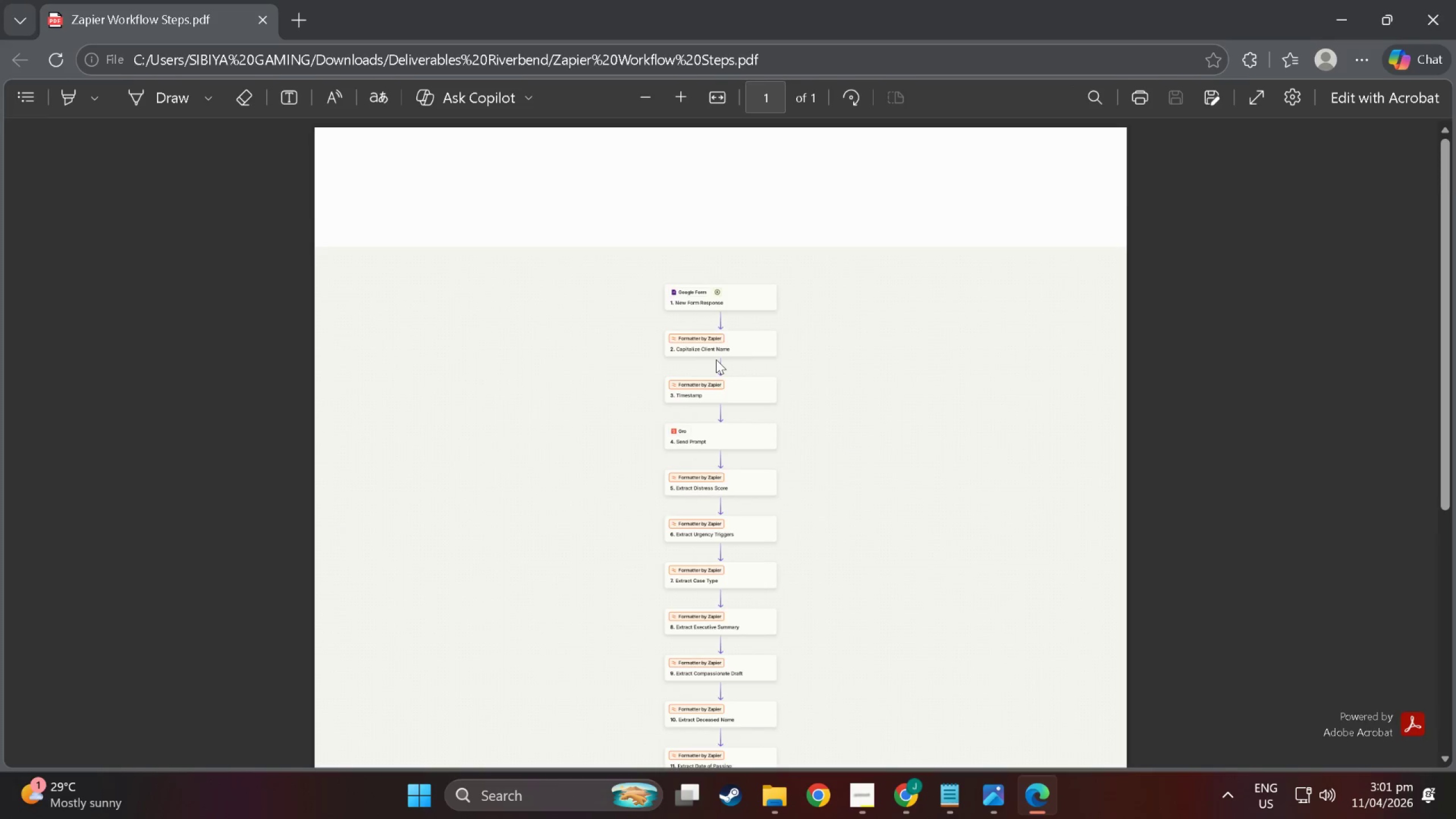 
hold_key(key=ControlLeft, duration=1.5)
 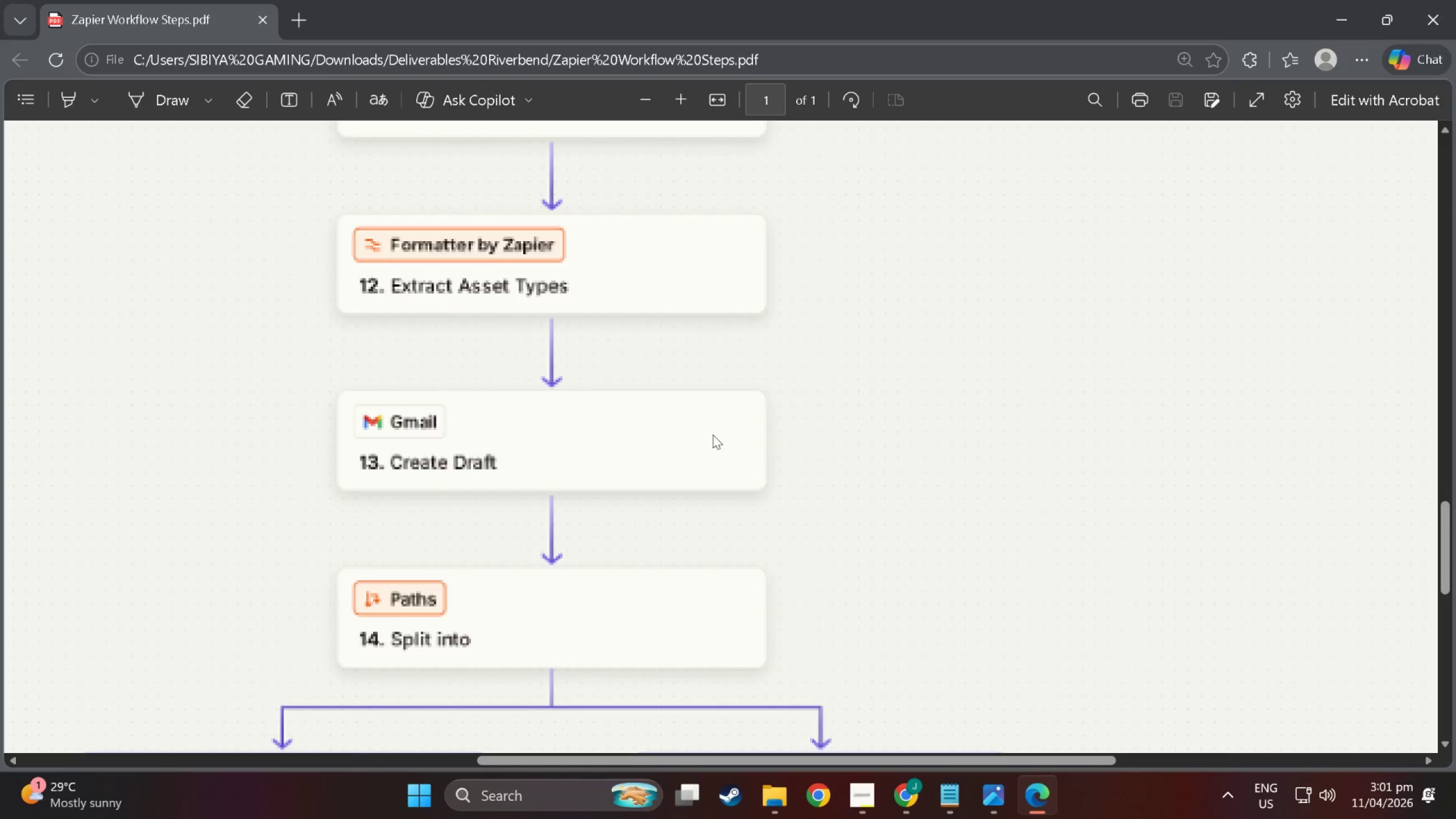 
scroll: coordinate [716, 406], scroll_direction: down, amount: 17.0
 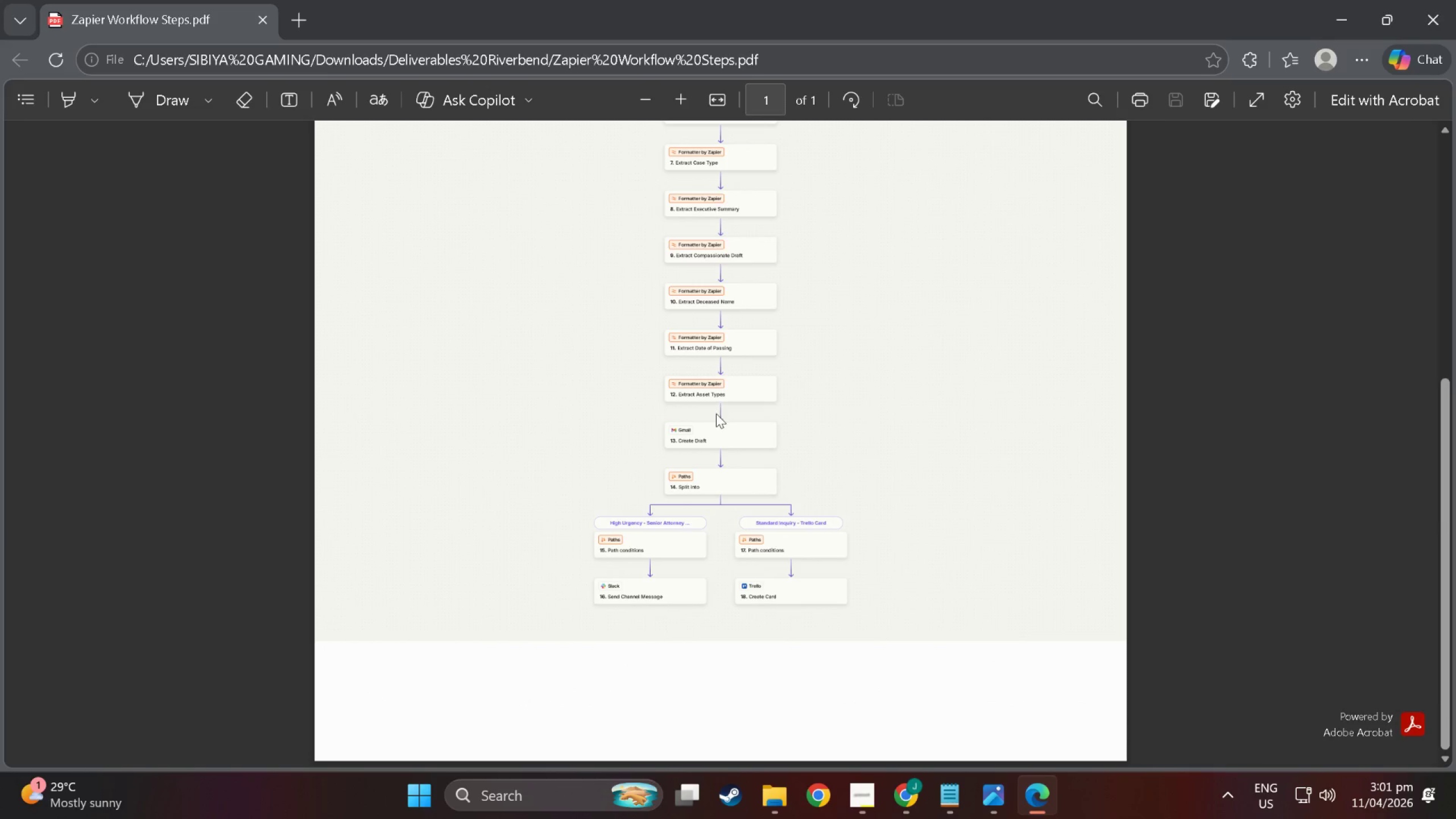 
key(Control+ControlLeft)
 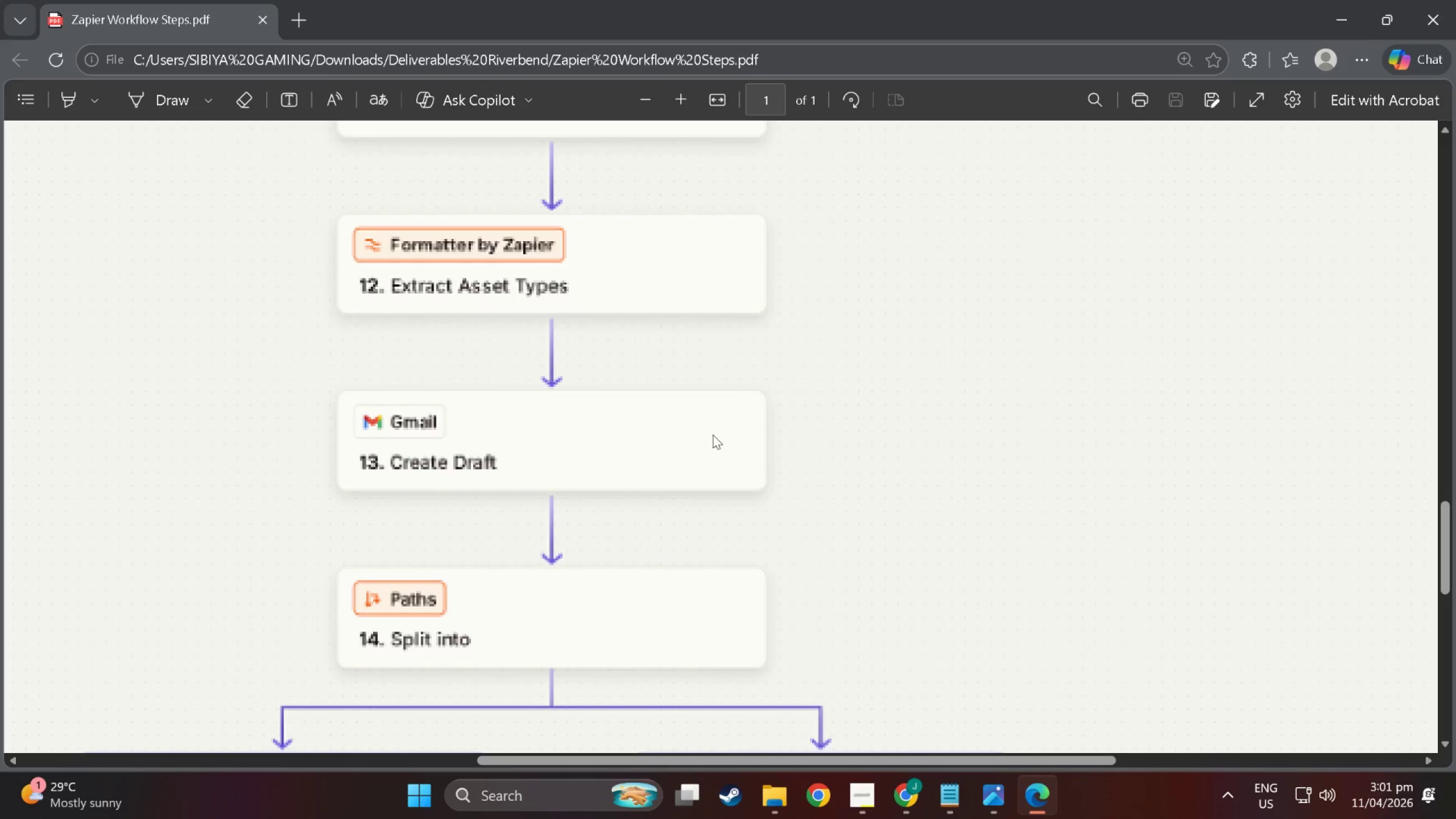 
scroll: coordinate [713, 435], scroll_direction: up, amount: 6.0
 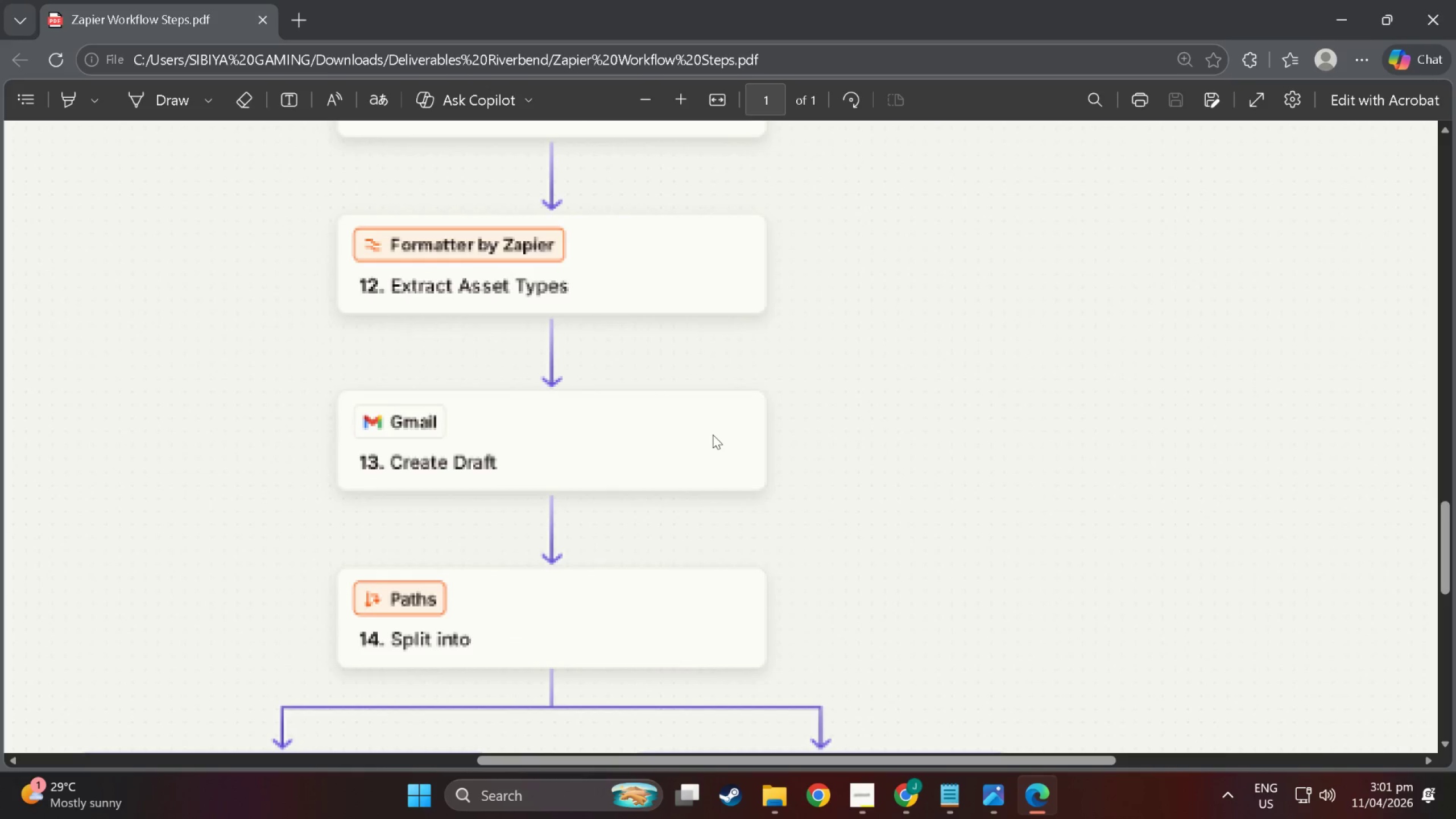 
key(Control+ControlLeft)
 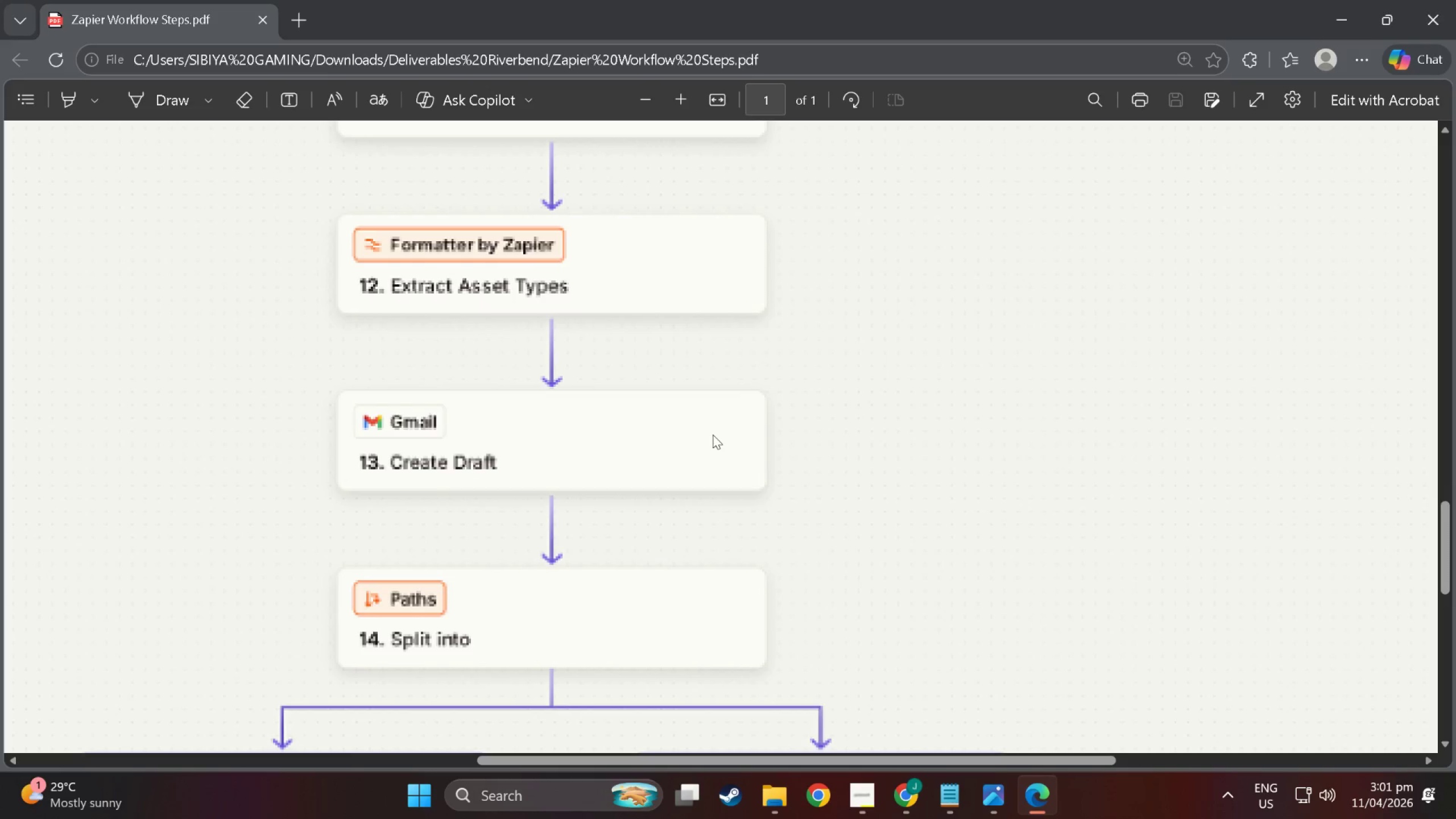 
key(Control+ControlLeft)
 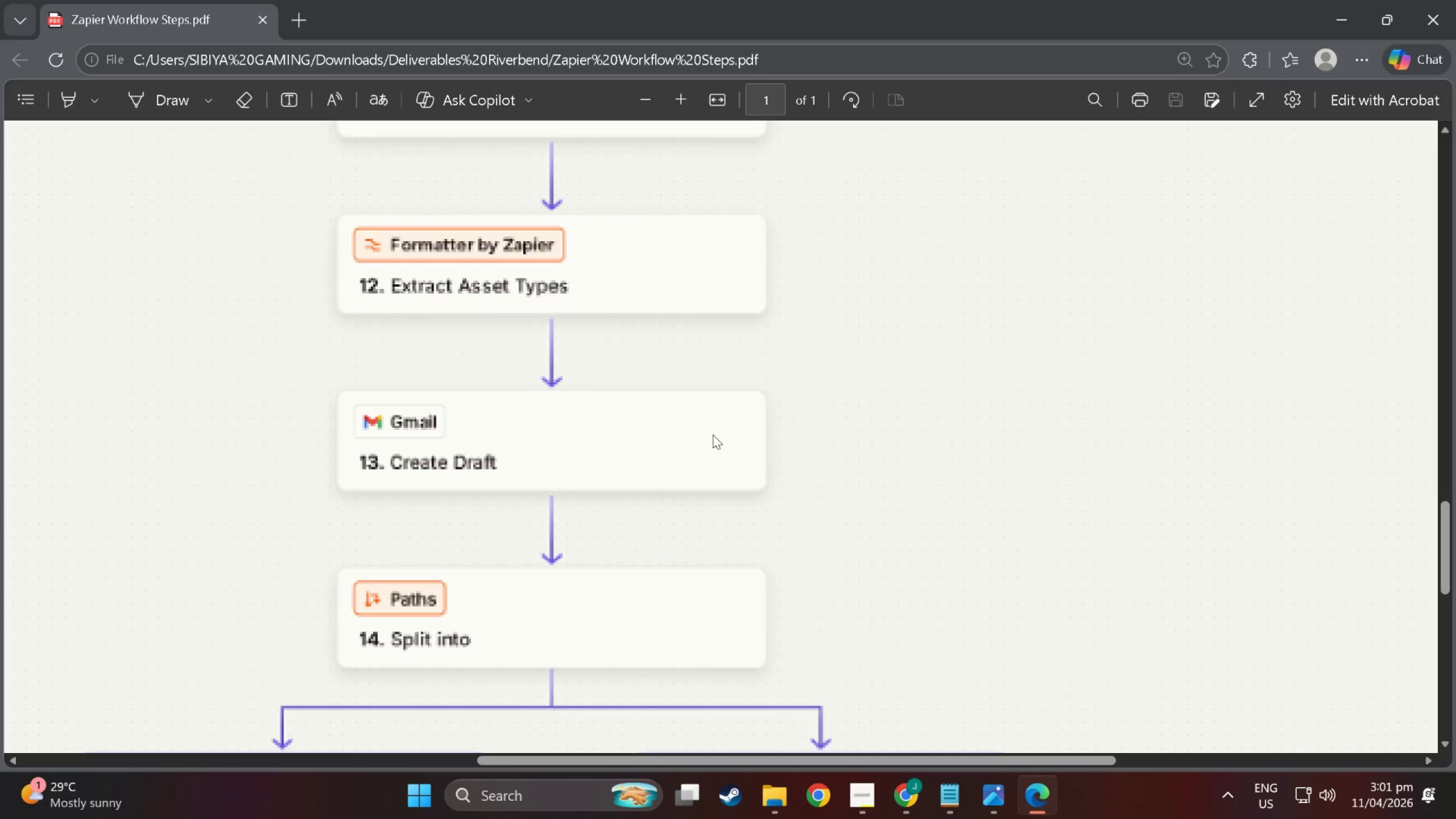 
key(Control+ControlLeft)
 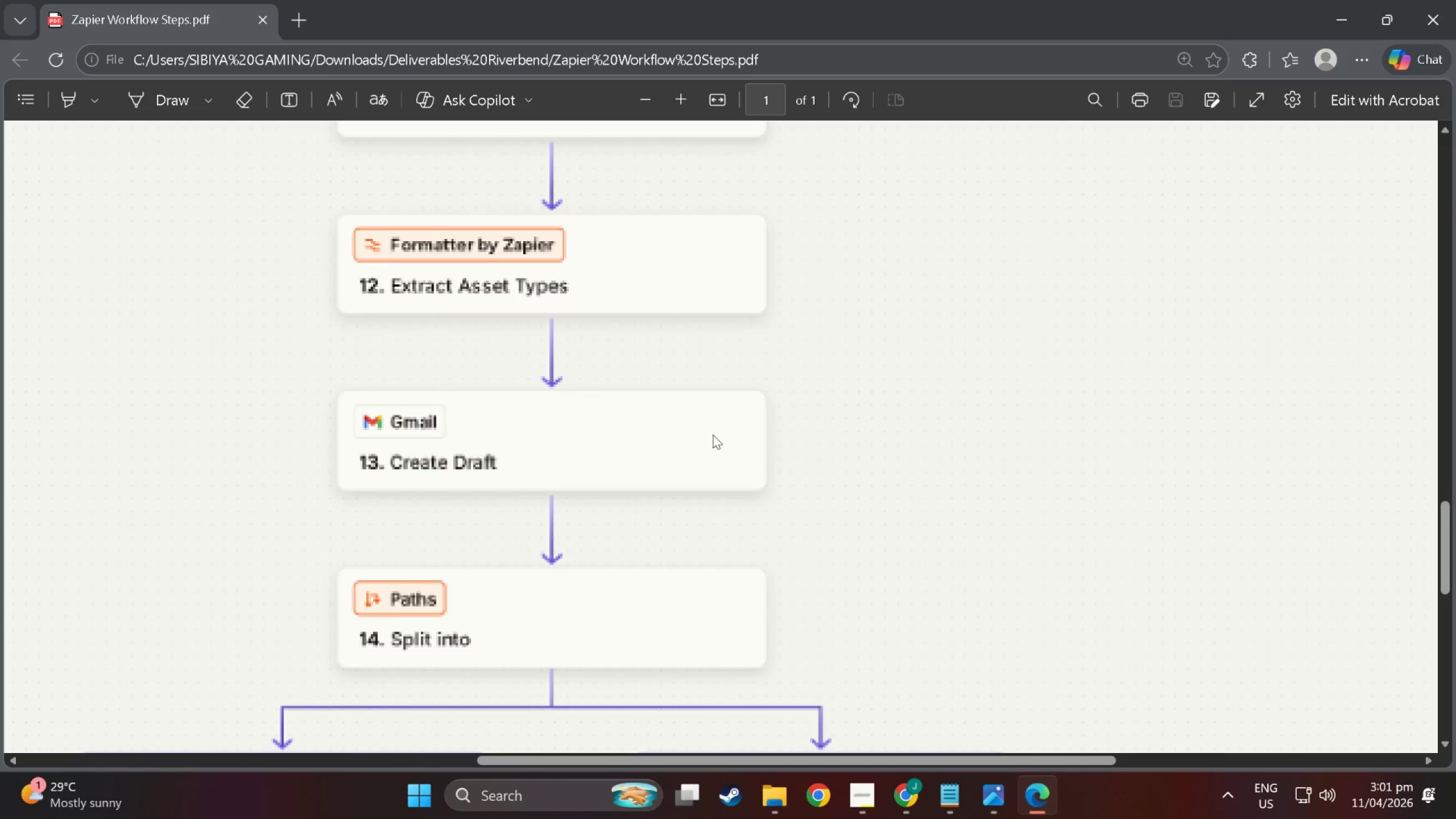 
key(Control+ControlLeft)
 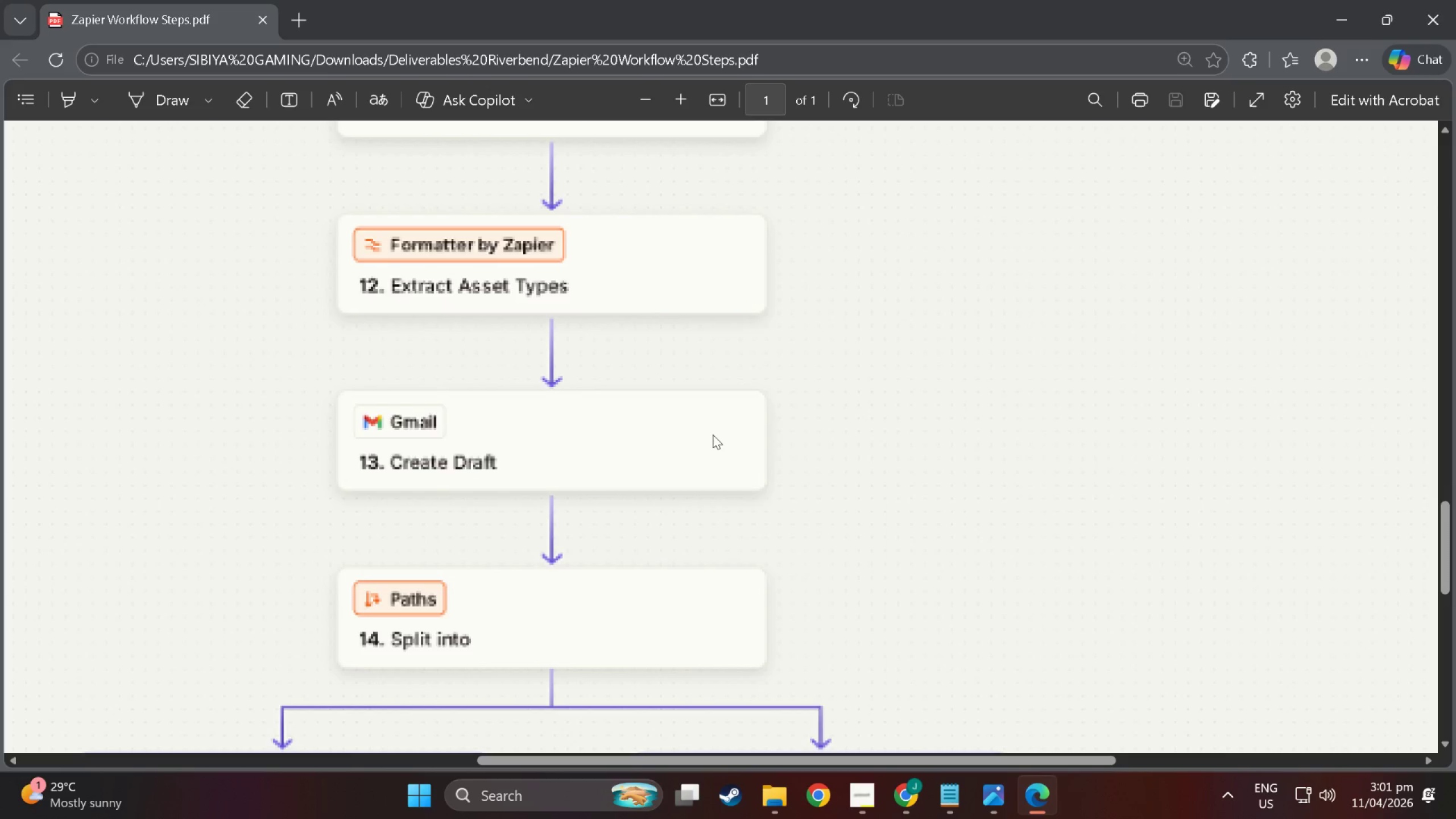 
key(Control+ControlLeft)
 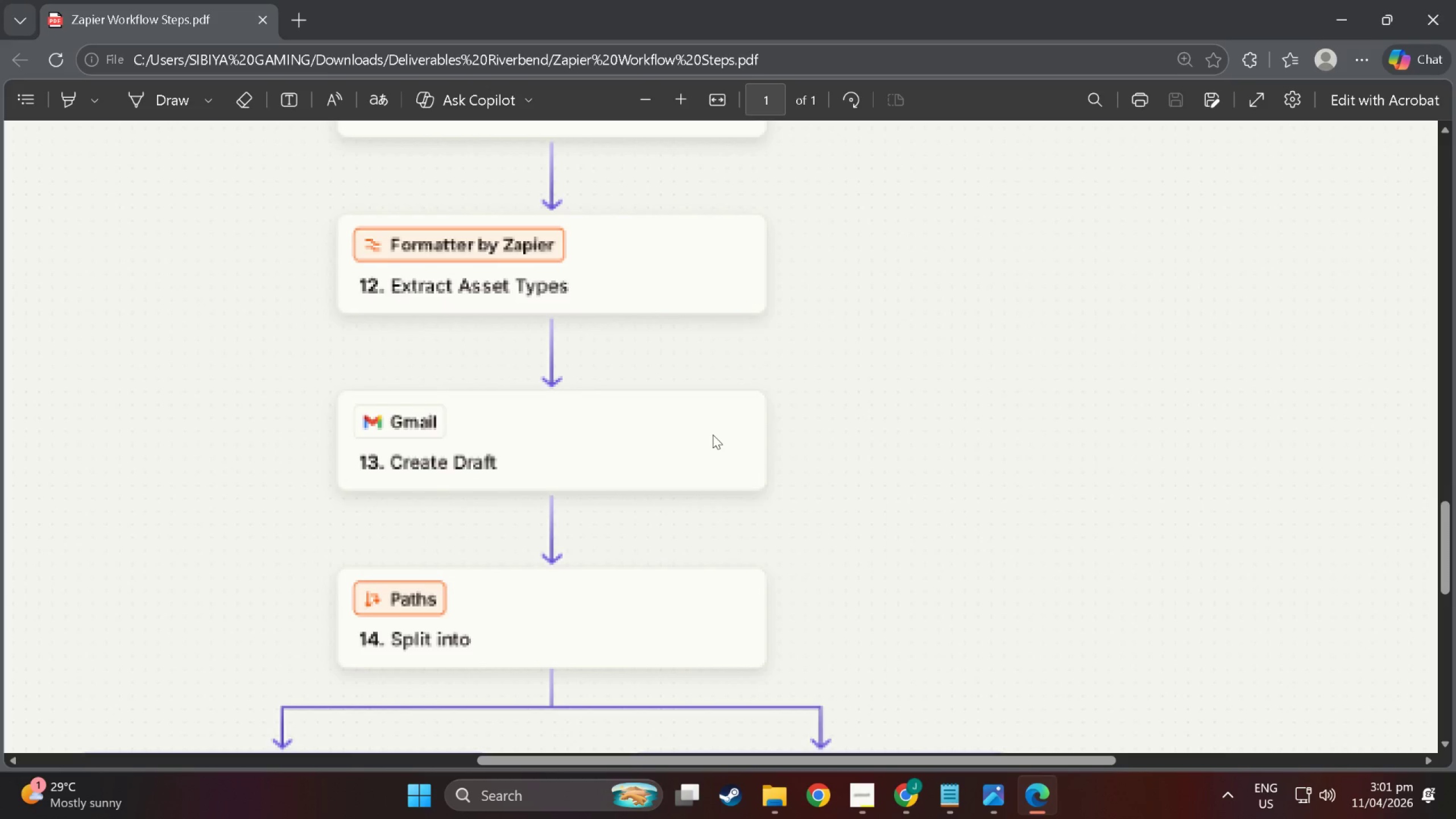 
key(Control+ControlLeft)
 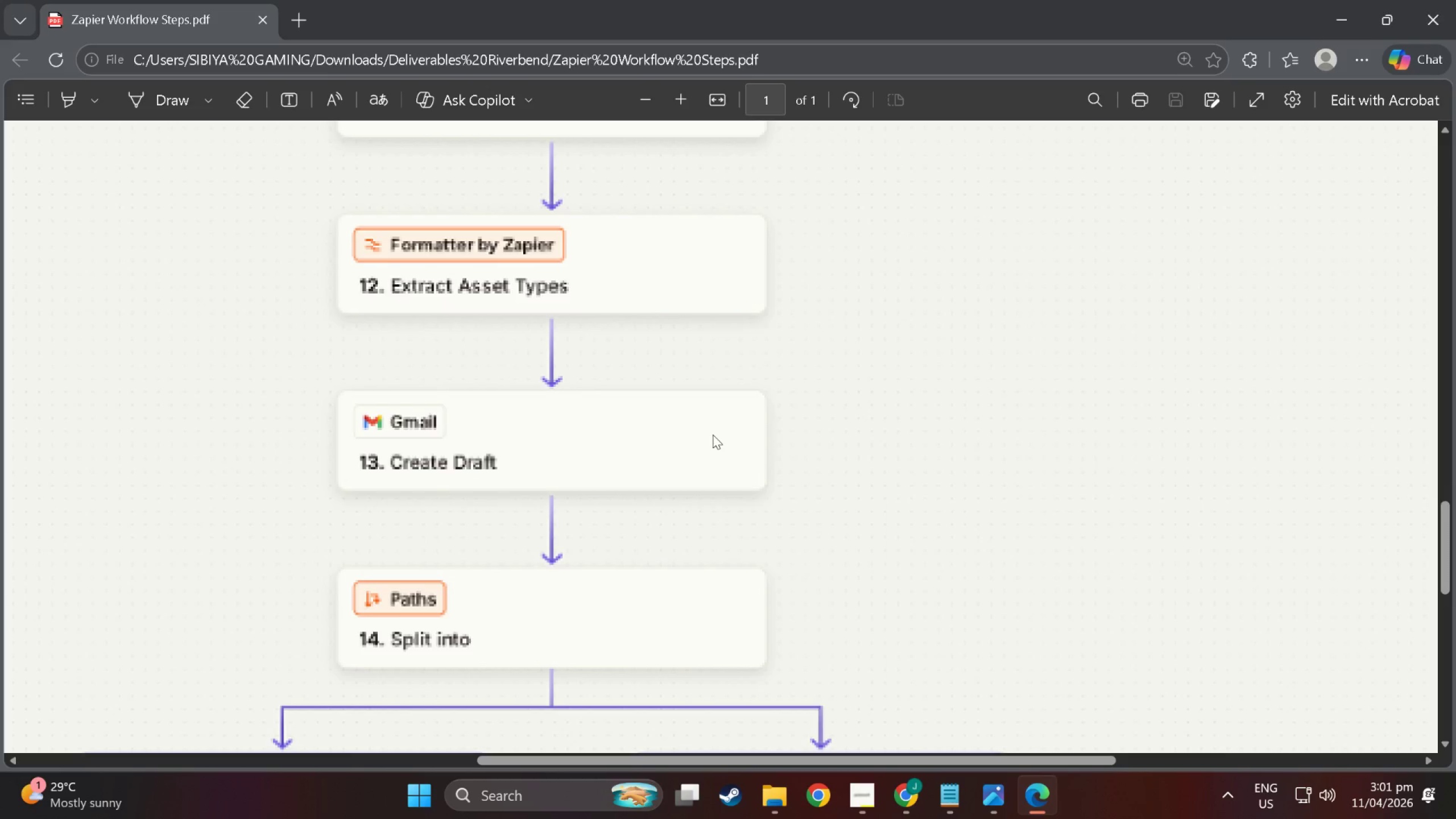 
hold_key(key=ControlLeft, duration=1.42)
scroll: coordinate [713, 435], scroll_direction: down, amount: 4.0
 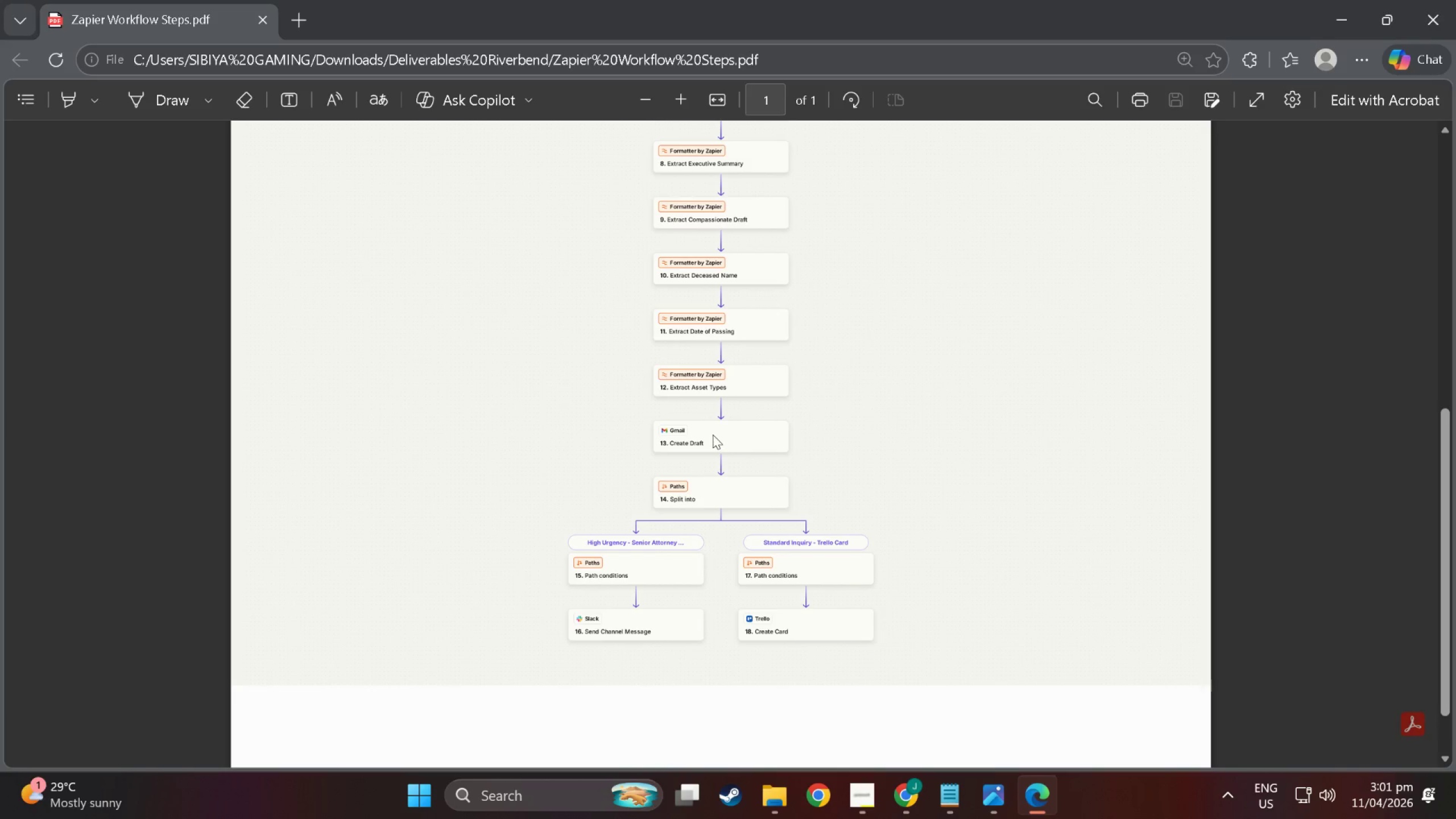 
scroll: coordinate [722, 432], scroll_direction: up, amount: 19.0
 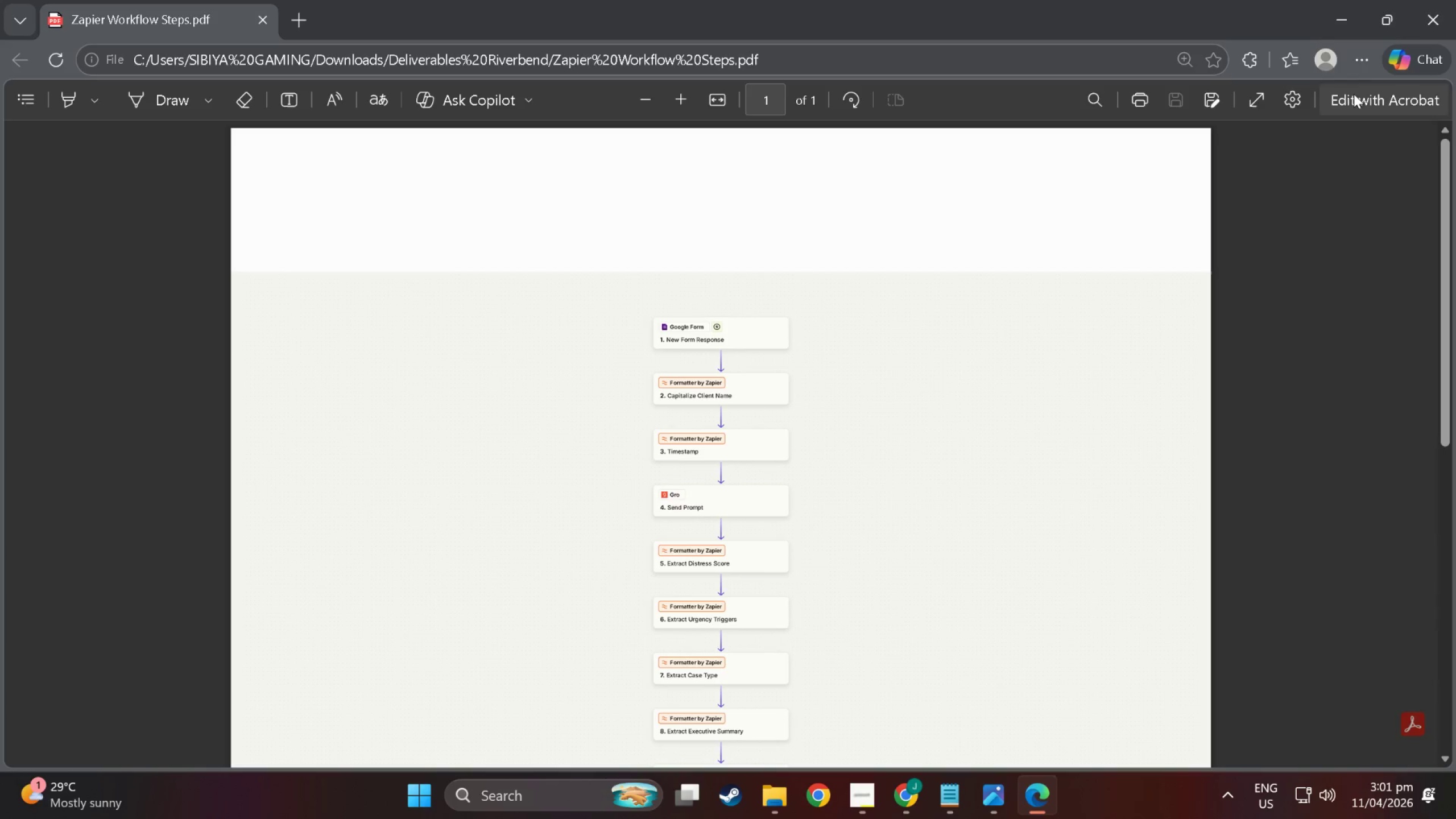 
left_click([1349, 92])
 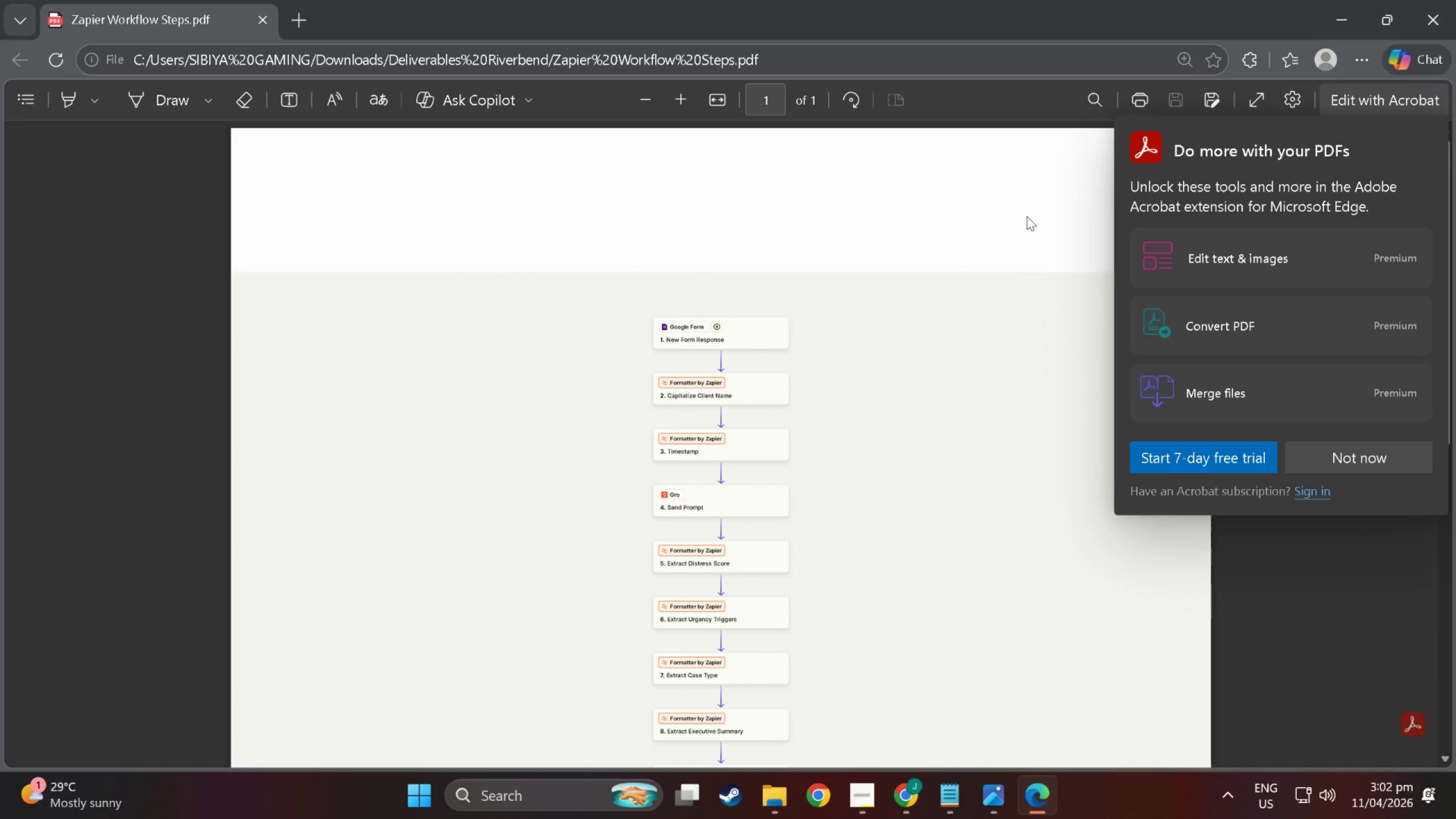 
left_click([1027, 216])
 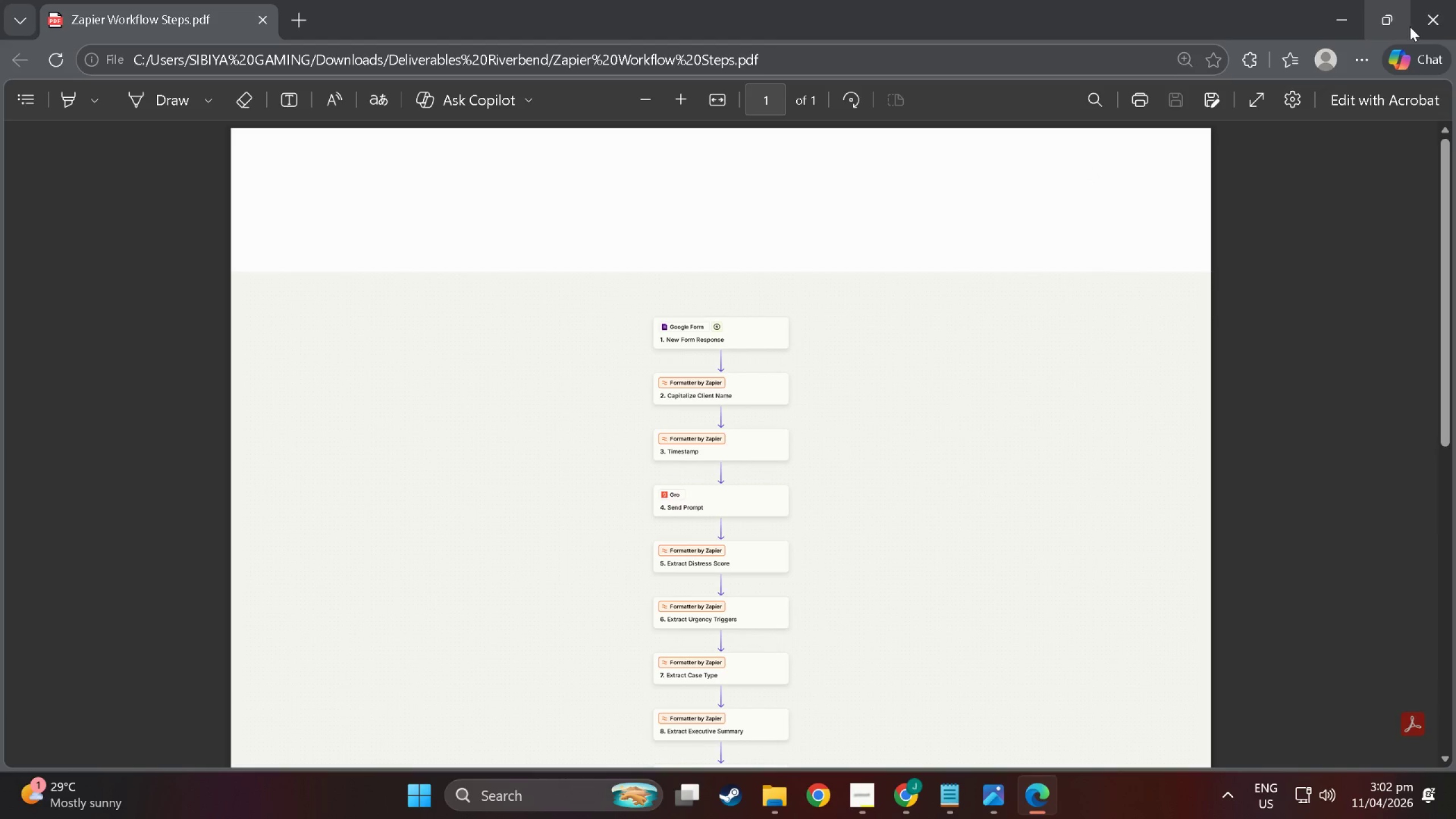 
left_click([1429, 26])
 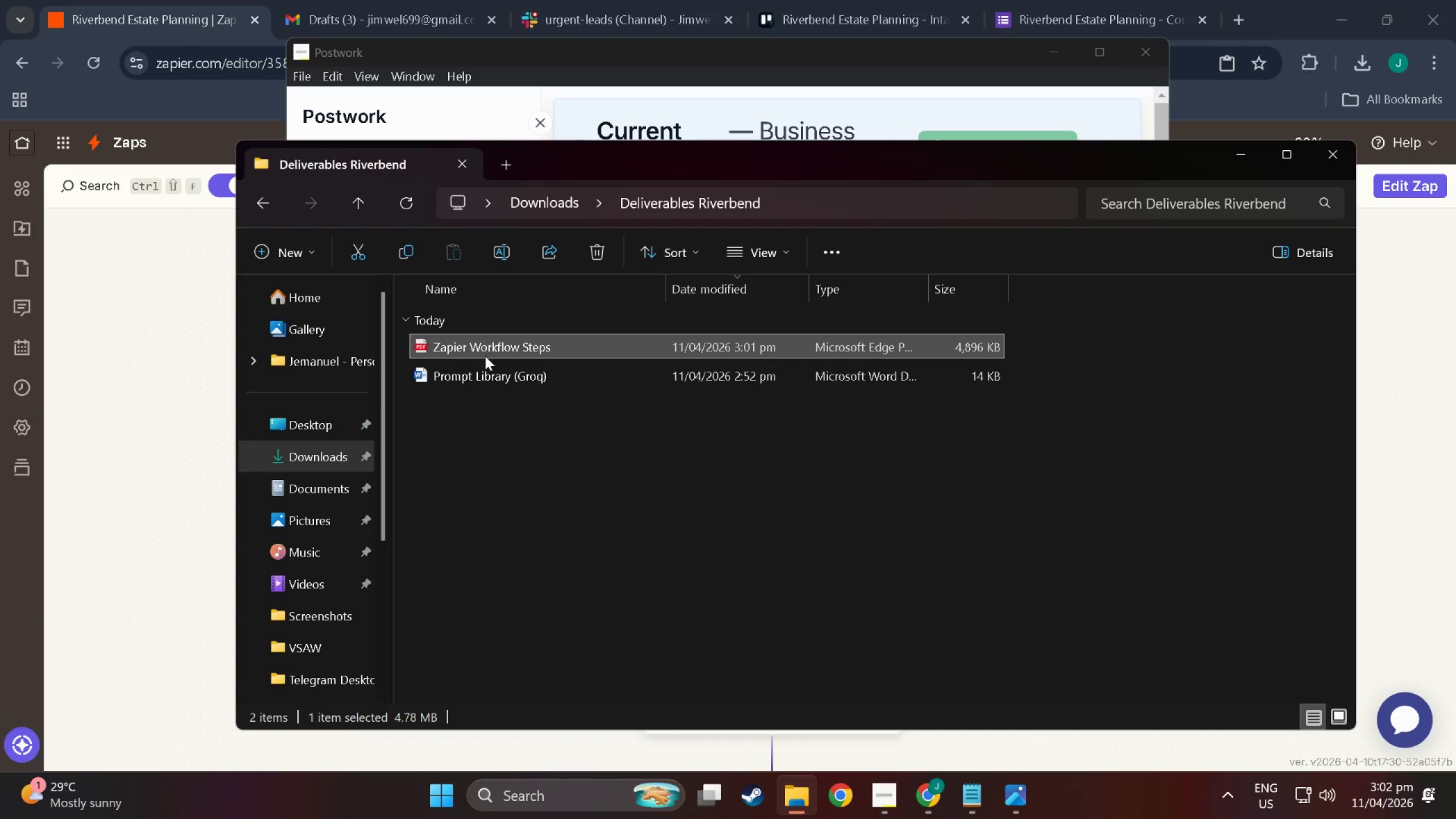 
key(Shift+Delete)
 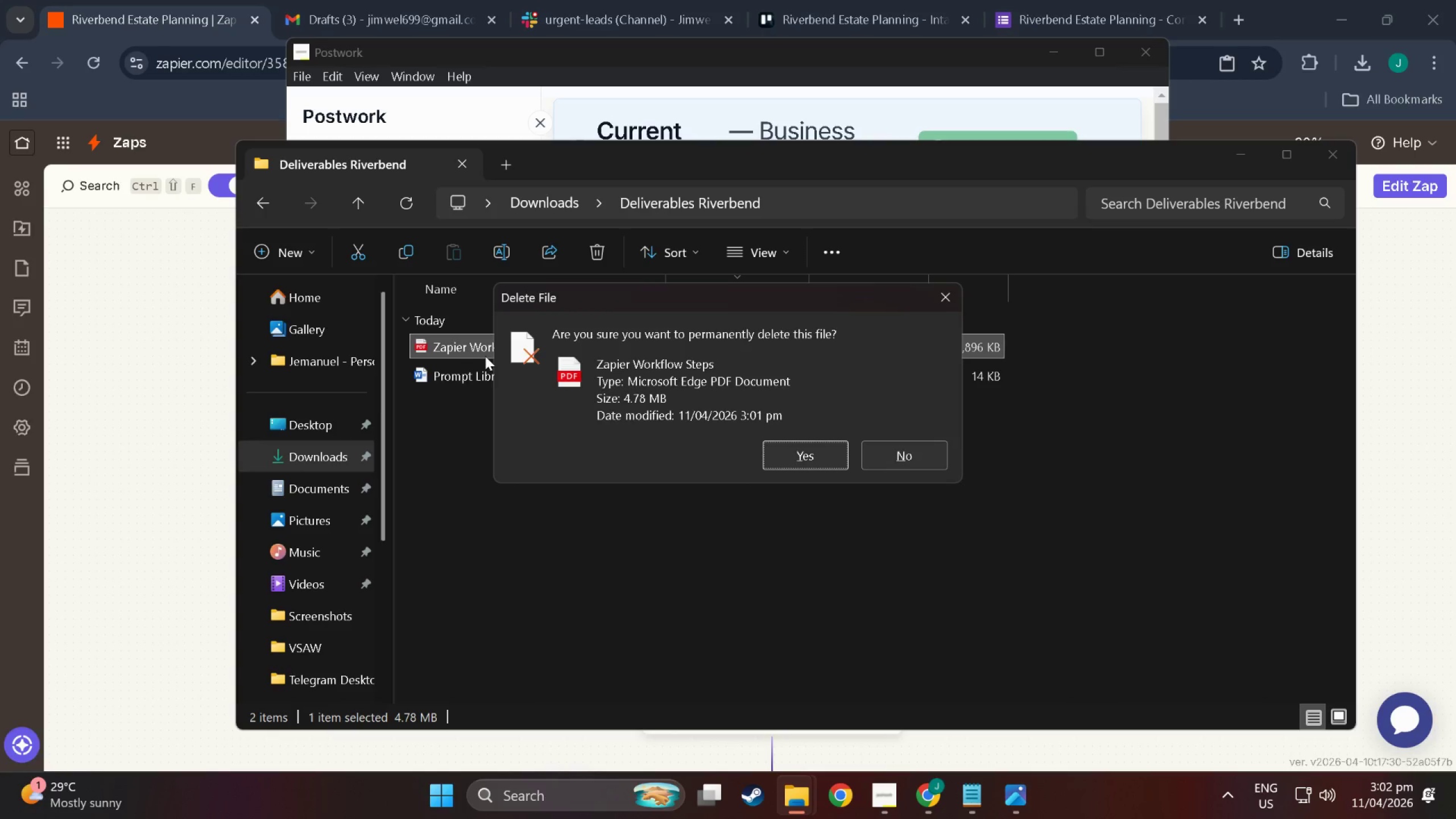 
key(Enter)
 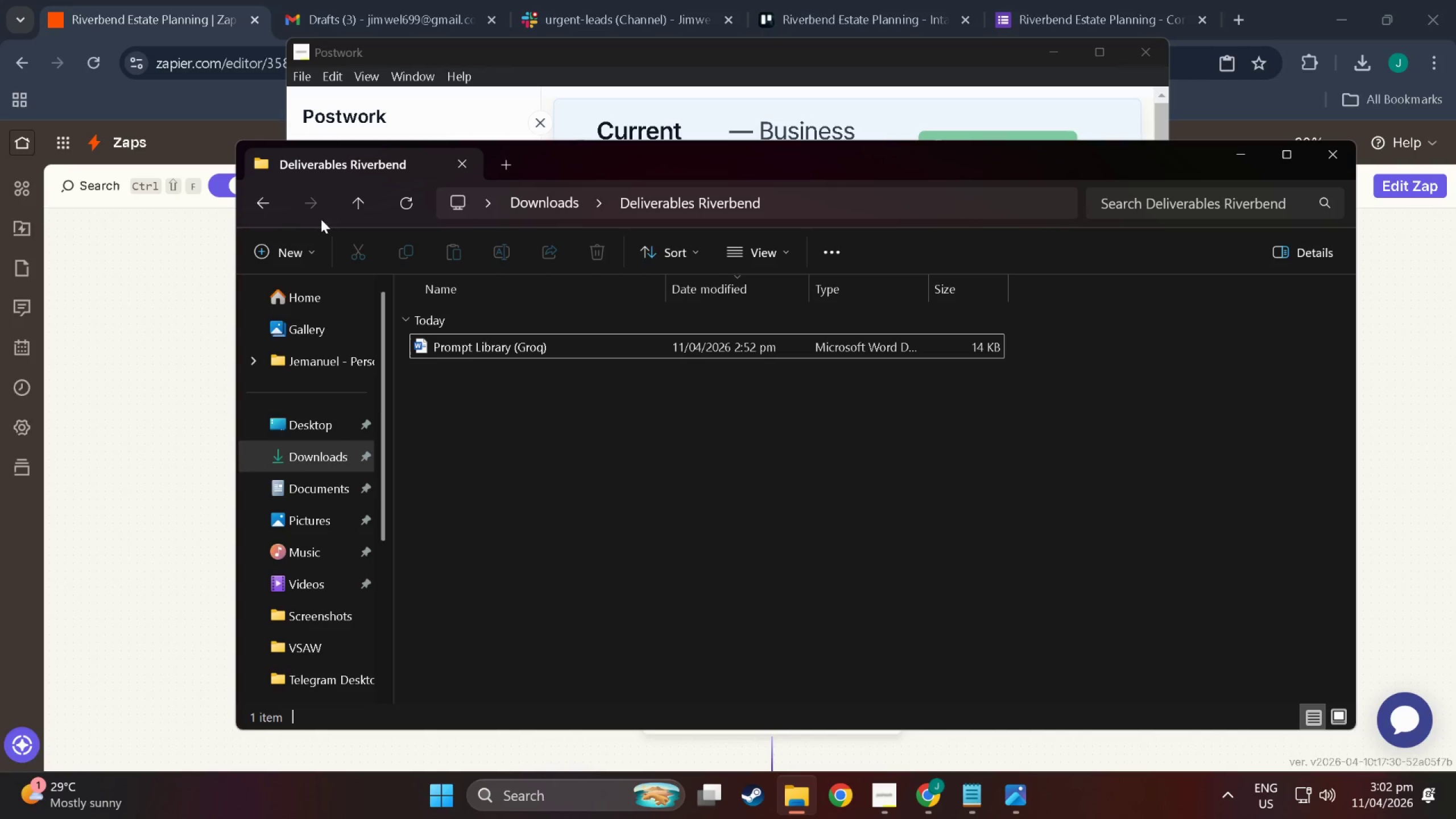 
left_click([250, 210])
 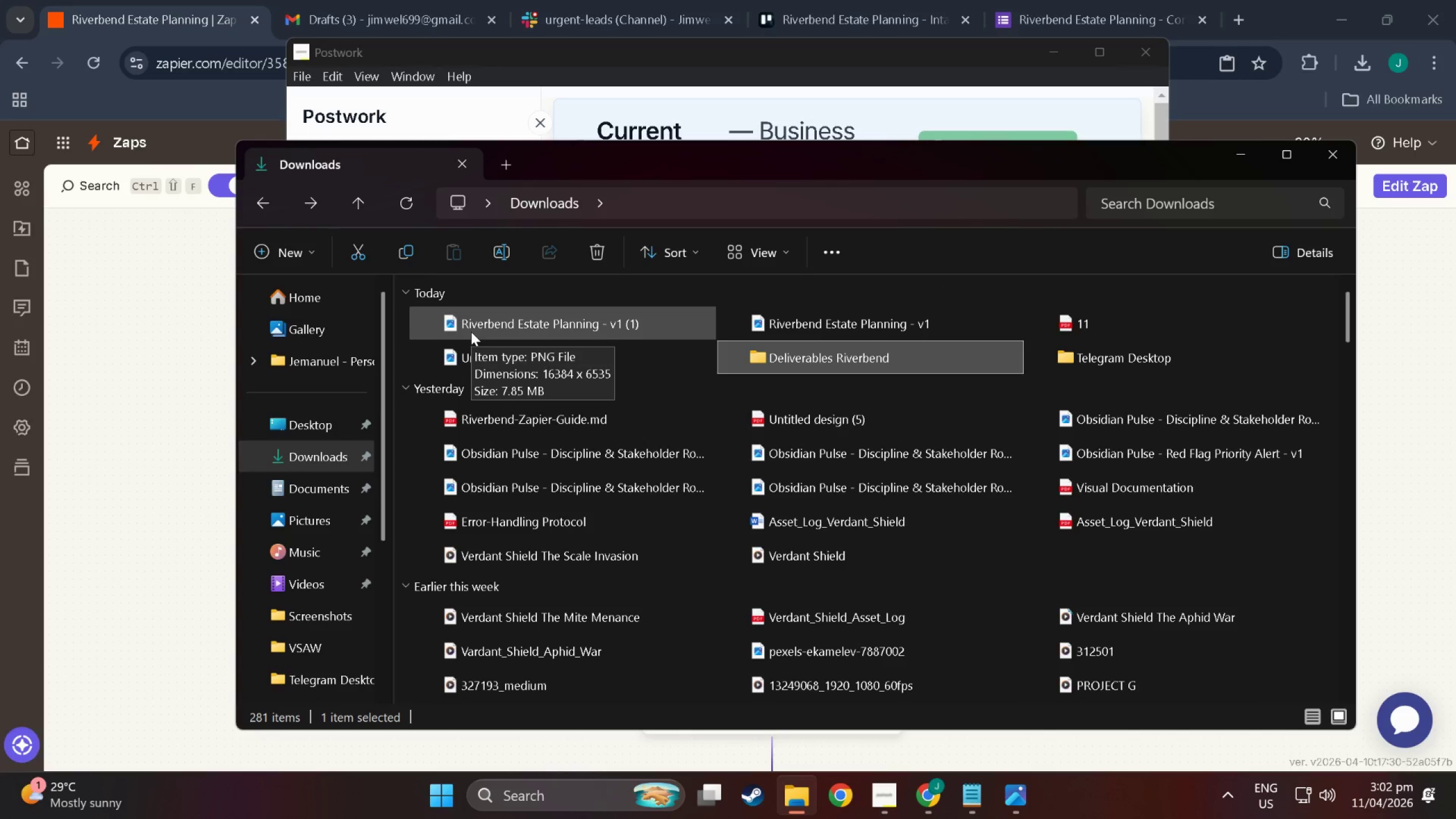 
double_click([471, 332])
 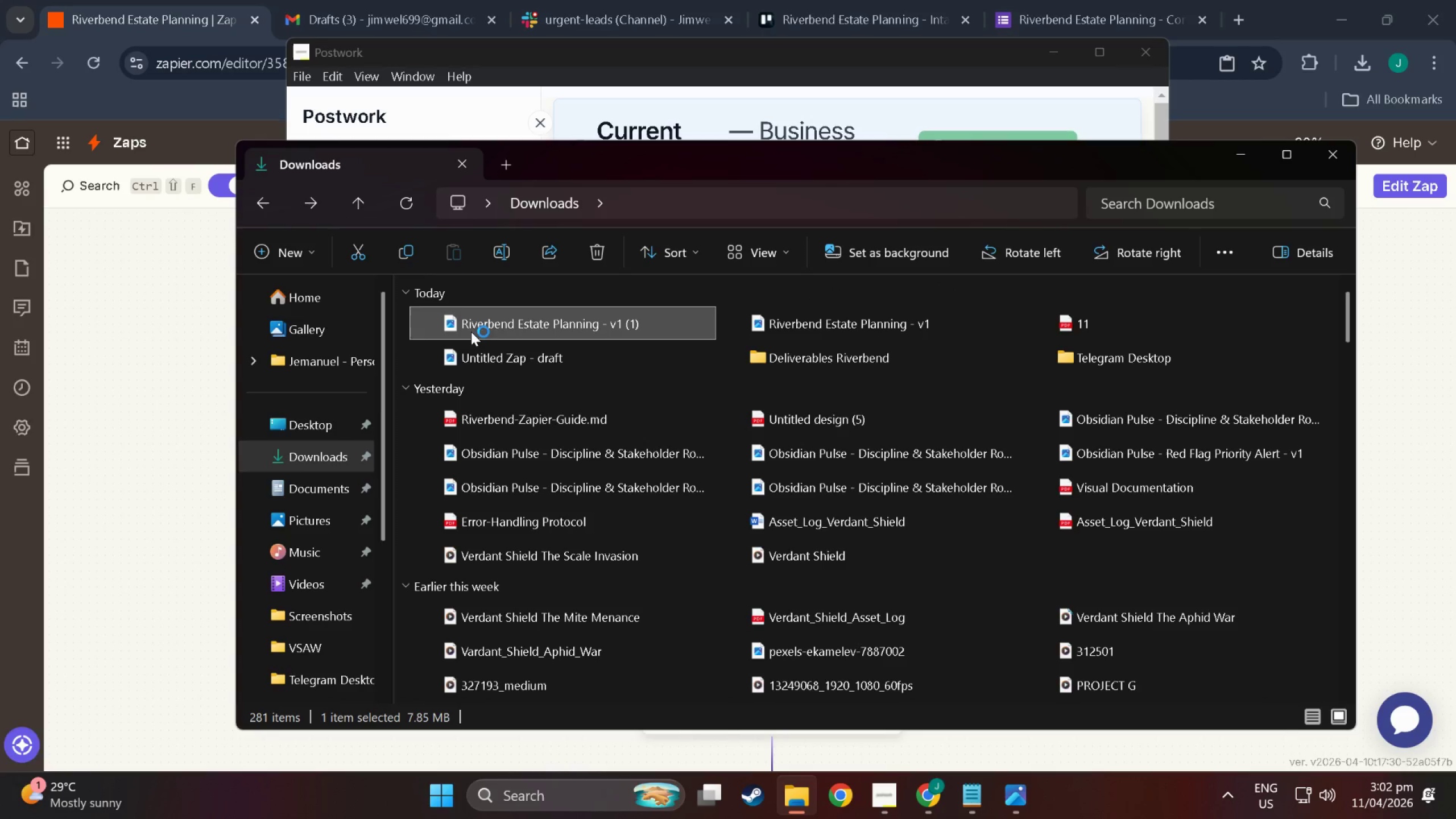 
triple_click([471, 332])
 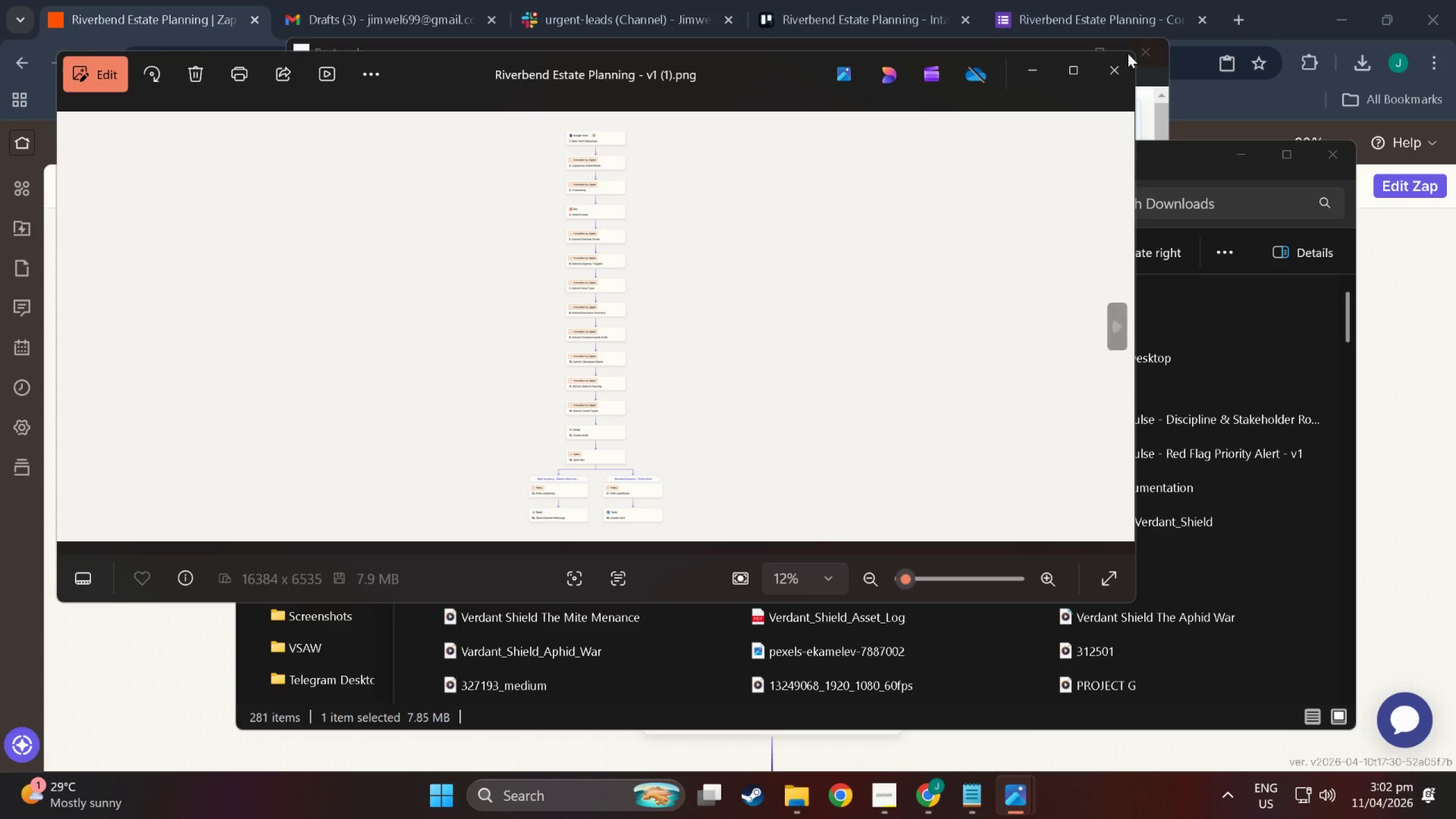 
left_click([1124, 78])
 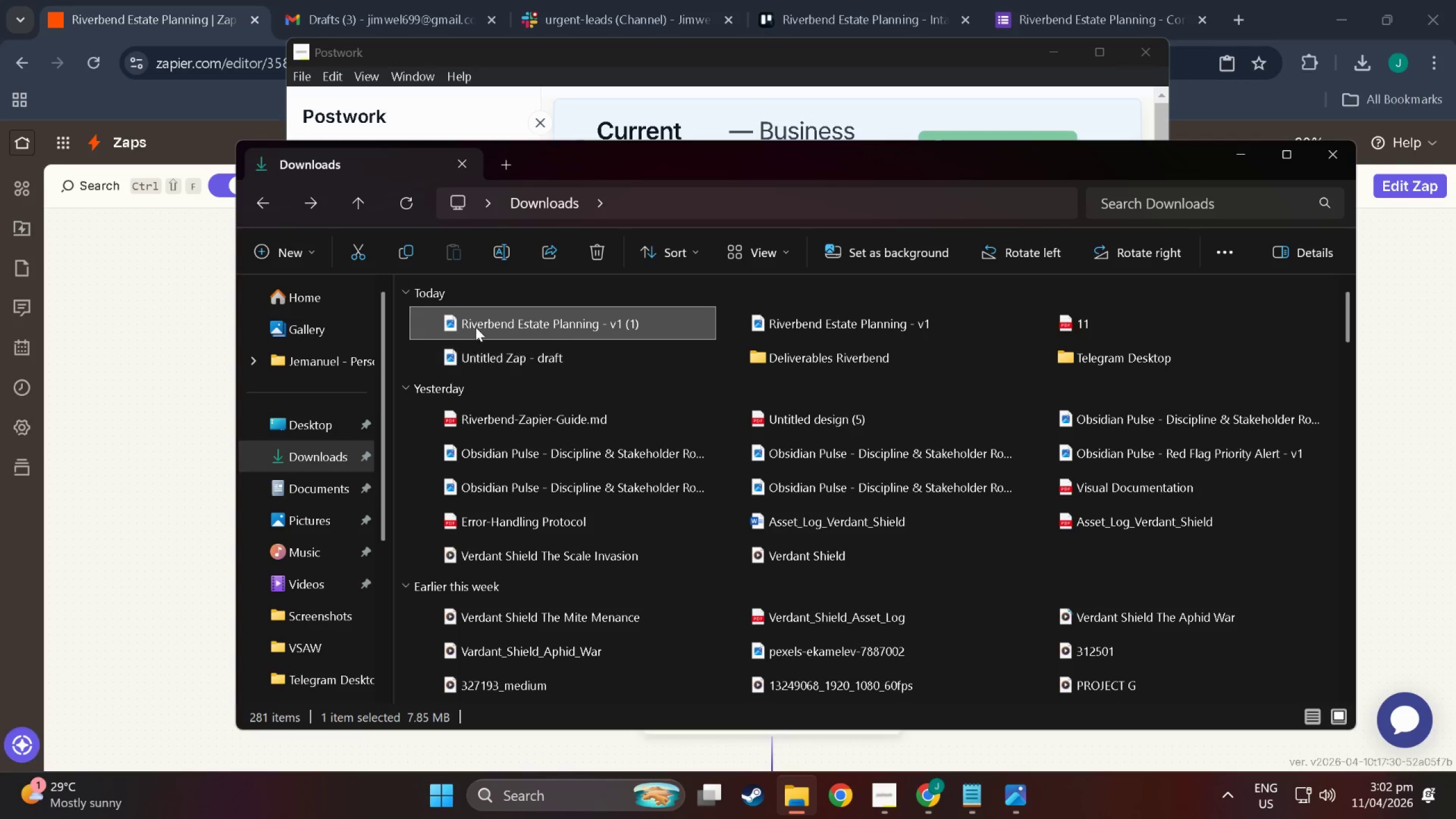 
left_click_drag(start_coordinate=[476, 327], to_coordinate=[855, 363])
 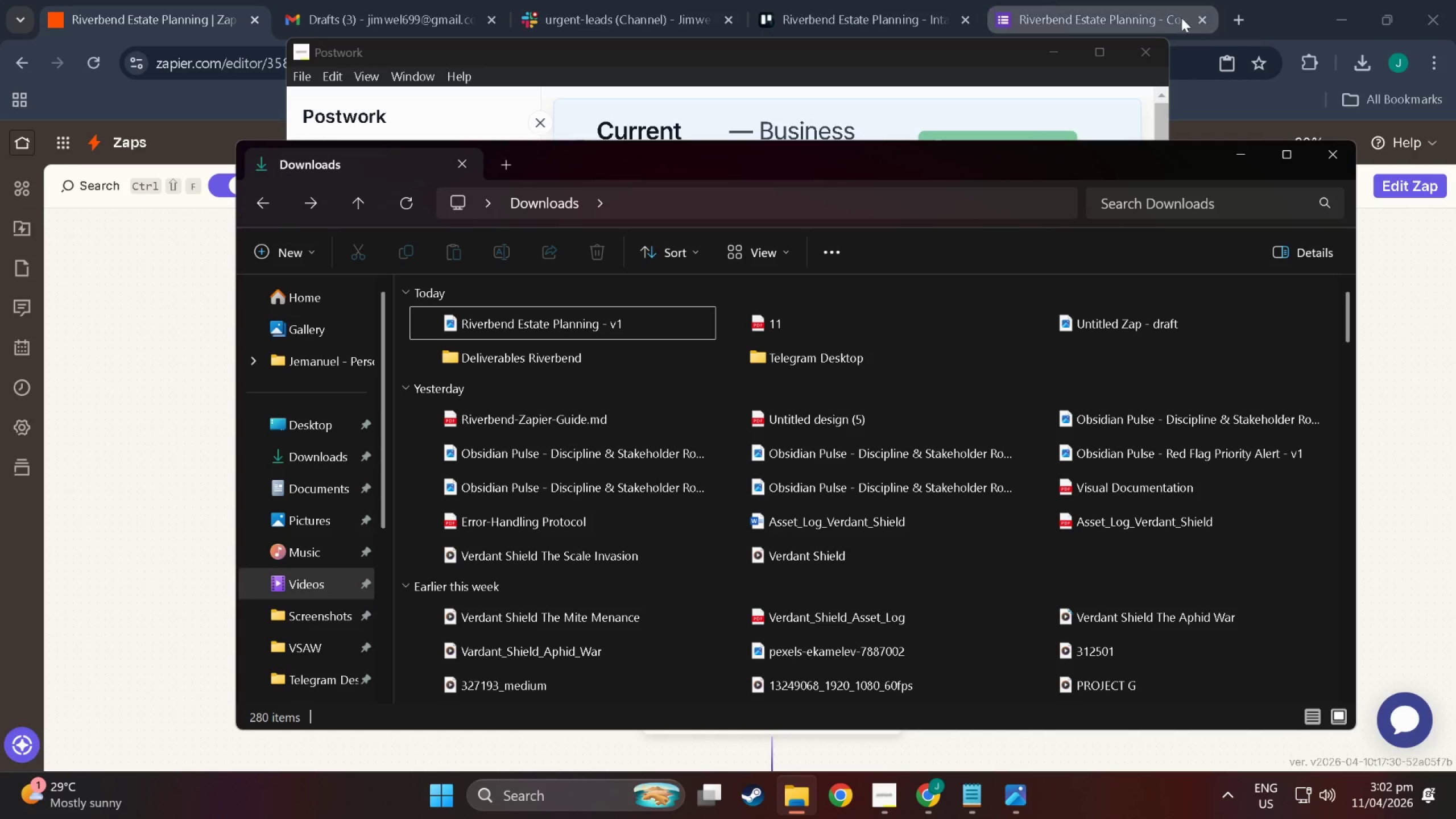 
left_click([649, 0])
 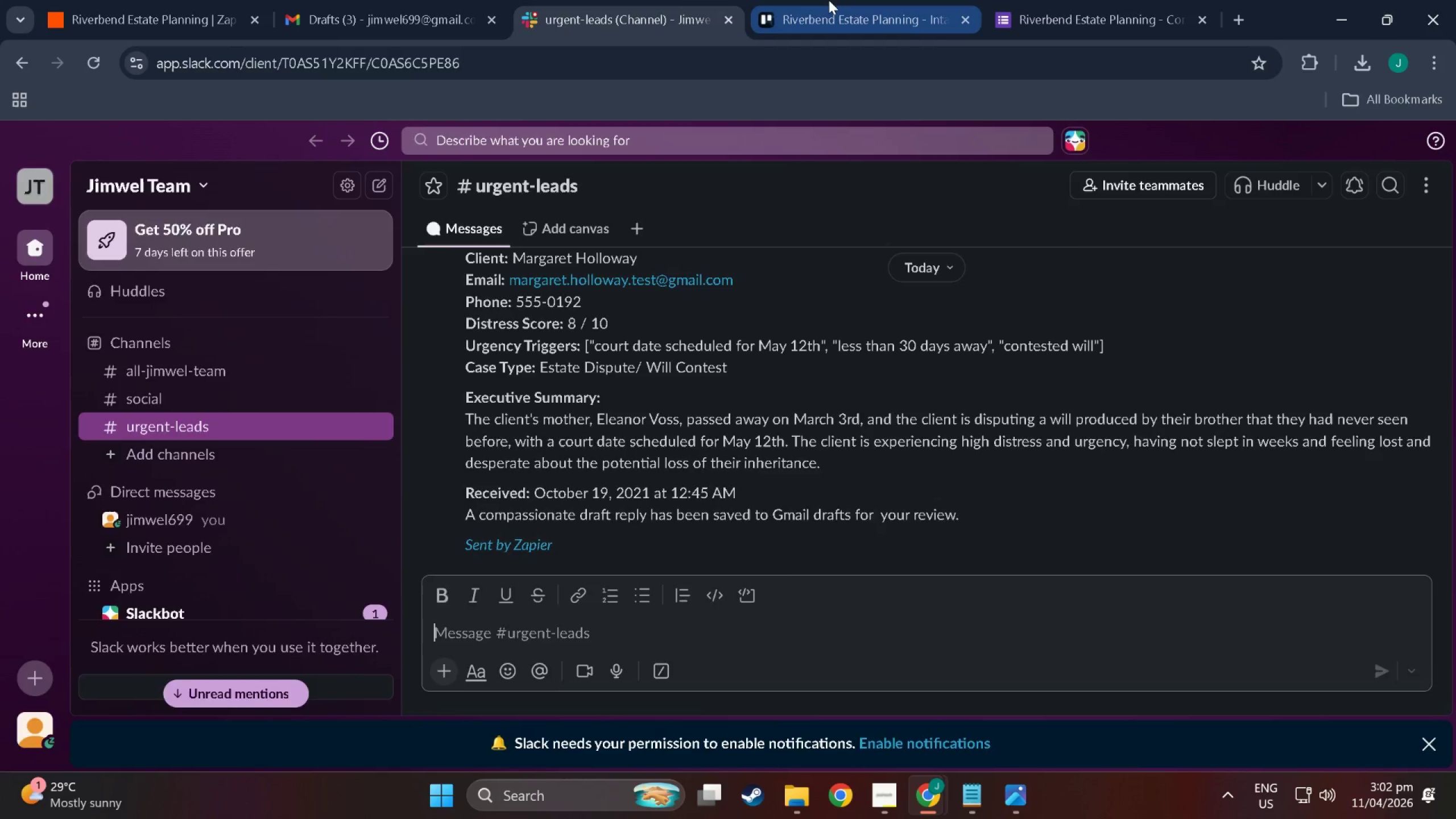 
left_click([829, 0])
 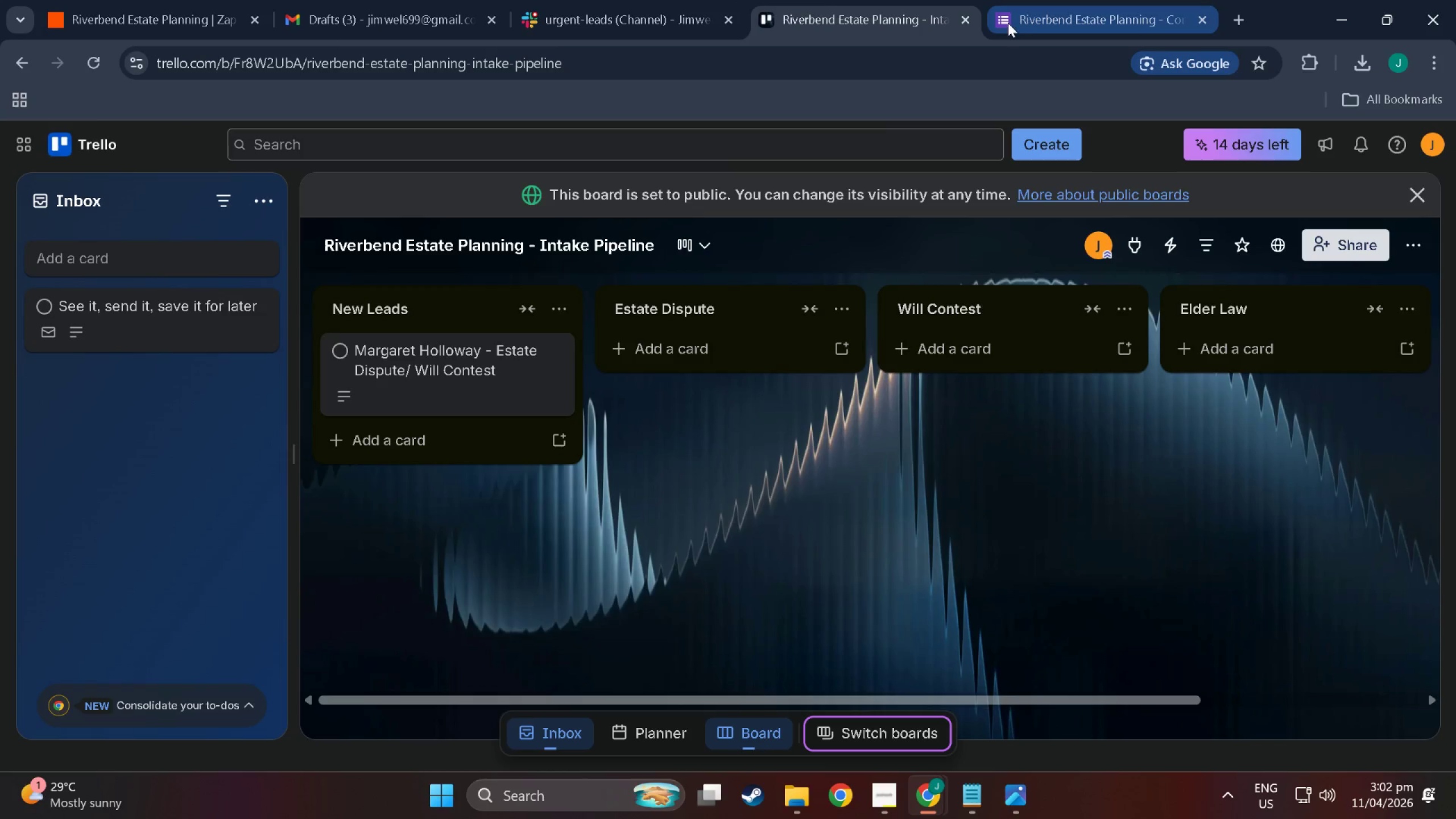 
left_click([1025, 11])
 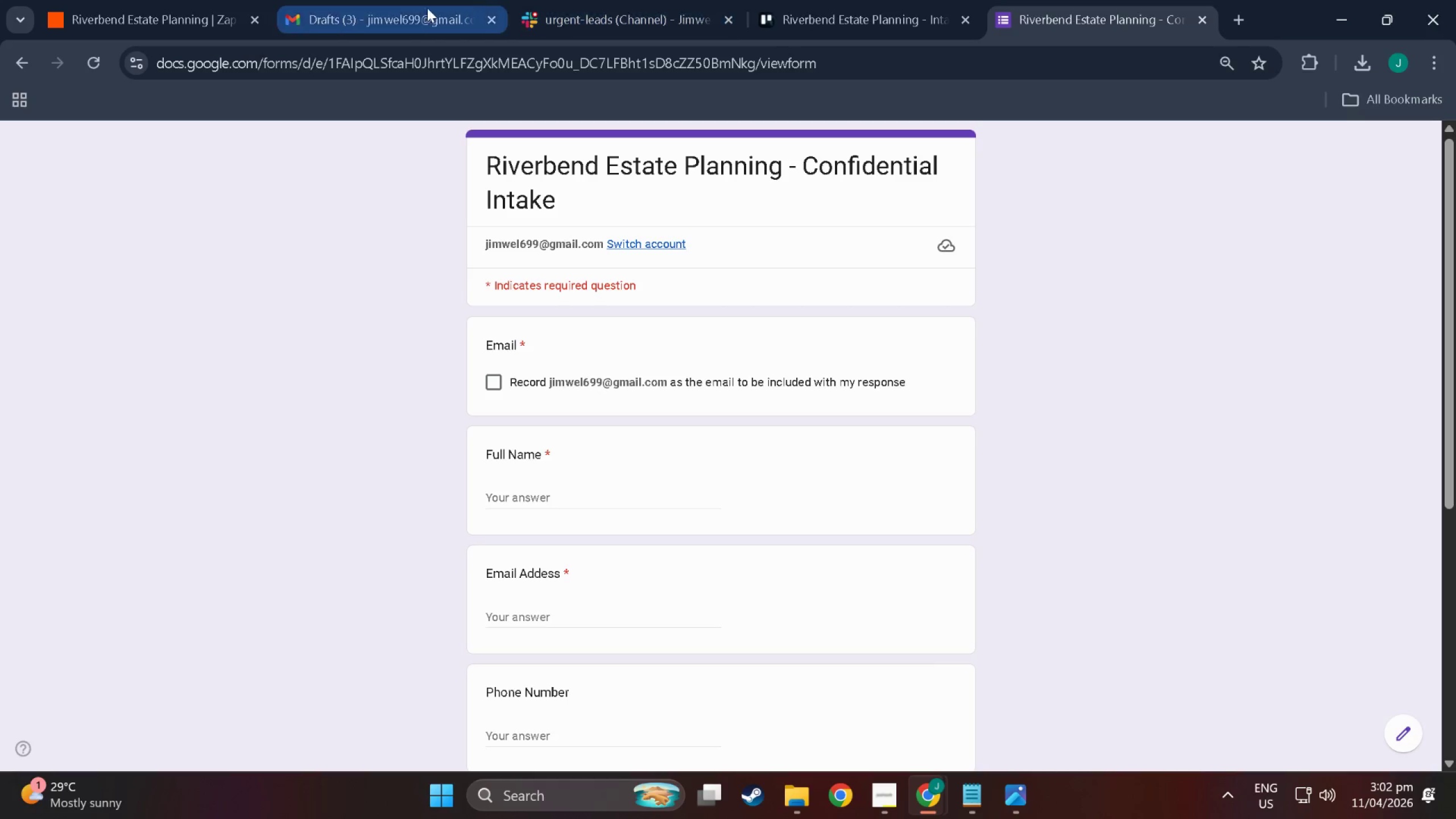 
left_click([388, 8])
 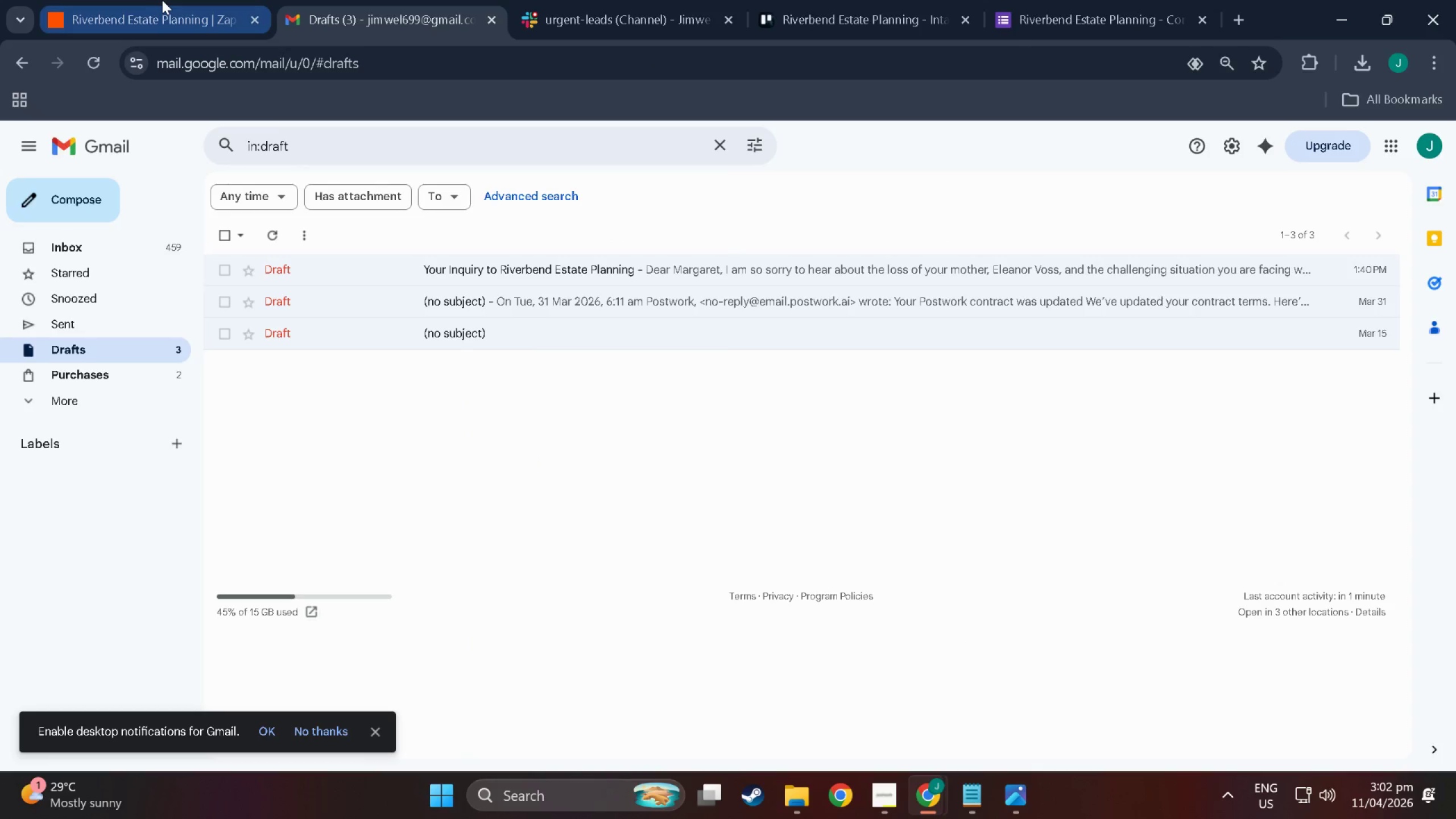 
left_click([163, 0])
 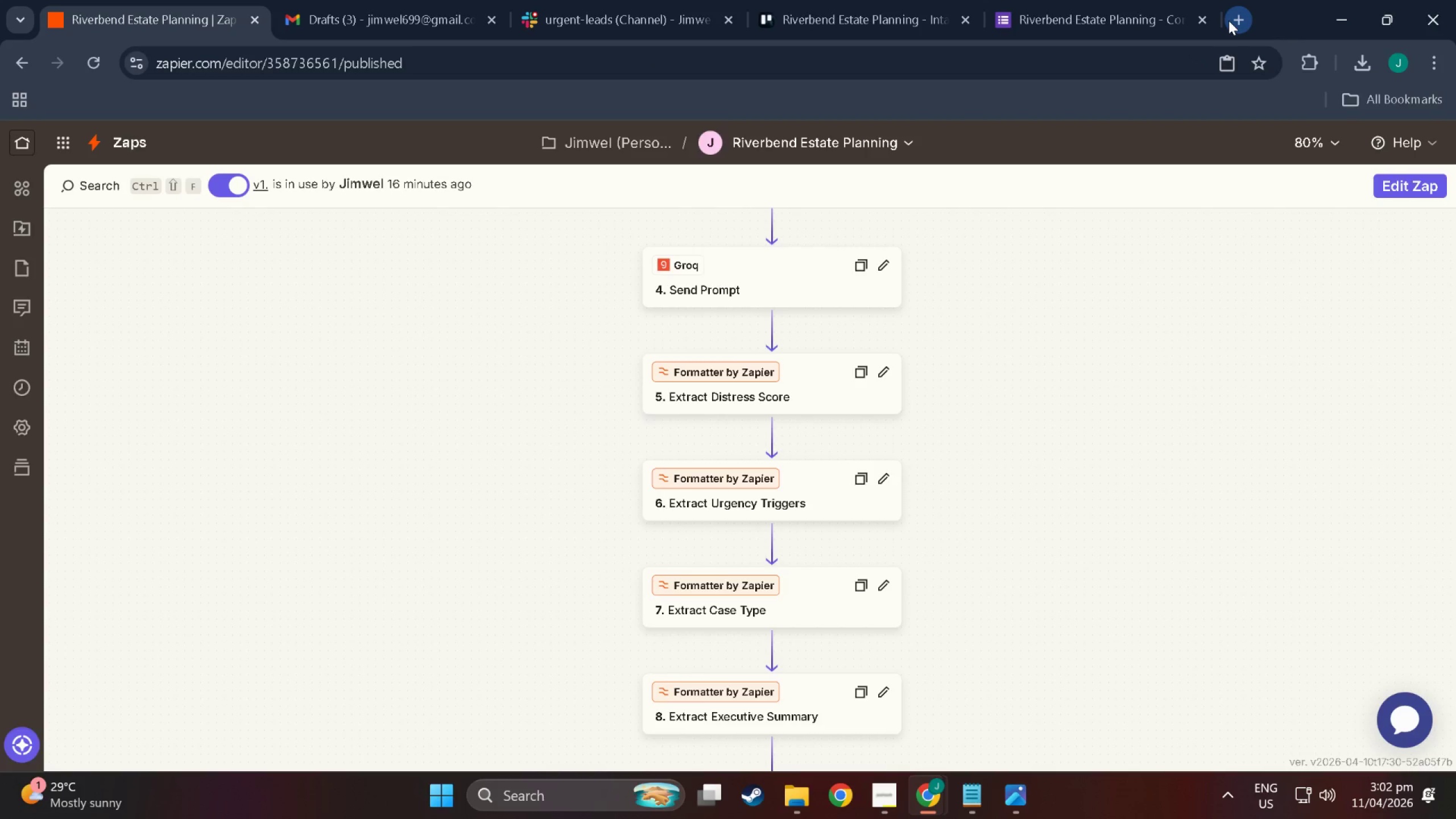 
left_click([1228, 20])
 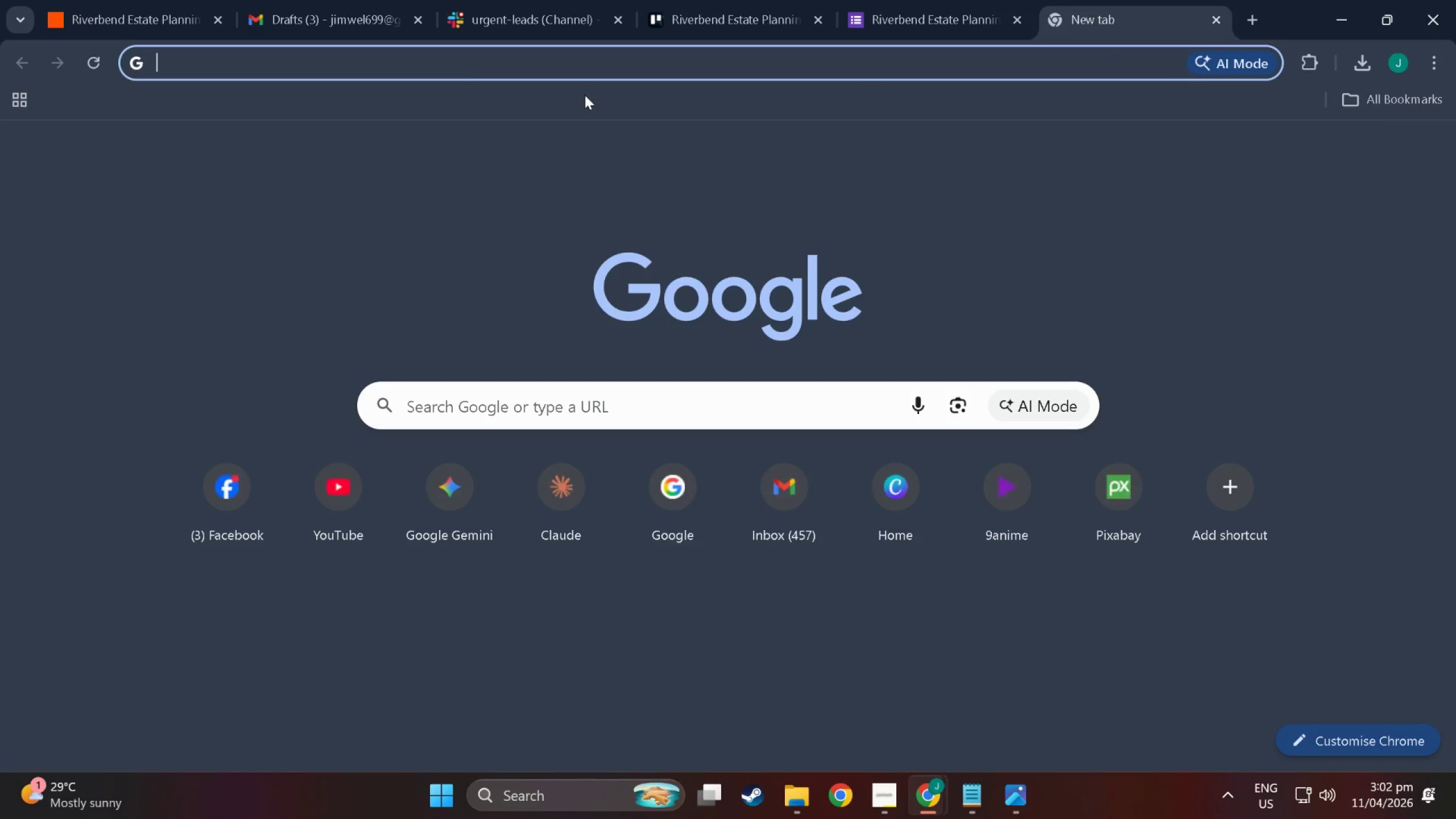 
type(ca)
 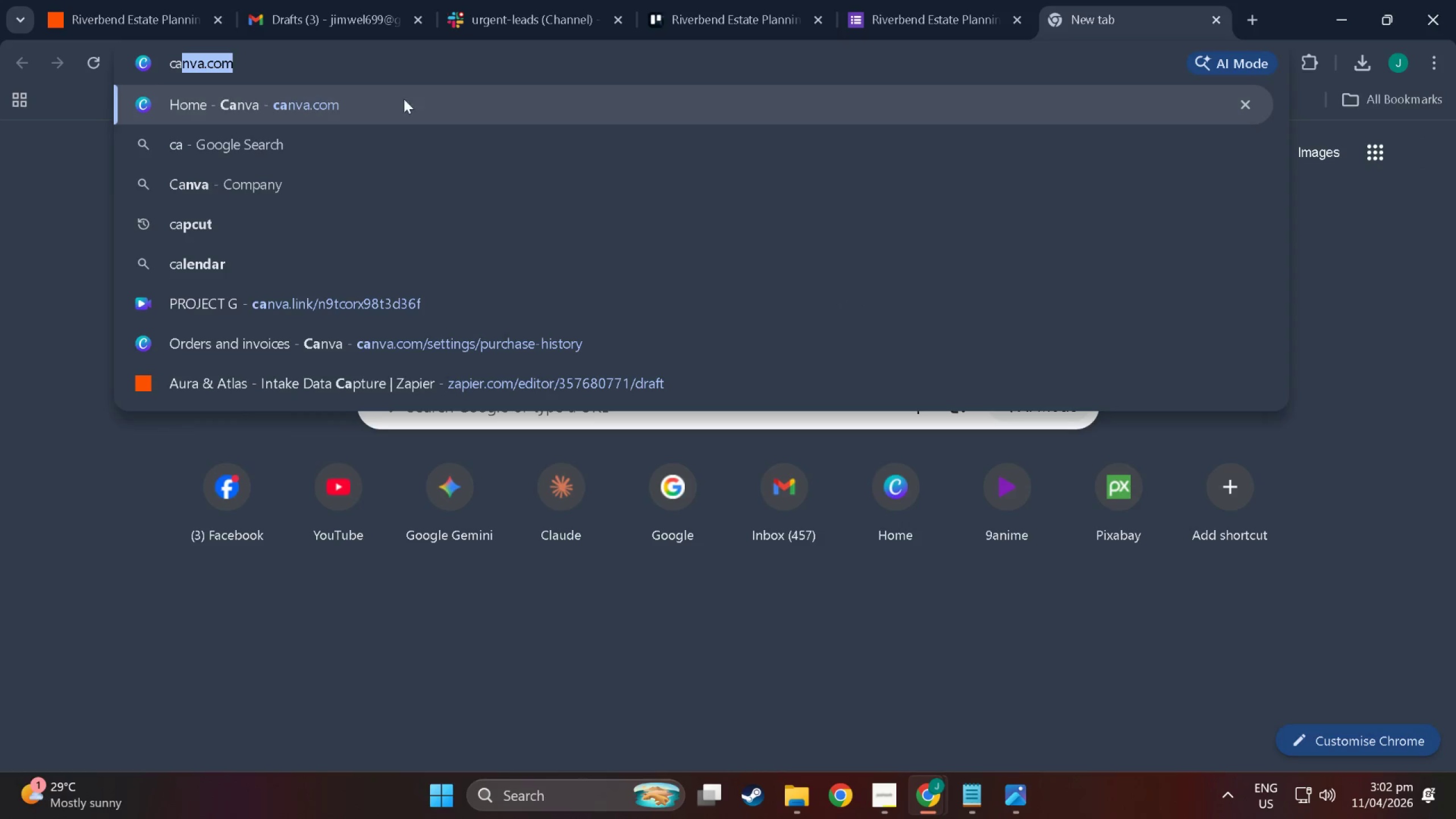 
left_click([404, 100])
 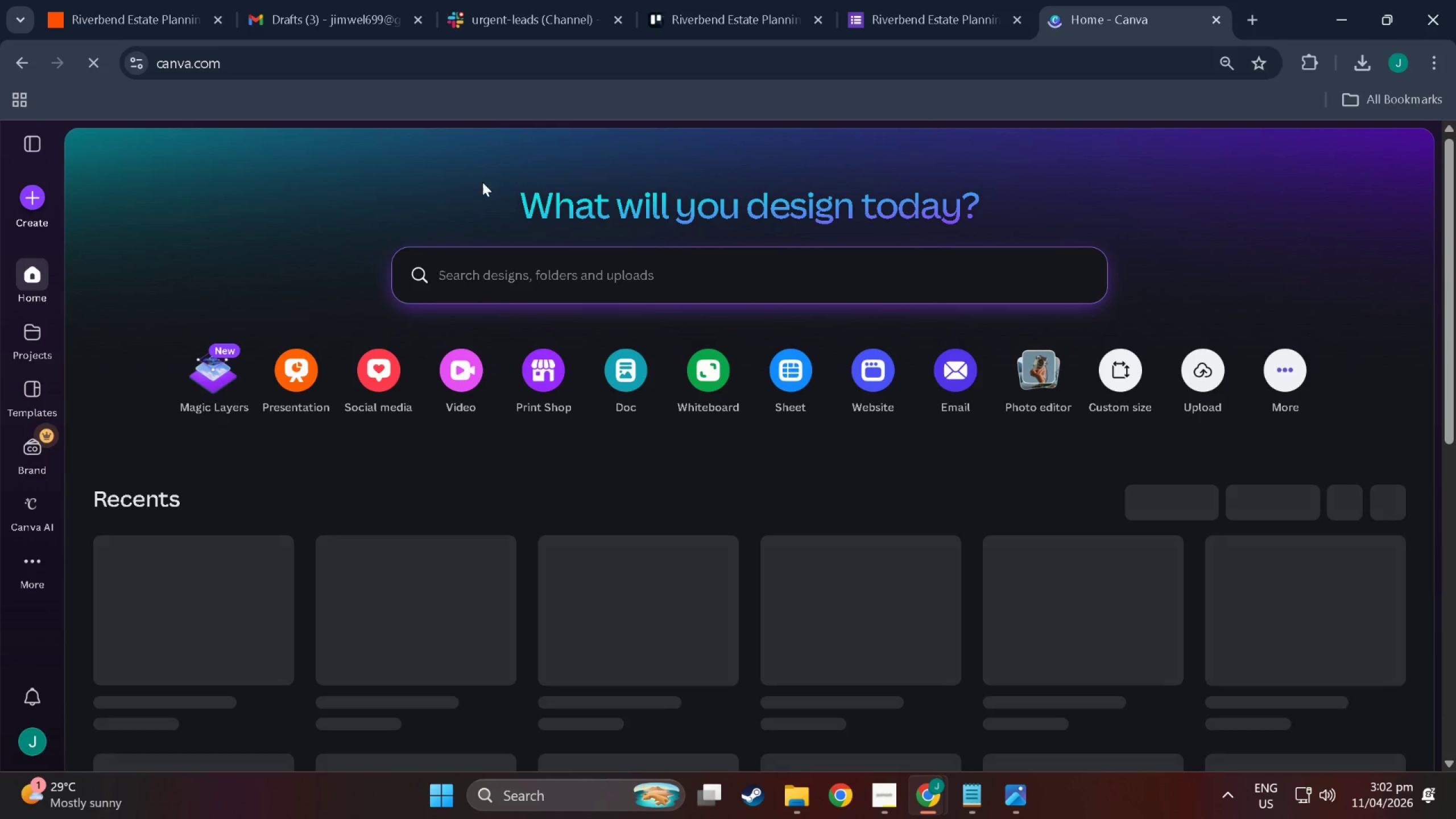 
scroll: coordinate [275, 571], scroll_direction: down, amount: 4.0
 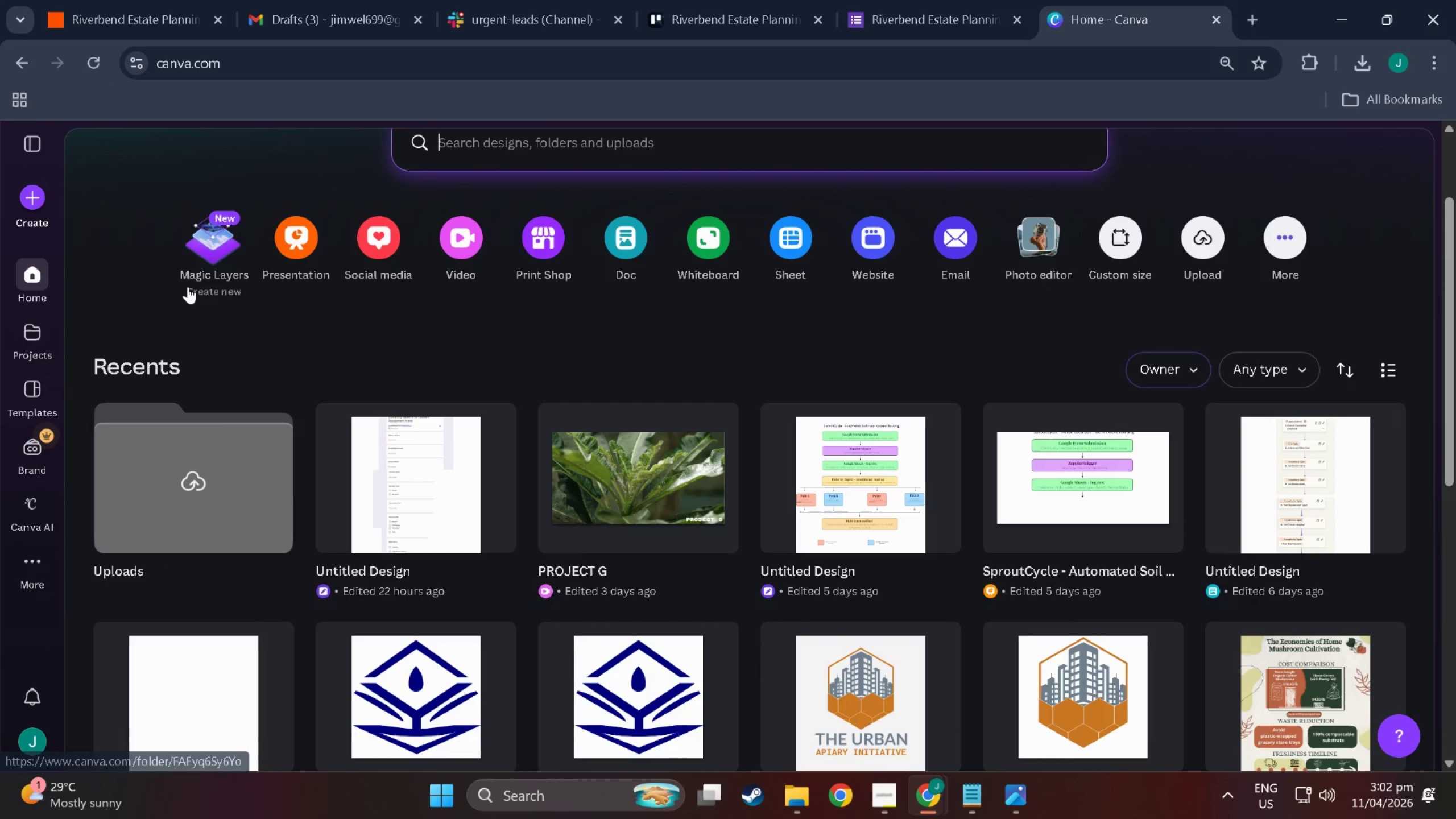 
left_click([38, 201])
 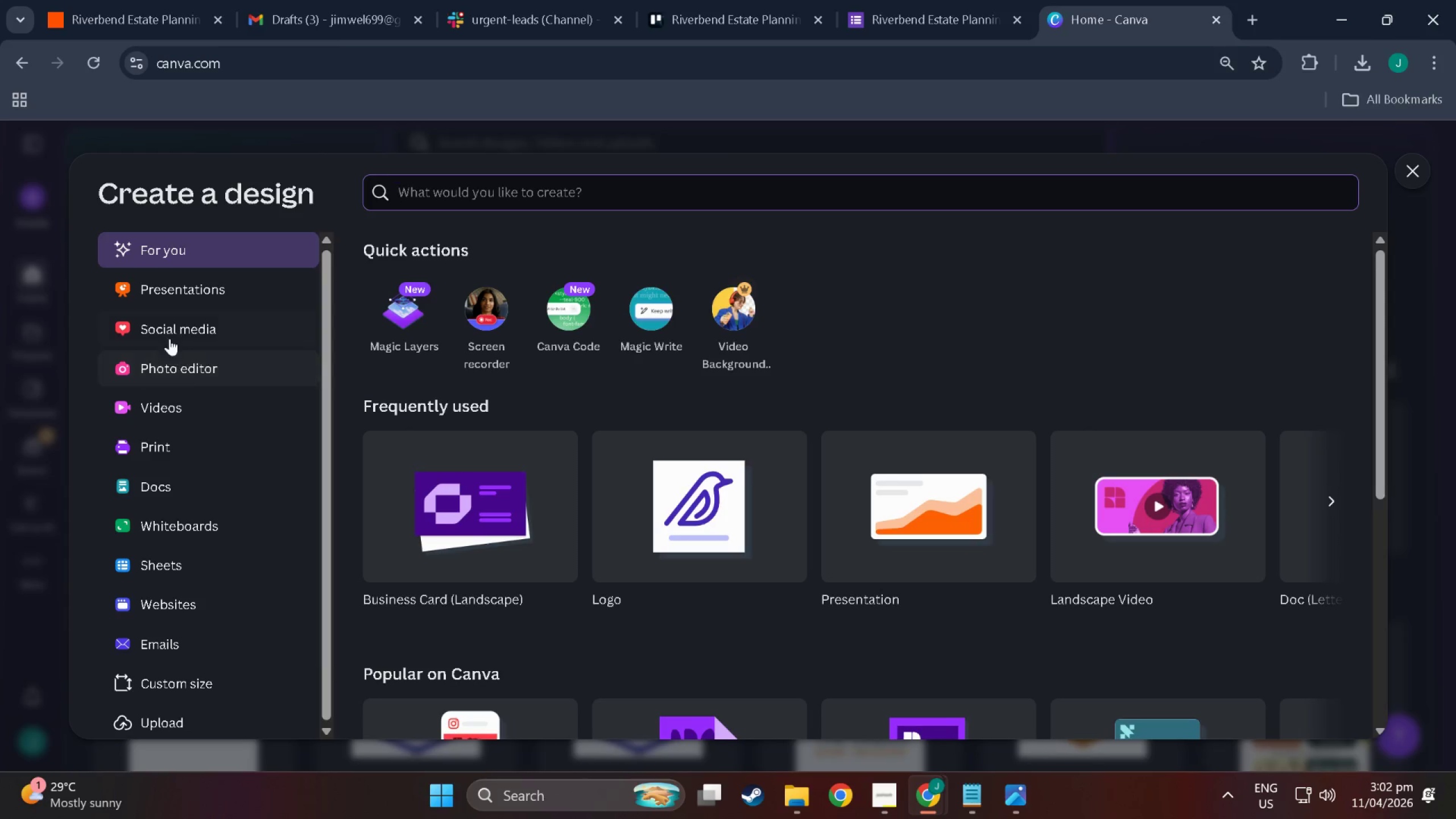 
left_click([162, 675])
 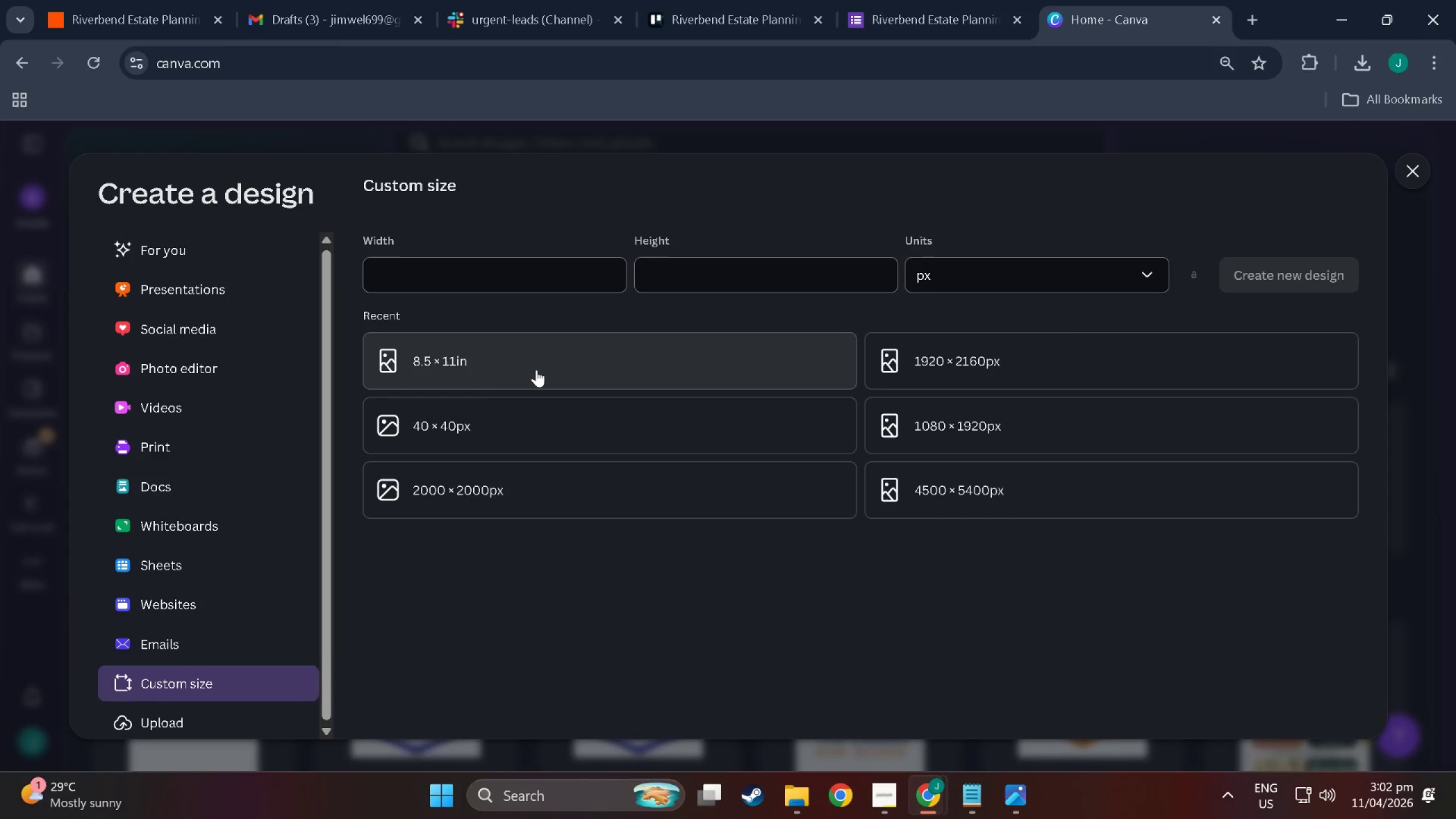 
left_click([536, 370])
 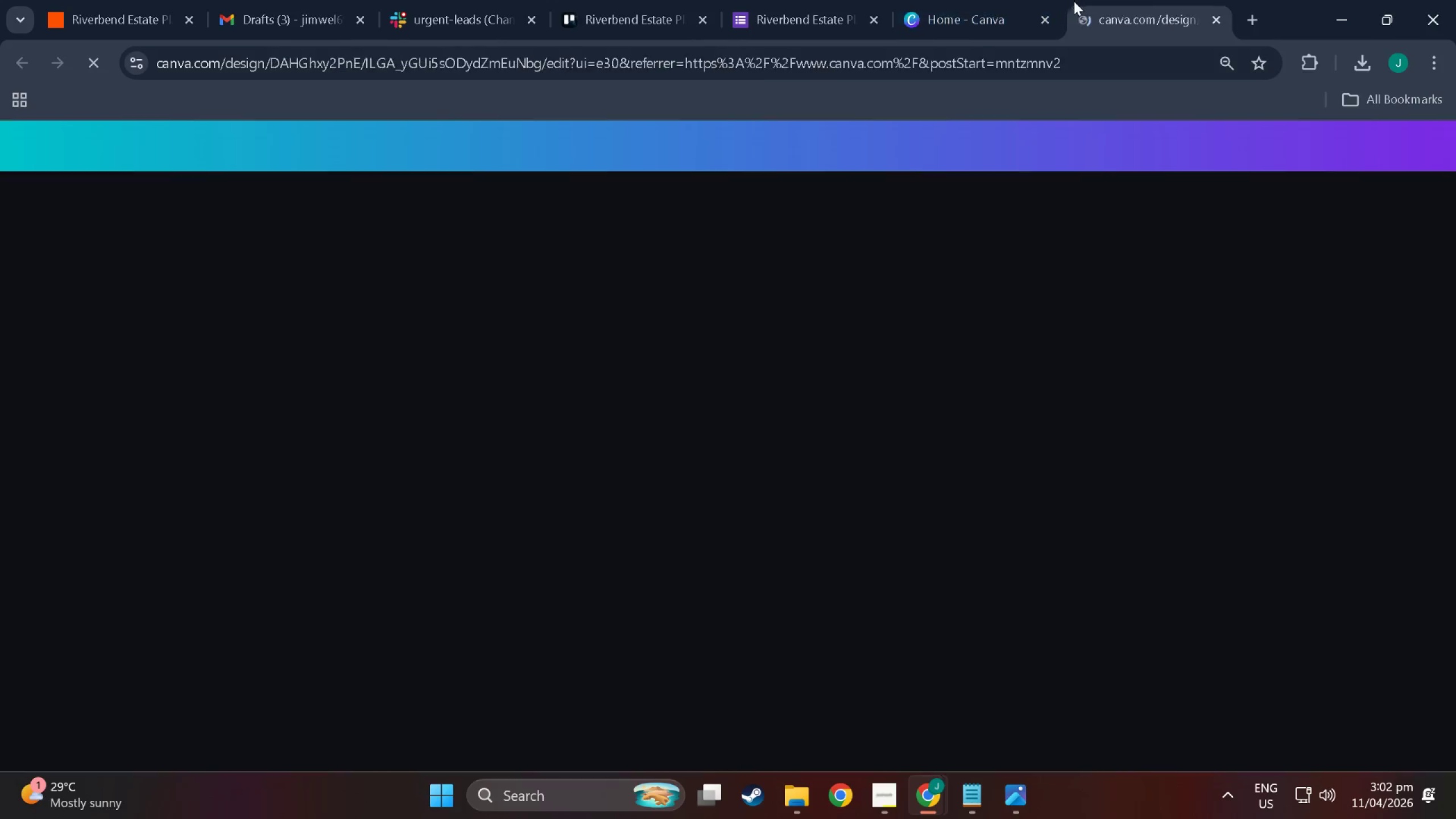 
left_click([1049, 16])
 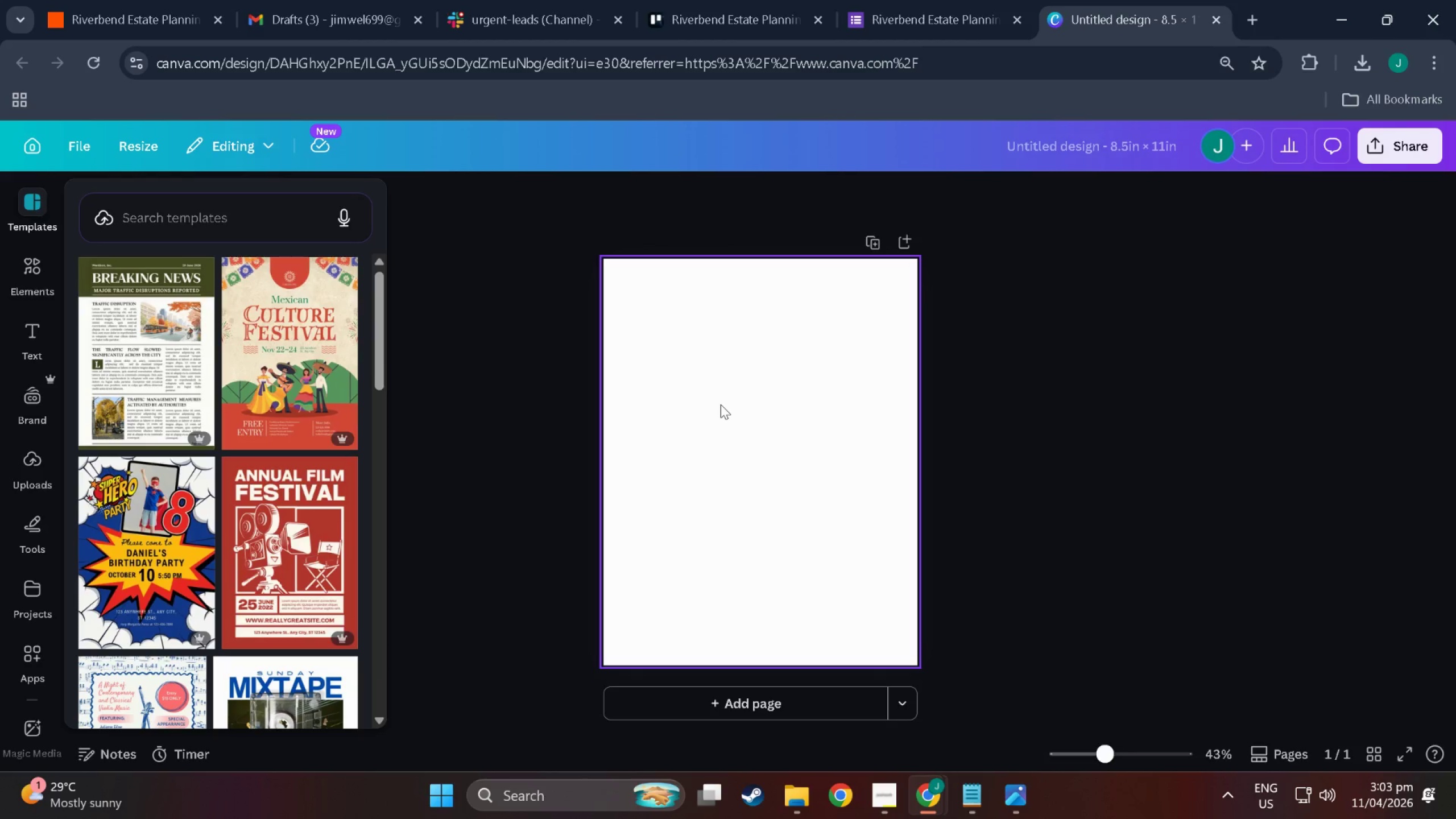 
wait(71.51)
 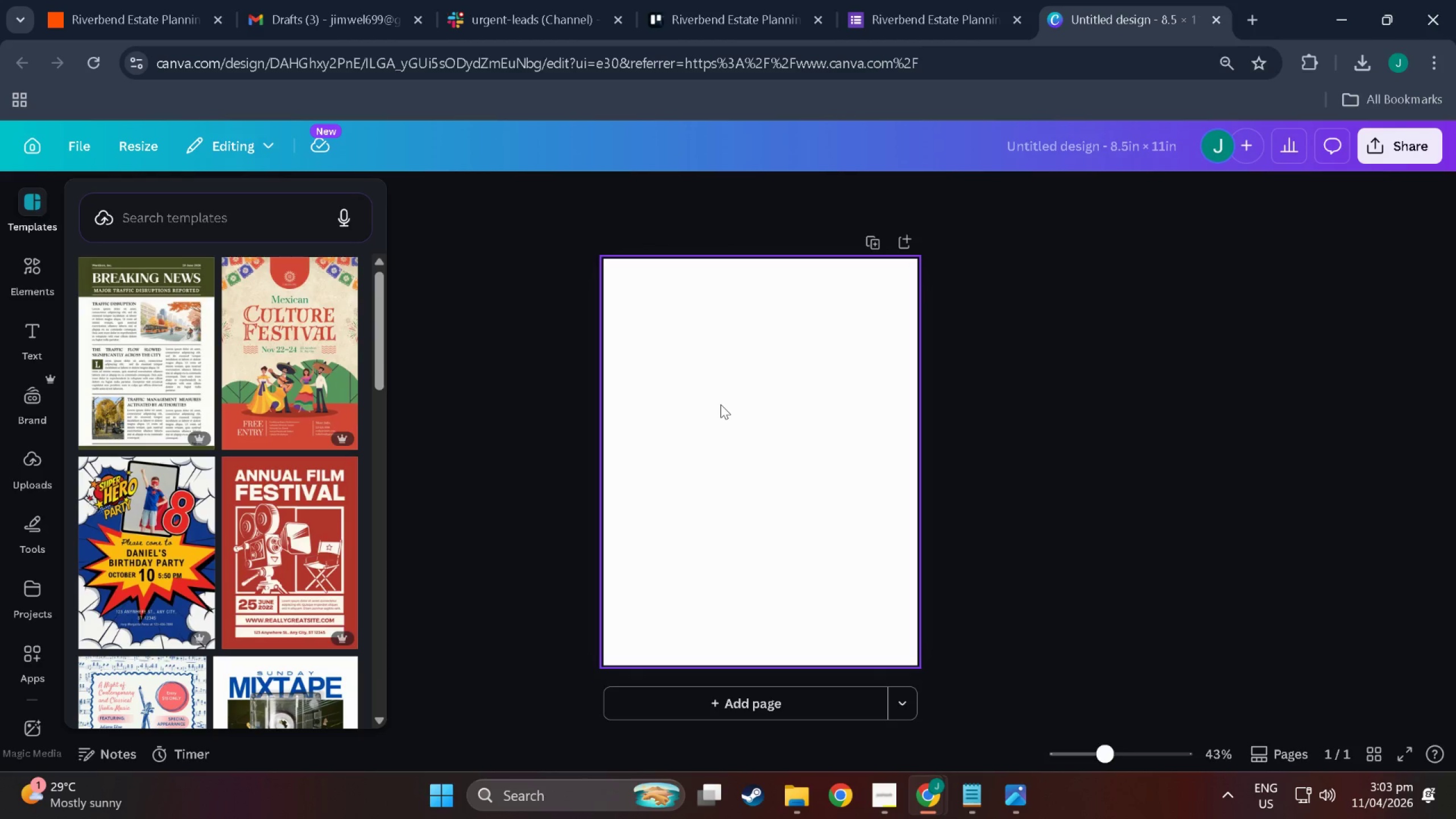 
scroll: coordinate [252, 627], scroll_direction: down, amount: 20.0
 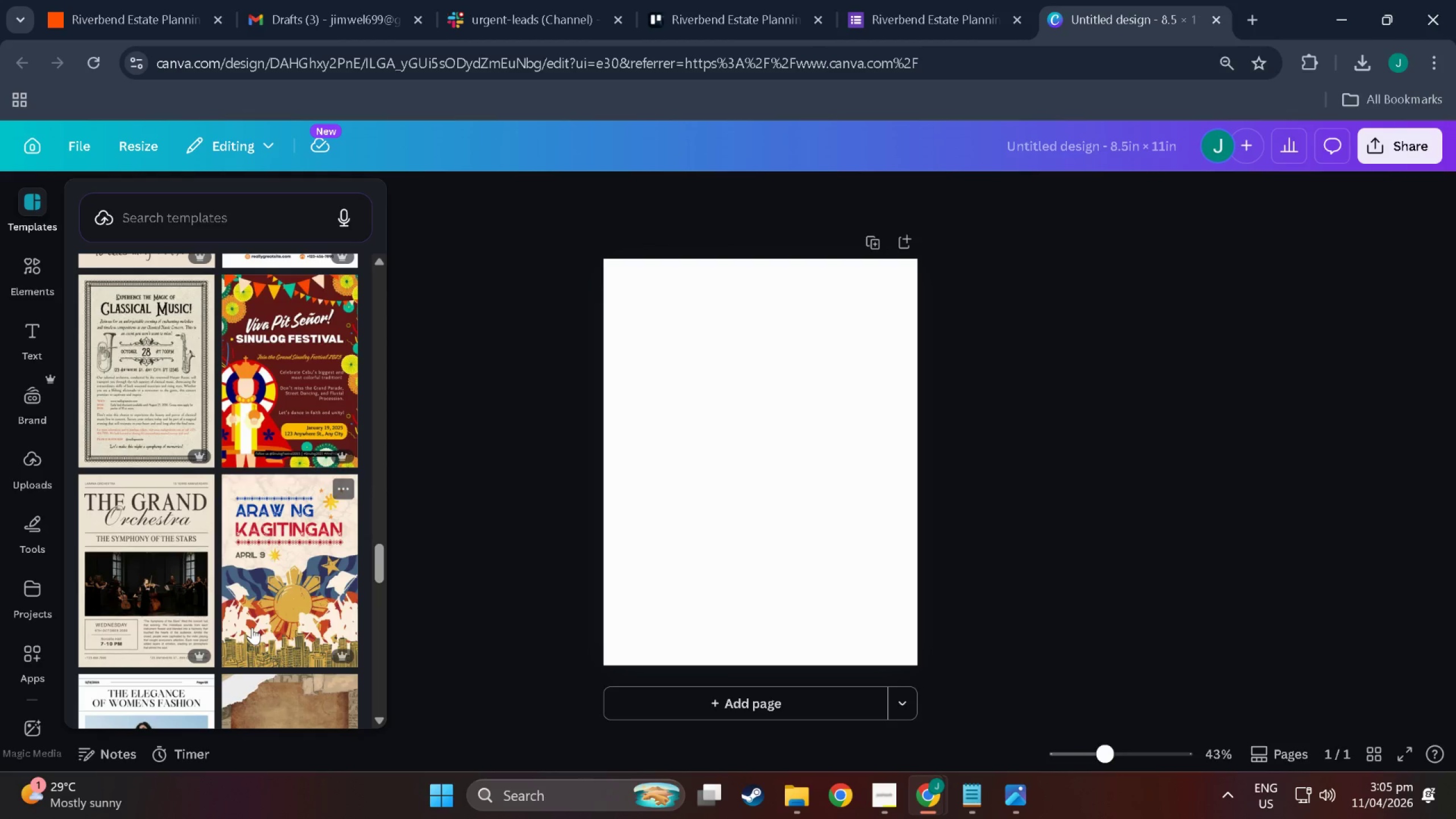 
wait(69.59)
 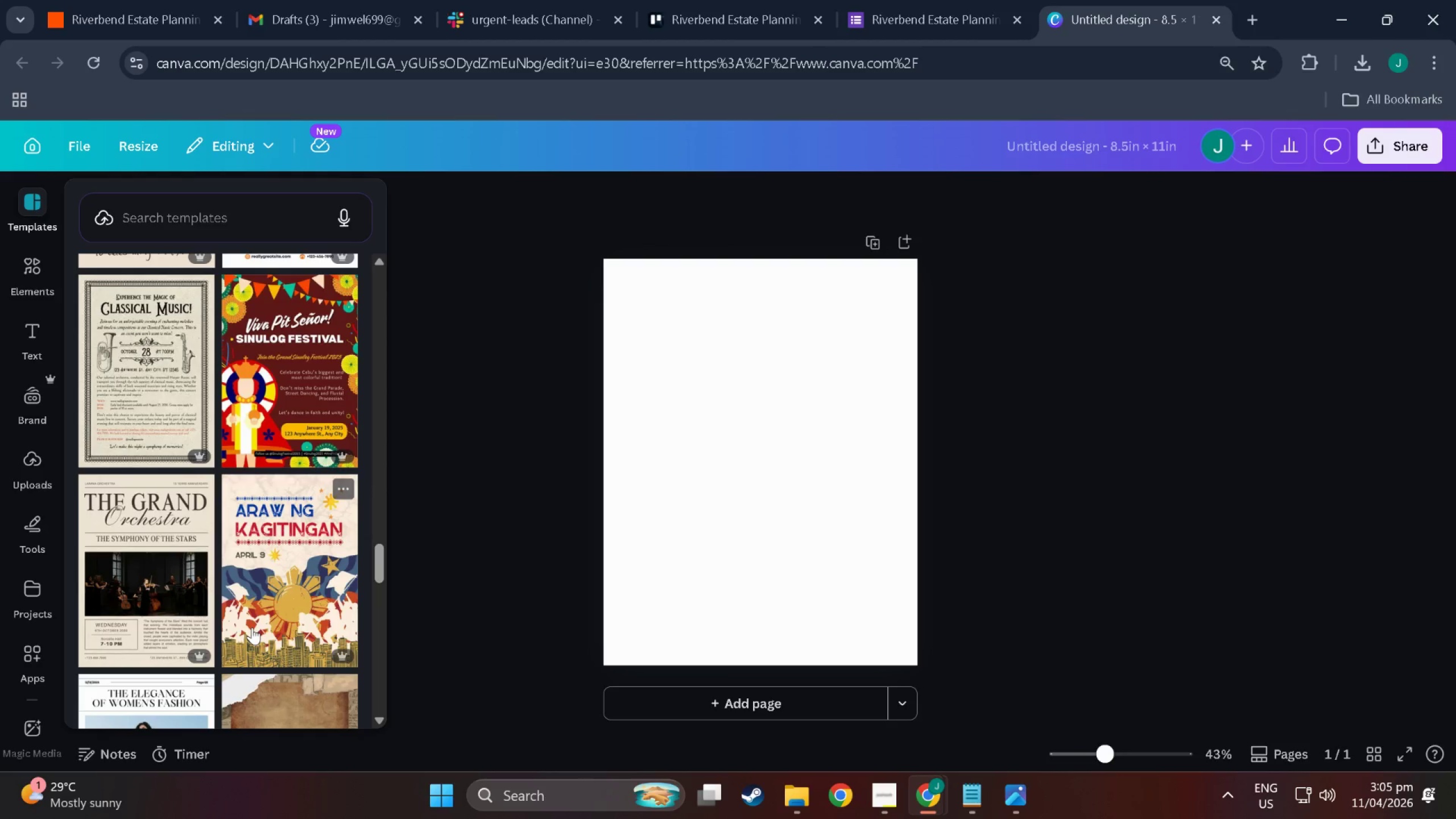 
scroll: coordinate [640, 478], scroll_direction: none, amount: 0.0
 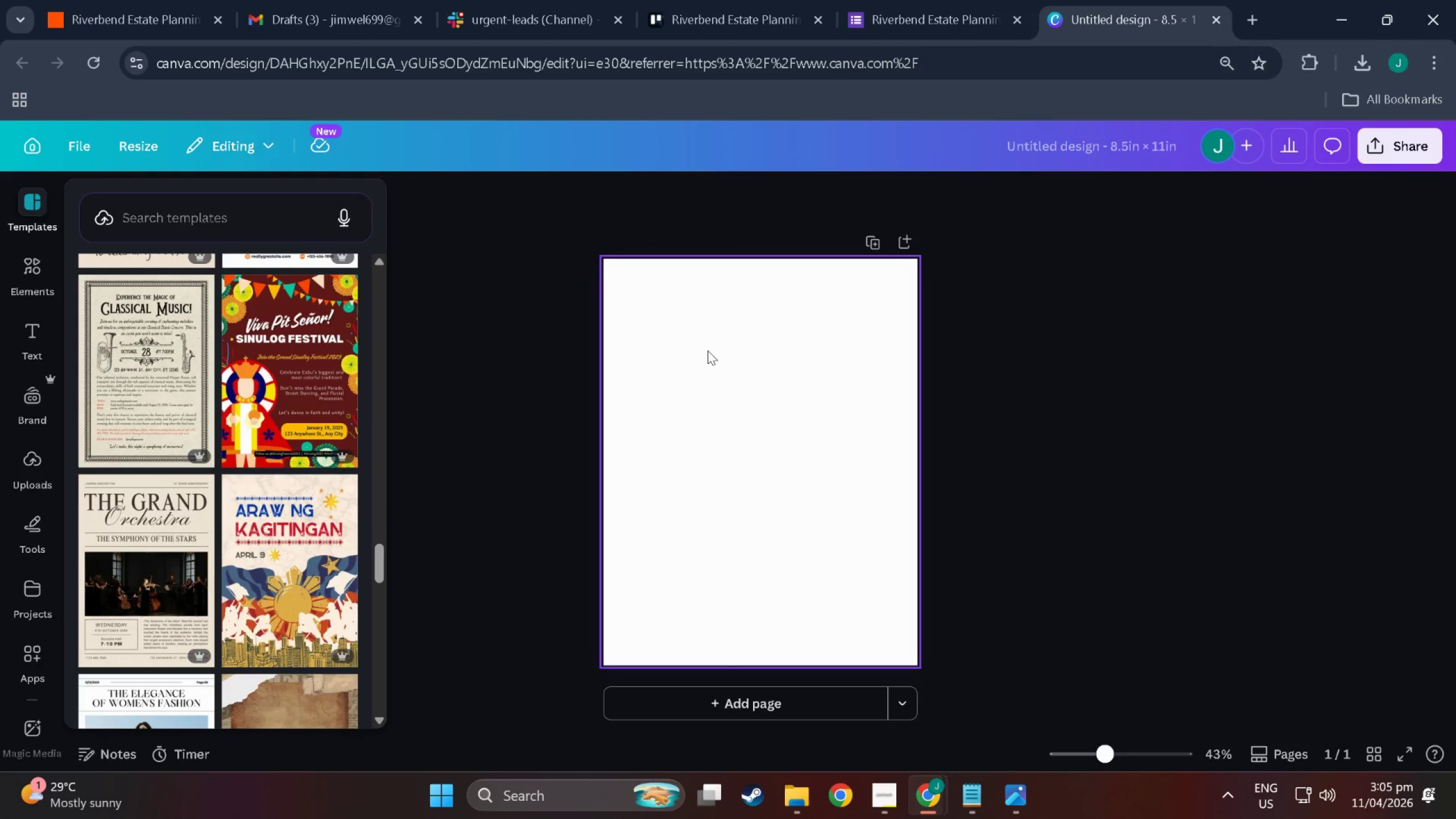 
left_click([708, 350])
 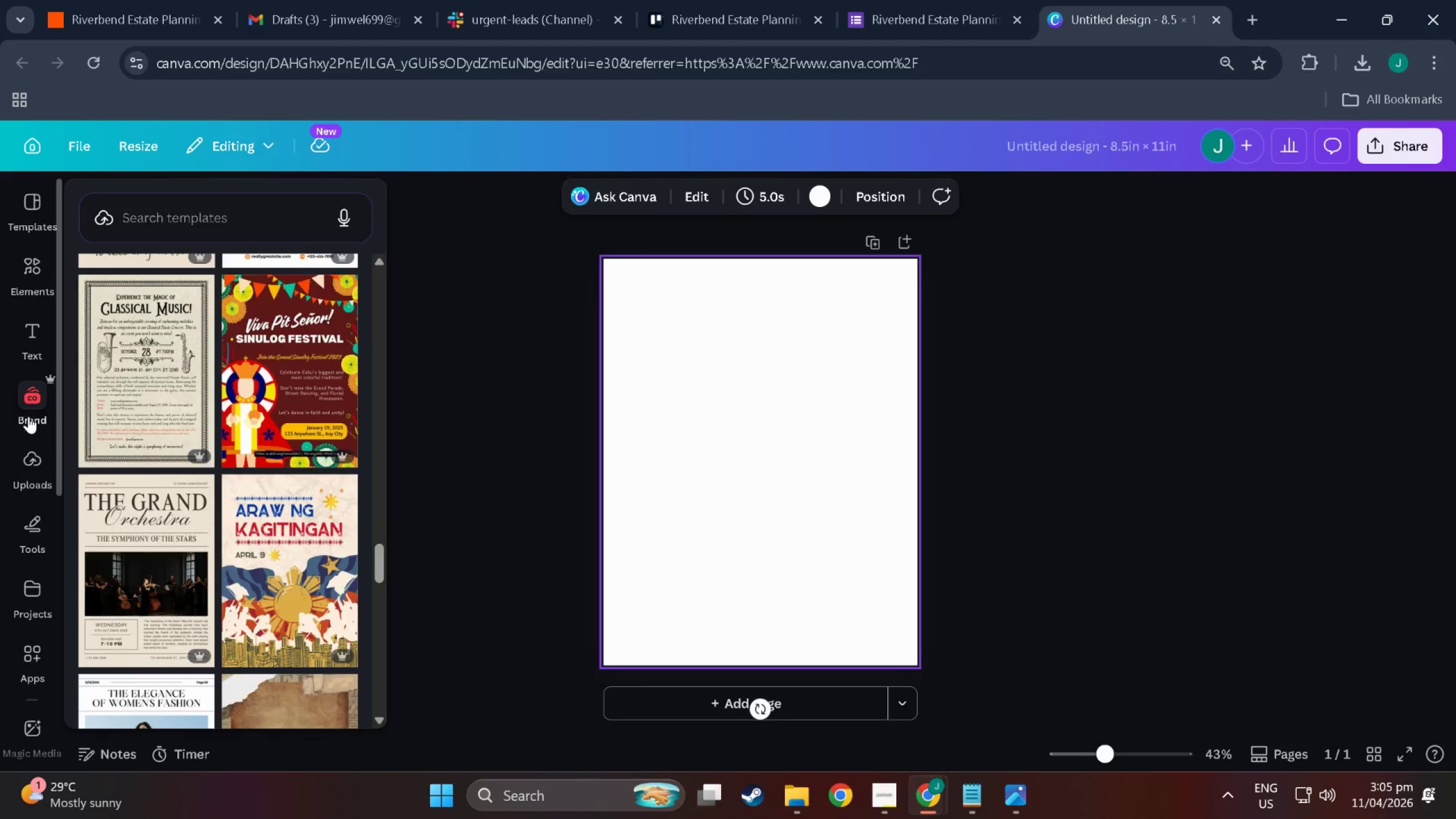 
wait(6.32)
 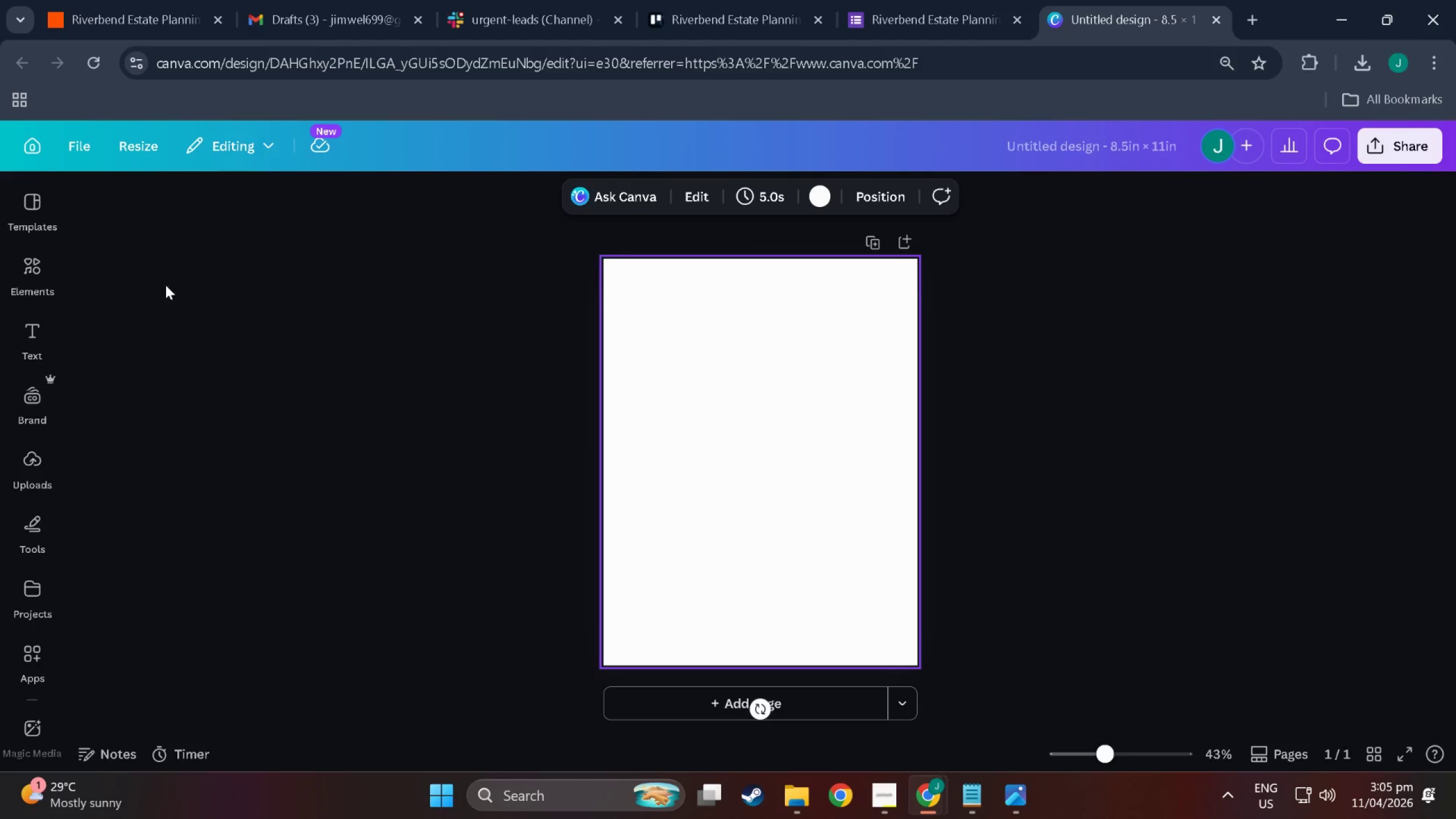 
left_click([218, 279])
 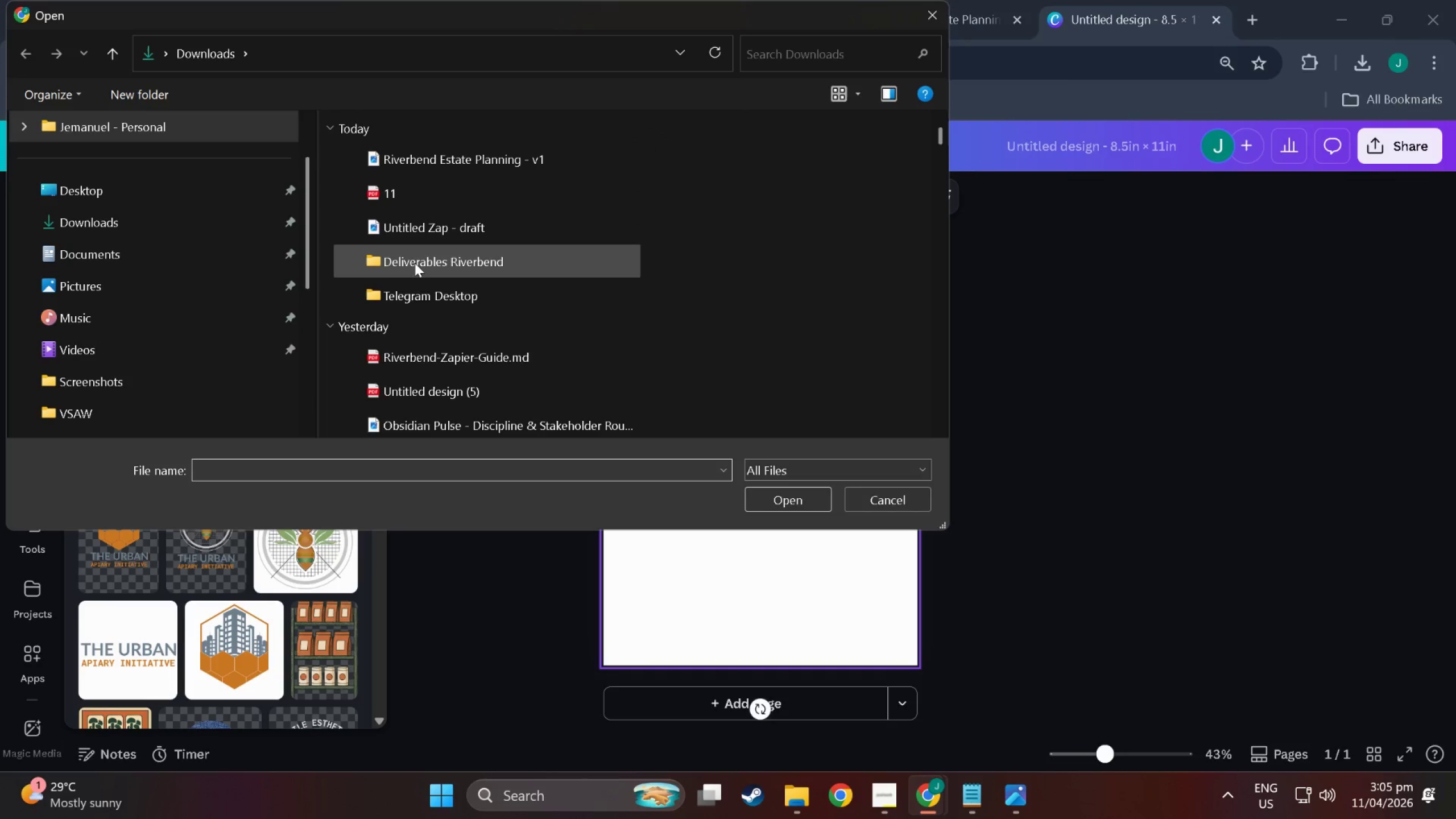 
double_click([415, 263])
 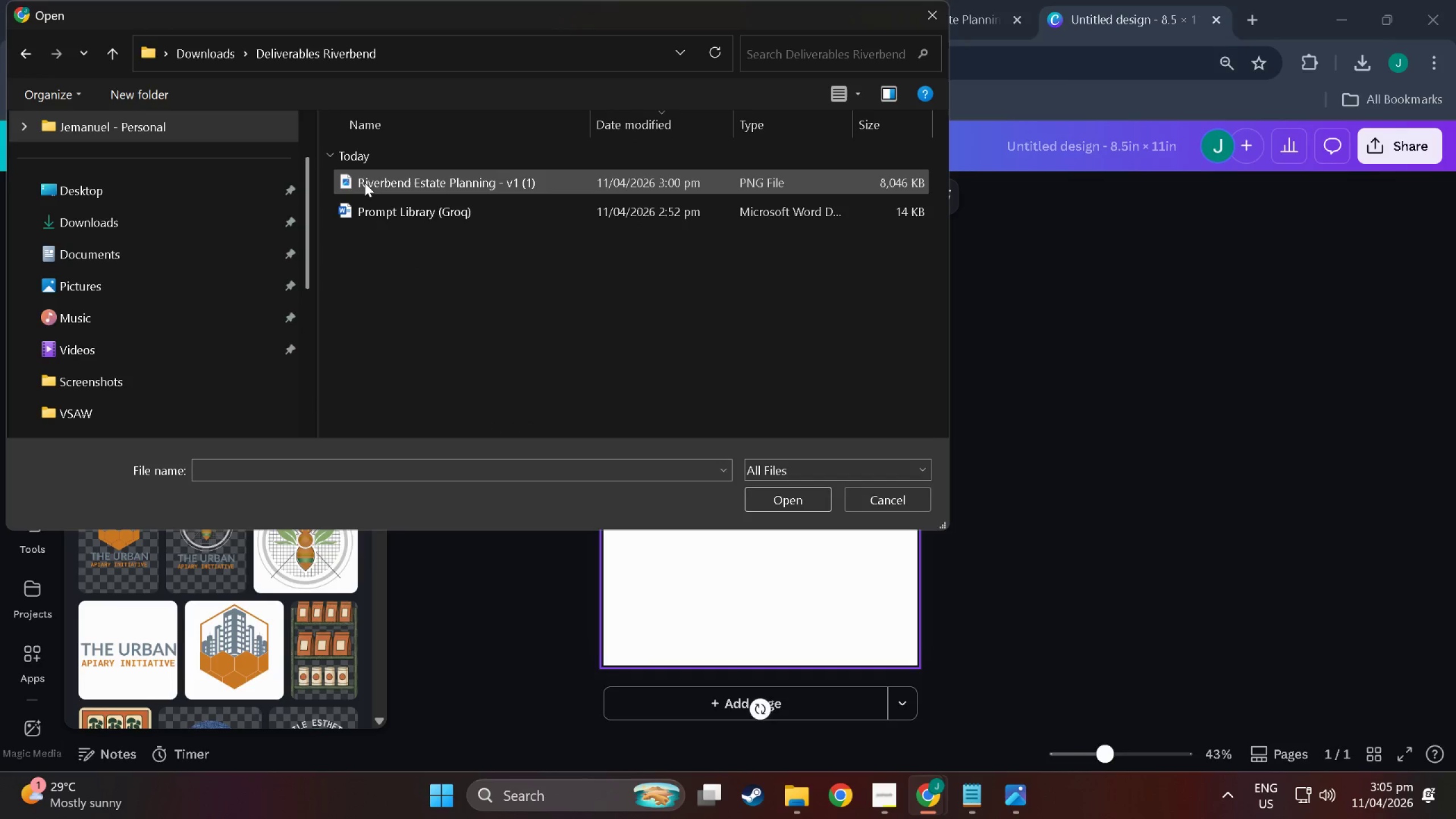 
double_click([365, 183])
 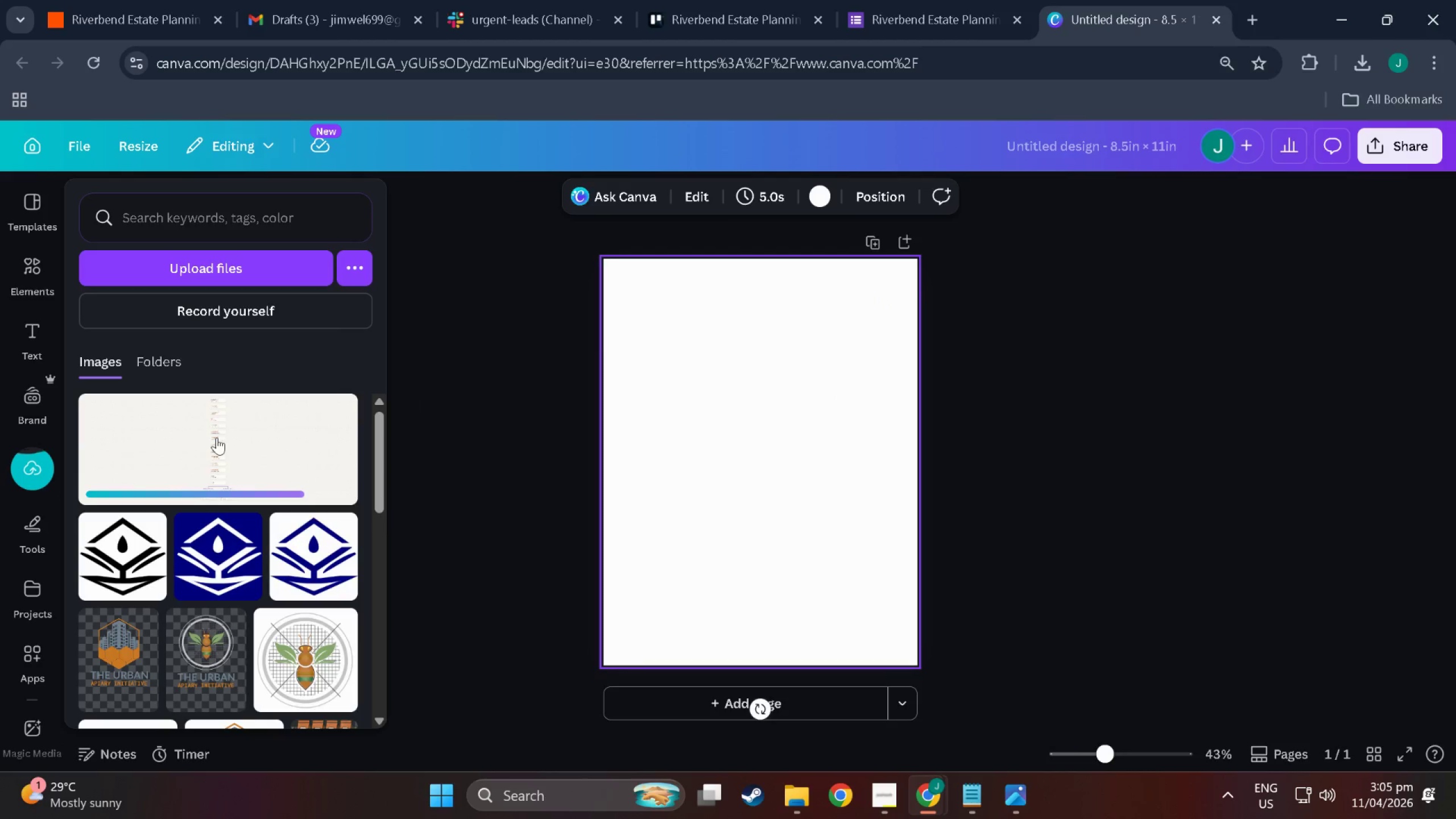 
wait(10.83)
 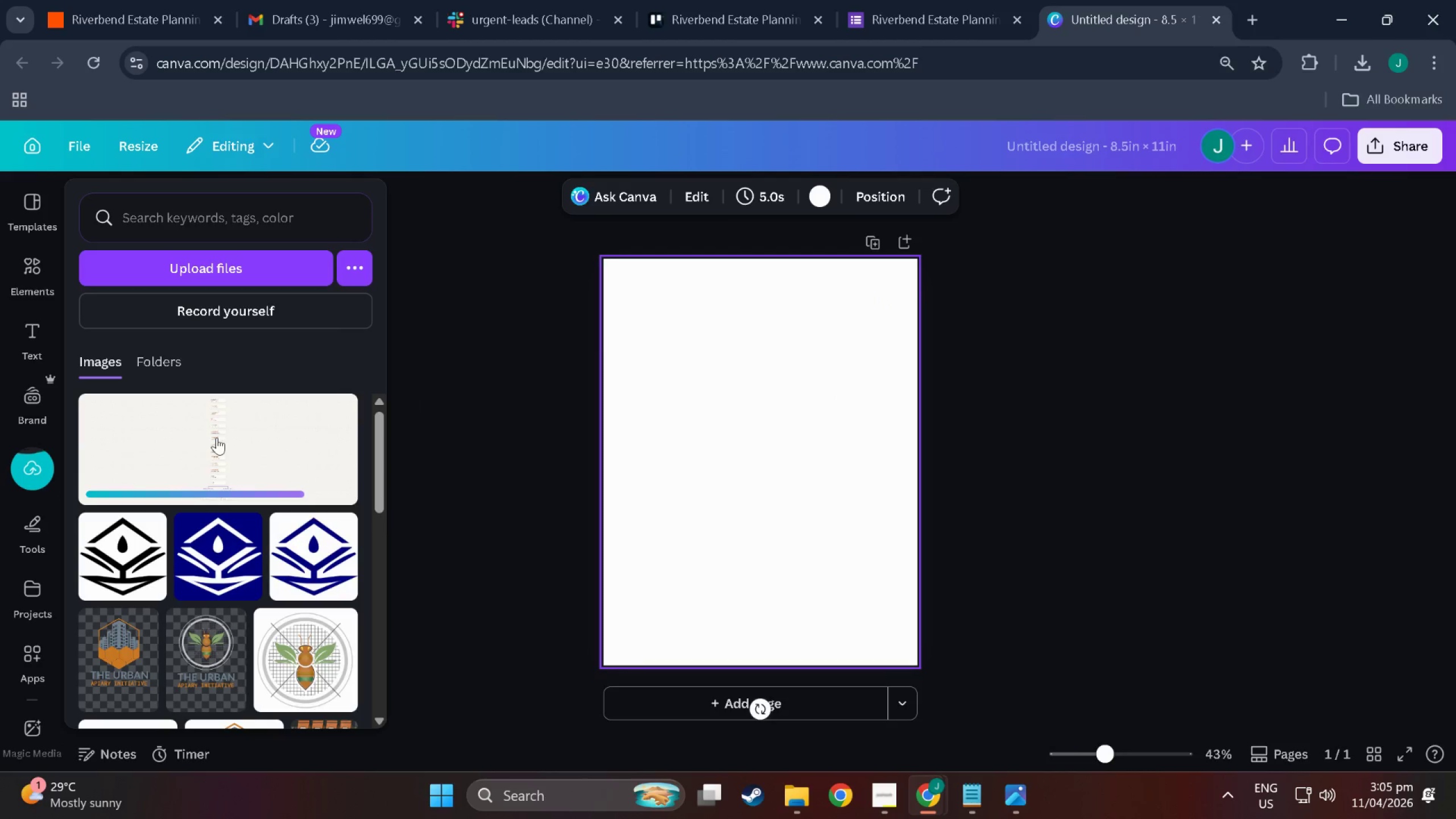 
left_click([233, 444])
 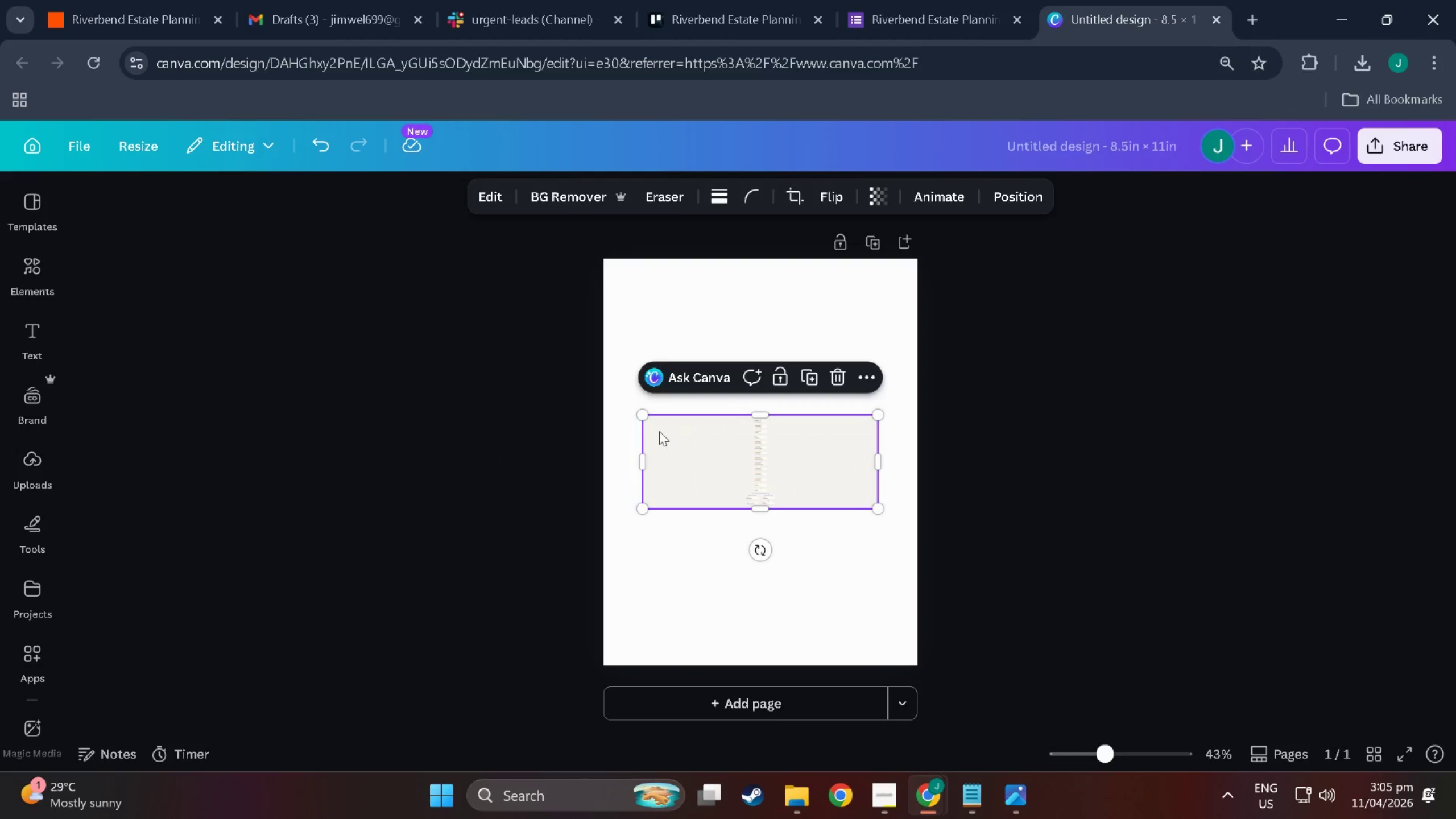 
left_click_drag(start_coordinate=[643, 415], to_coordinate=[417, 205])
 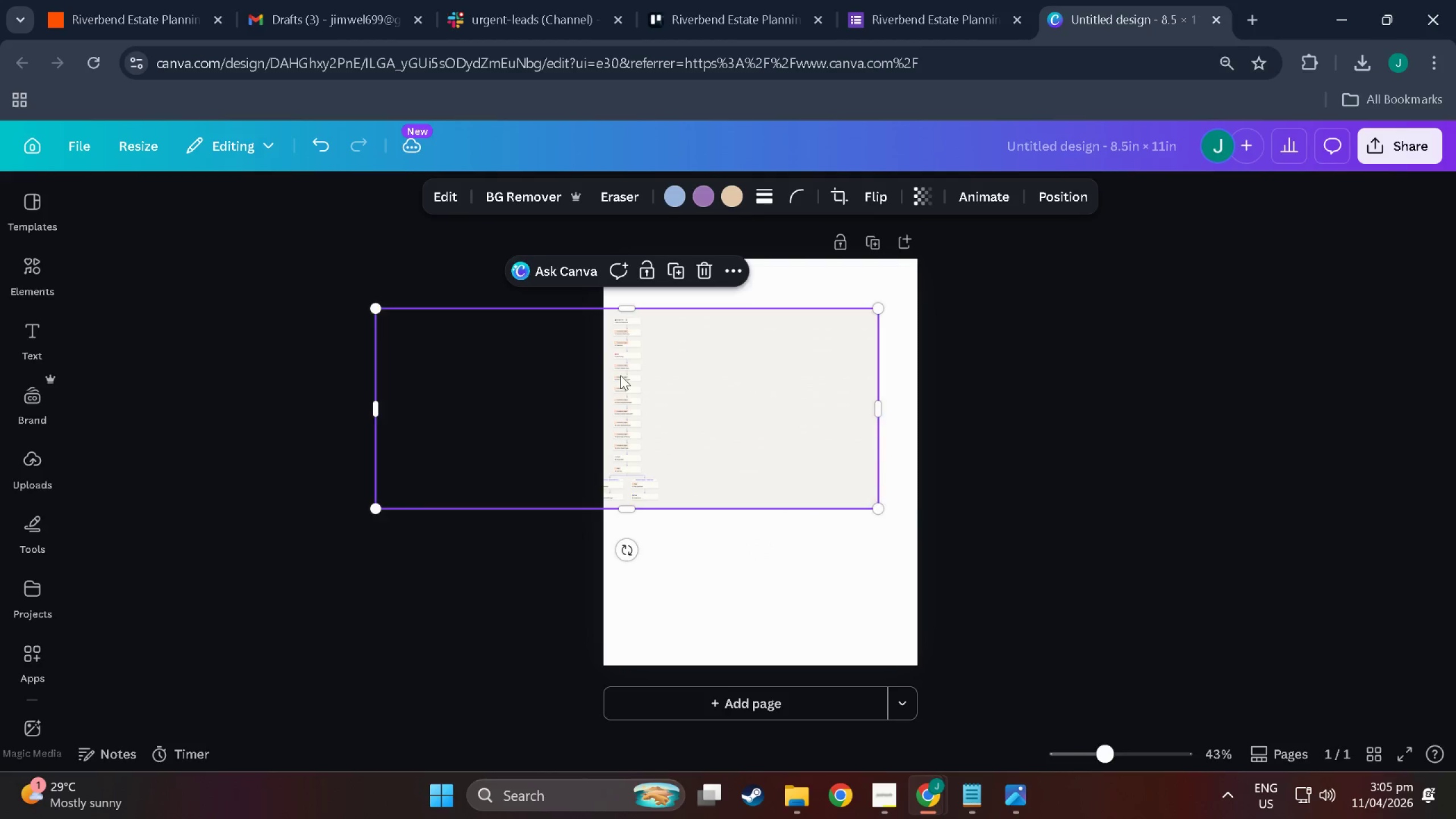 
left_click_drag(start_coordinate=[627, 376], to_coordinate=[715, 333])
 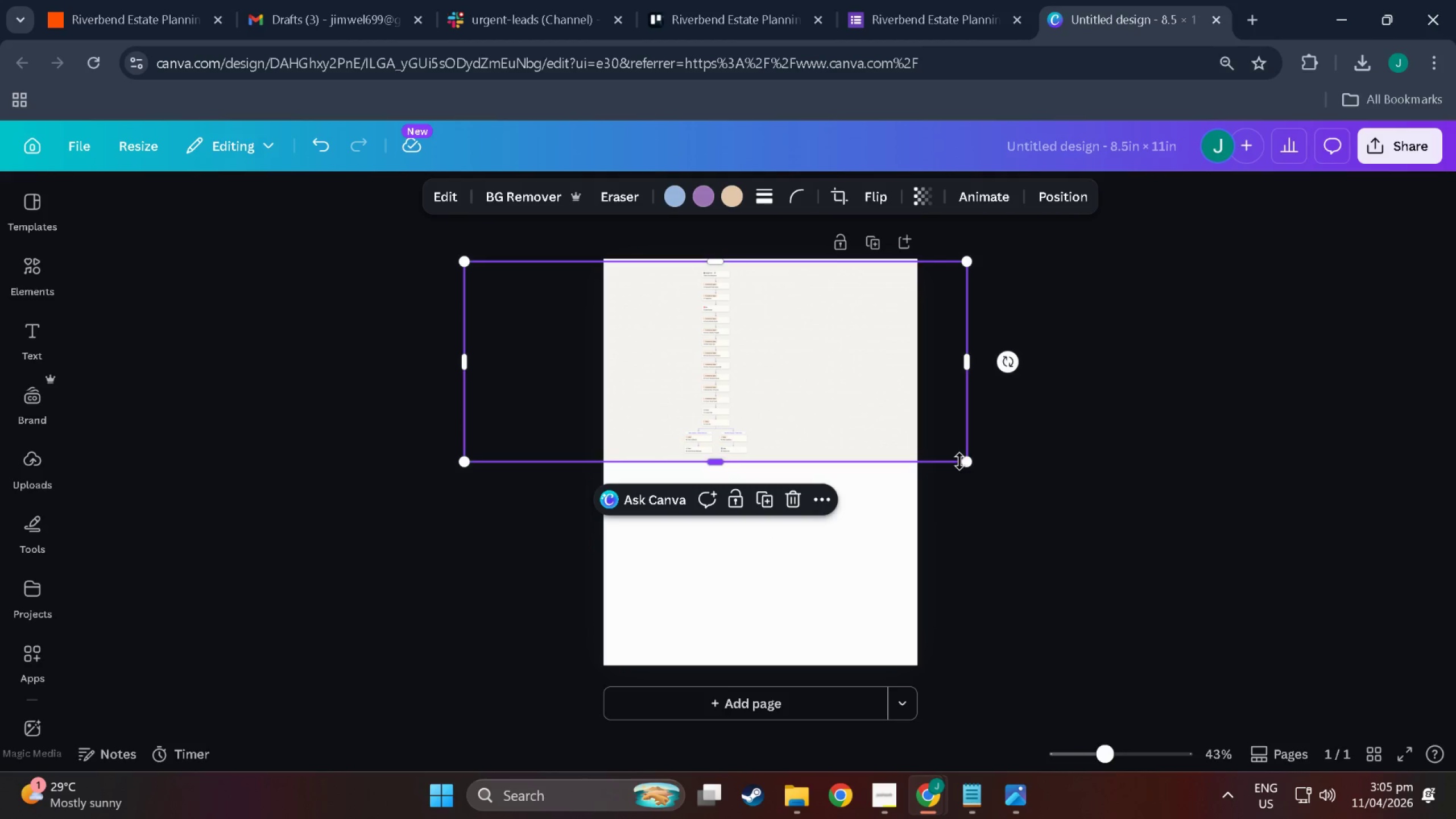 
left_click_drag(start_coordinate=[965, 462], to_coordinate=[1077, 818])
 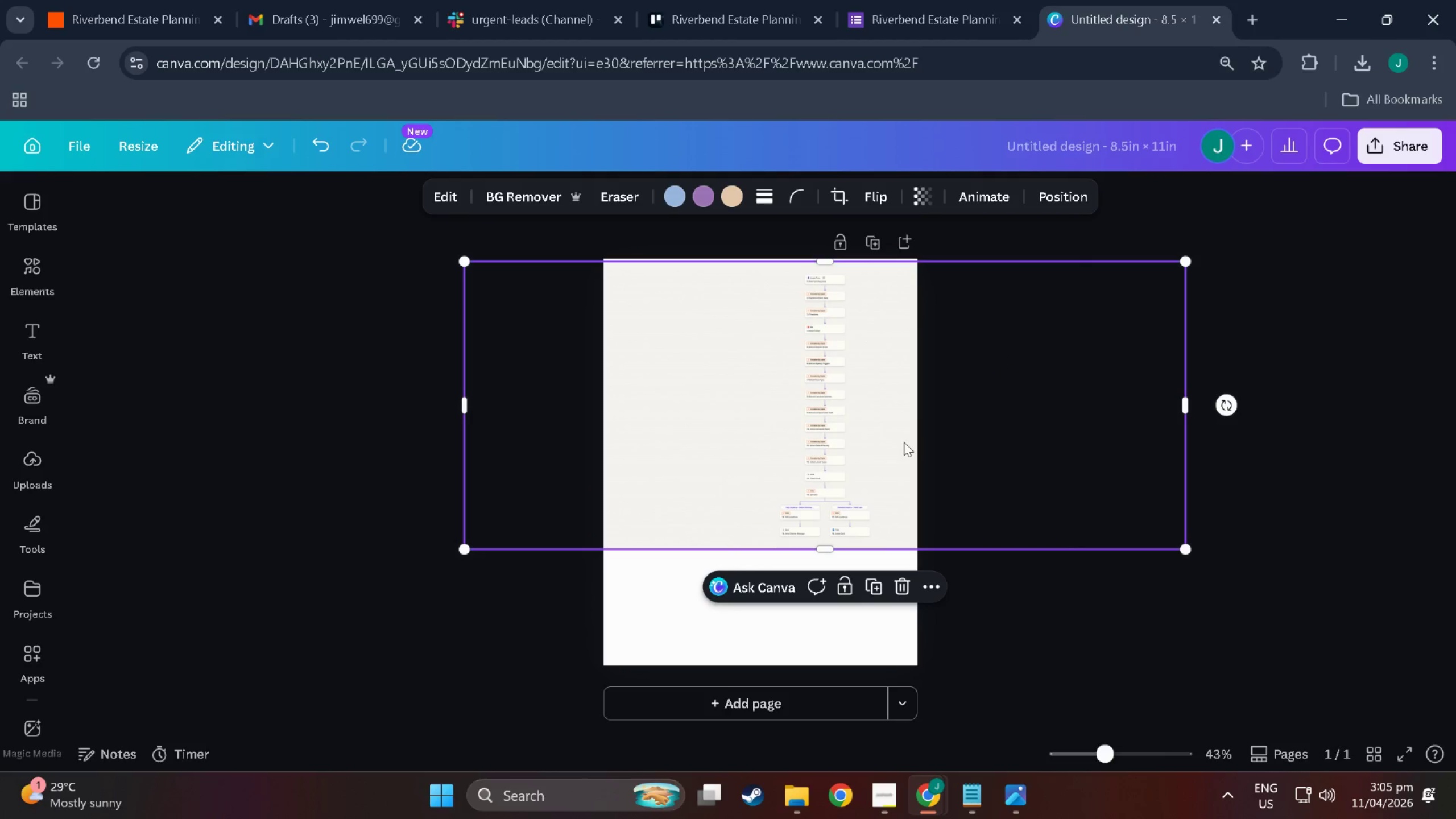 
left_click_drag(start_coordinate=[903, 442], to_coordinate=[852, 441])
 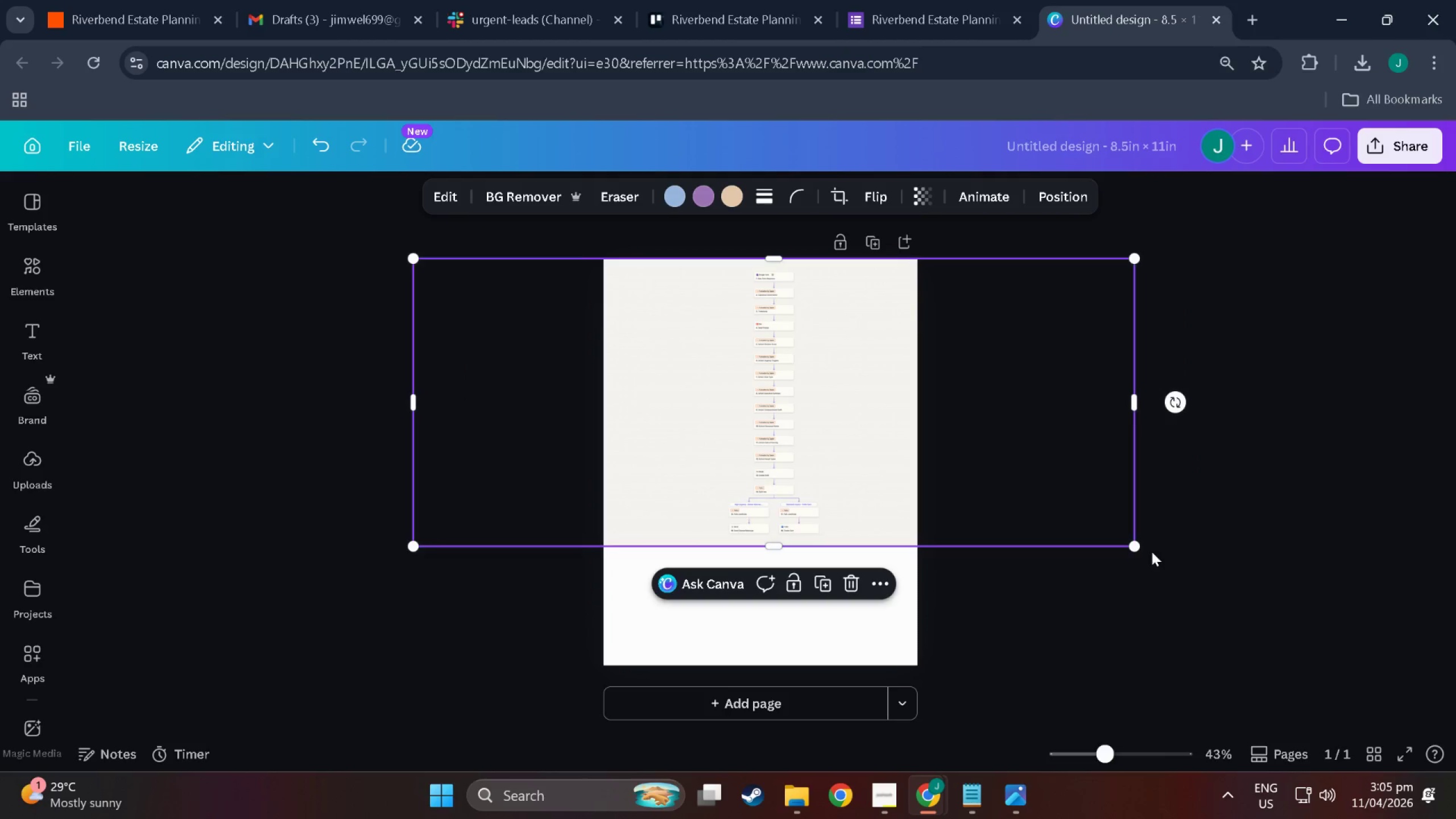 
left_click_drag(start_coordinate=[1135, 546], to_coordinate=[1375, 818])
 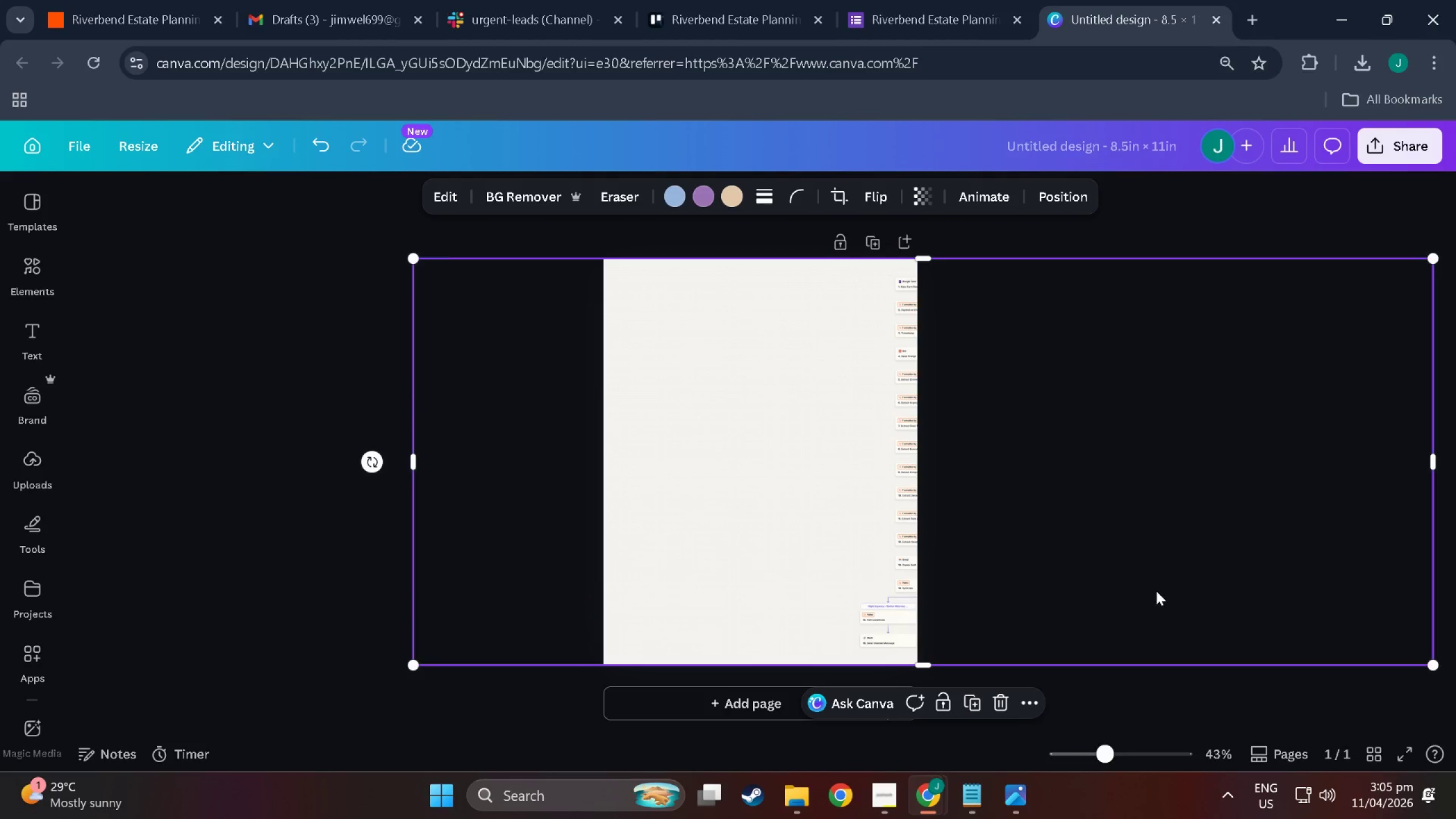 
left_click_drag(start_coordinate=[1152, 589], to_coordinate=[986, 589])
 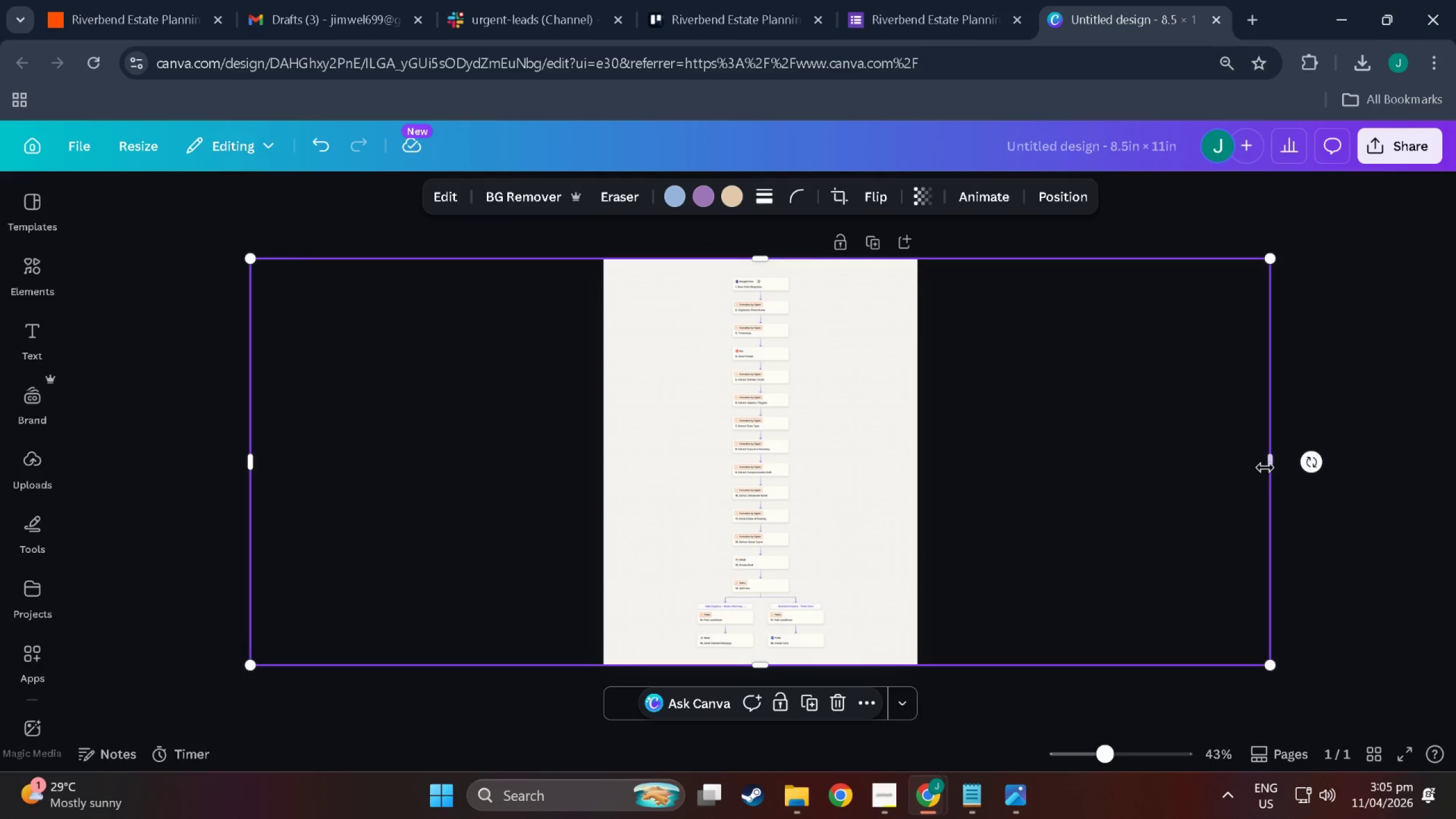 
left_click_drag(start_coordinate=[1268, 468], to_coordinate=[818, 485])
 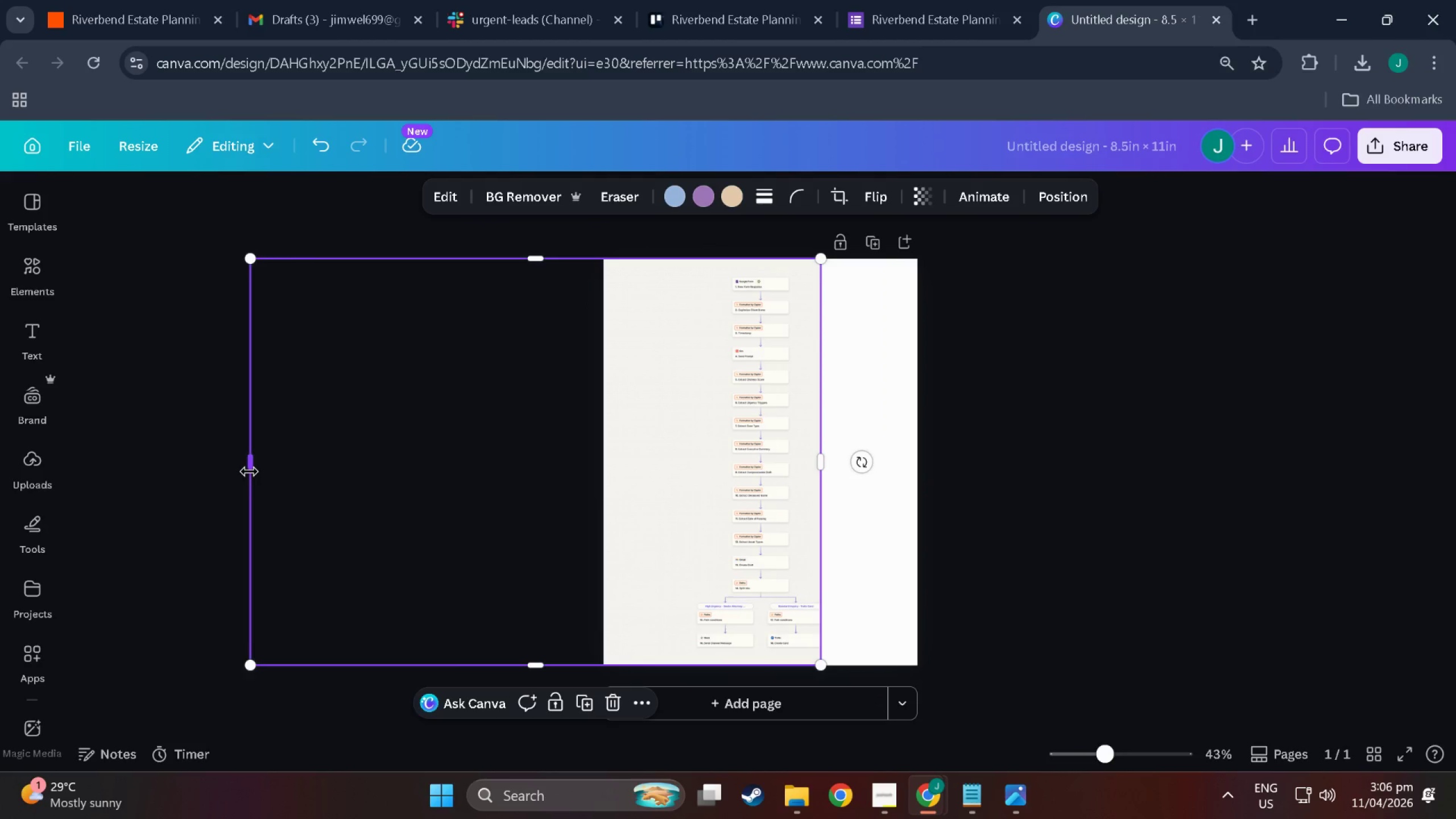 
left_click_drag(start_coordinate=[249, 471], to_coordinate=[671, 510])
 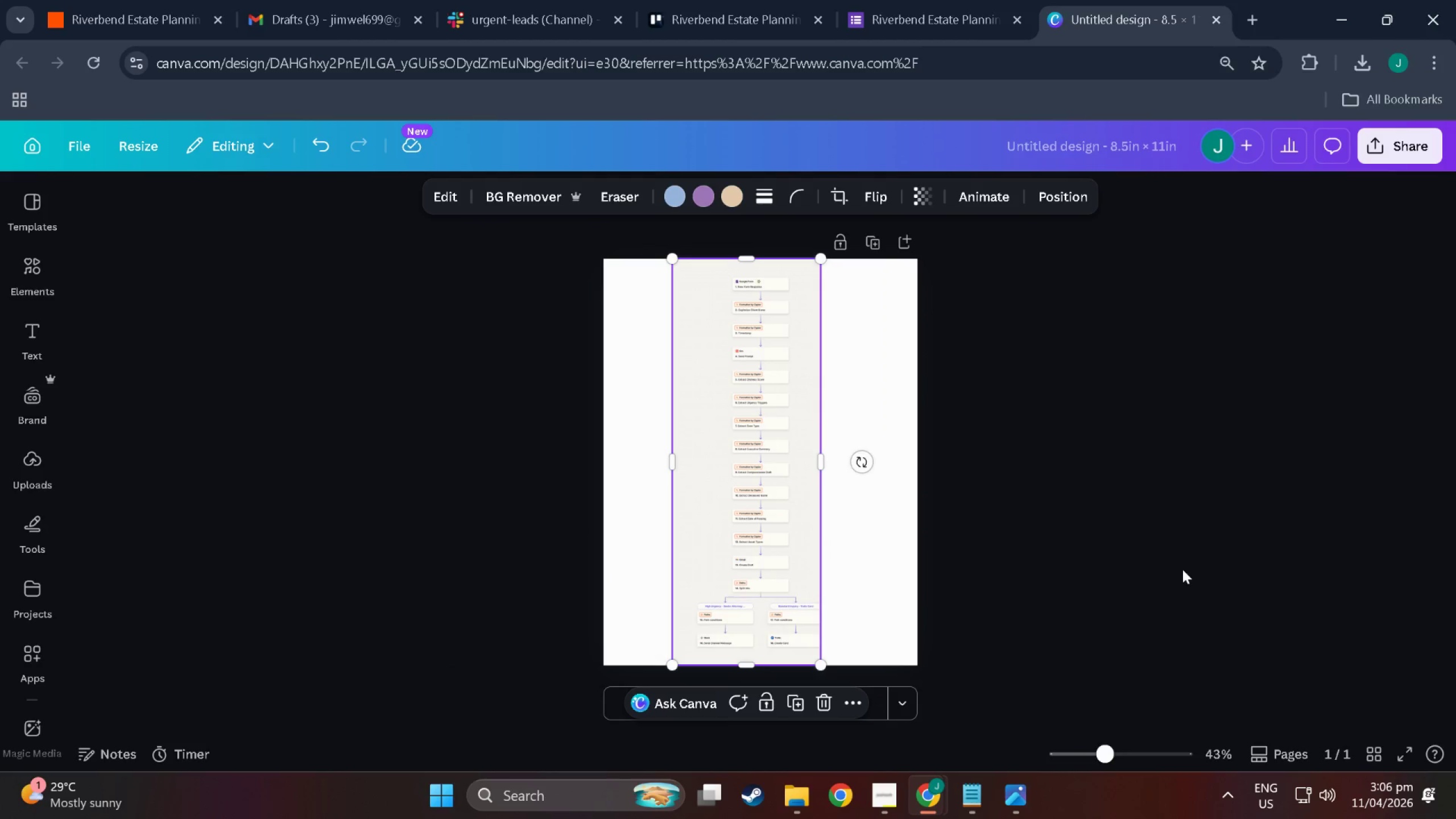 
left_click([1164, 566])
 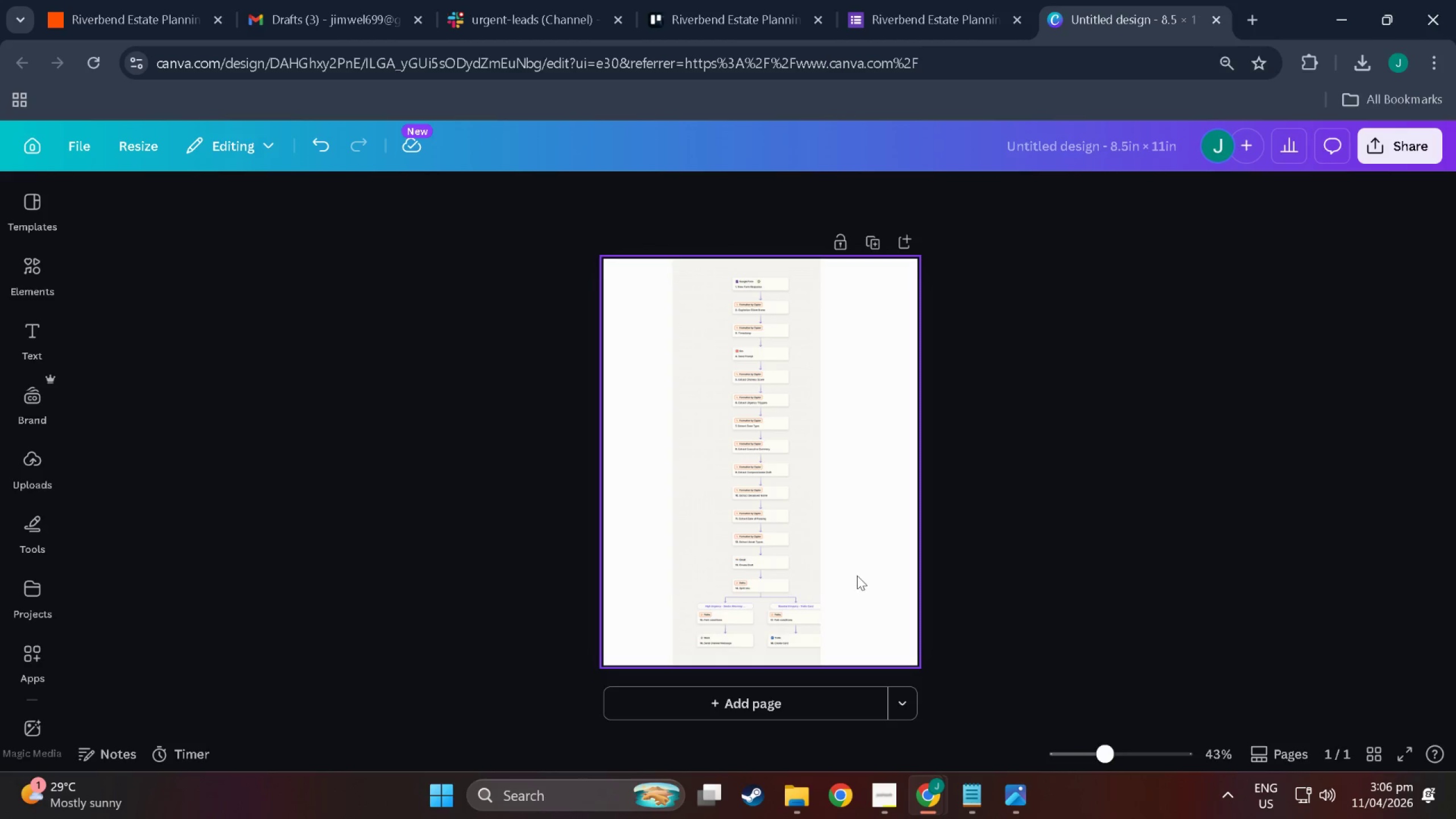 
hold_key(key=ControlLeft, duration=1.5)
scroll: coordinate [805, 573], scroll_direction: up, amount: 6.0
 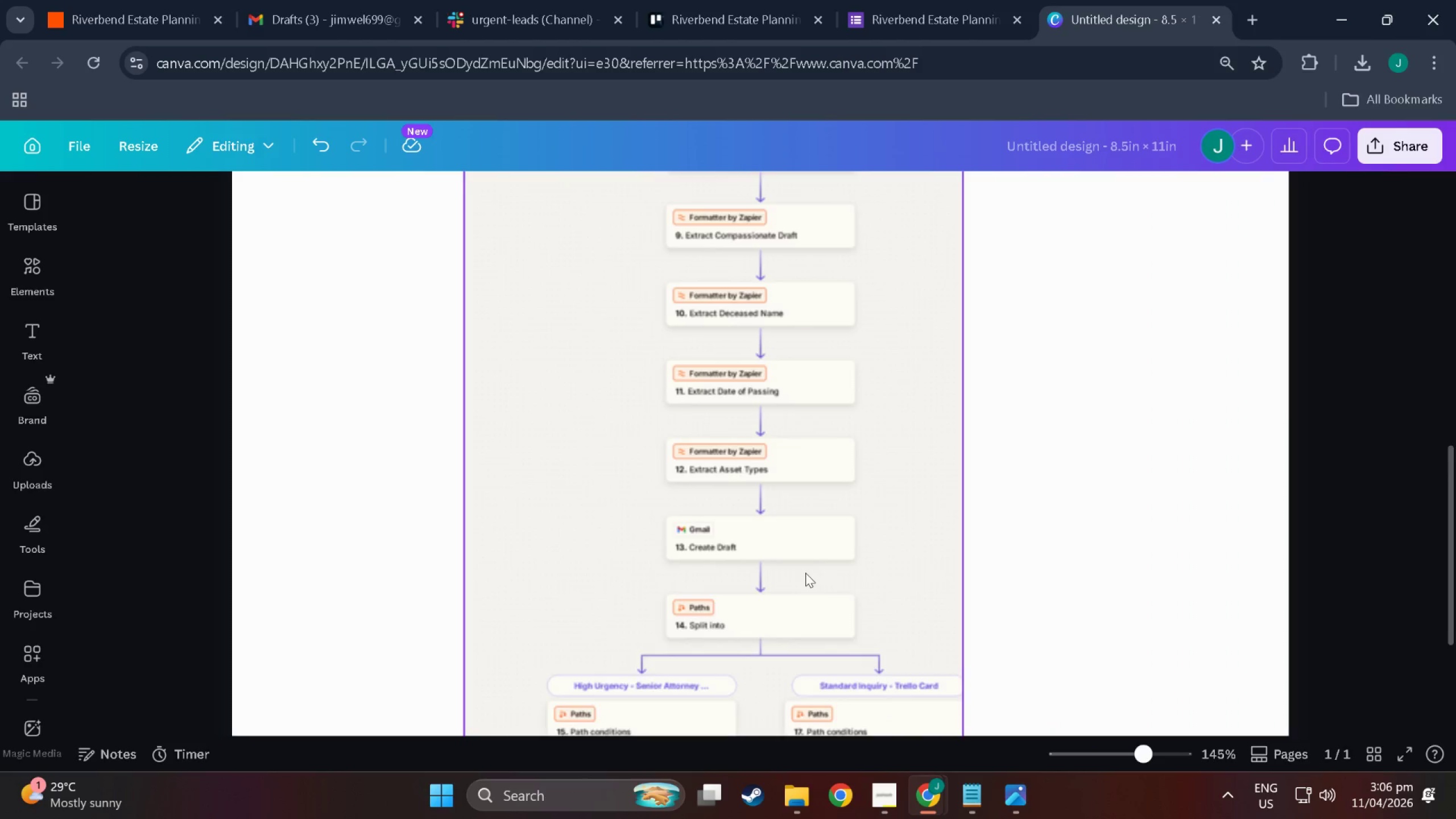 
hold_key(key=ControlLeft, duration=1.5)
scroll: coordinate [811, 573], scroll_direction: down, amount: 7.0
 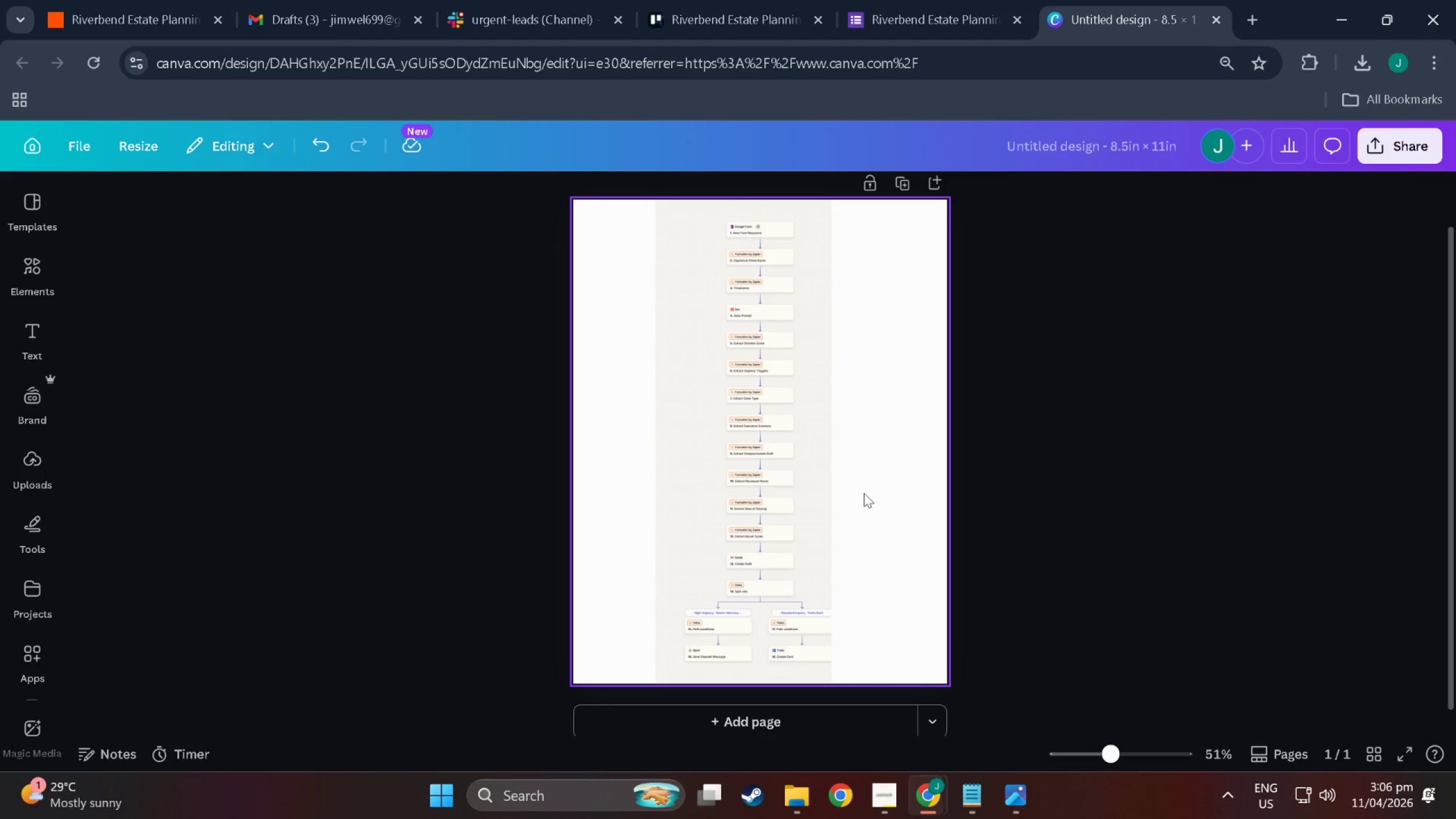 
left_click_drag(start_coordinate=[1115, 763], to_coordinate=[1134, 766])
 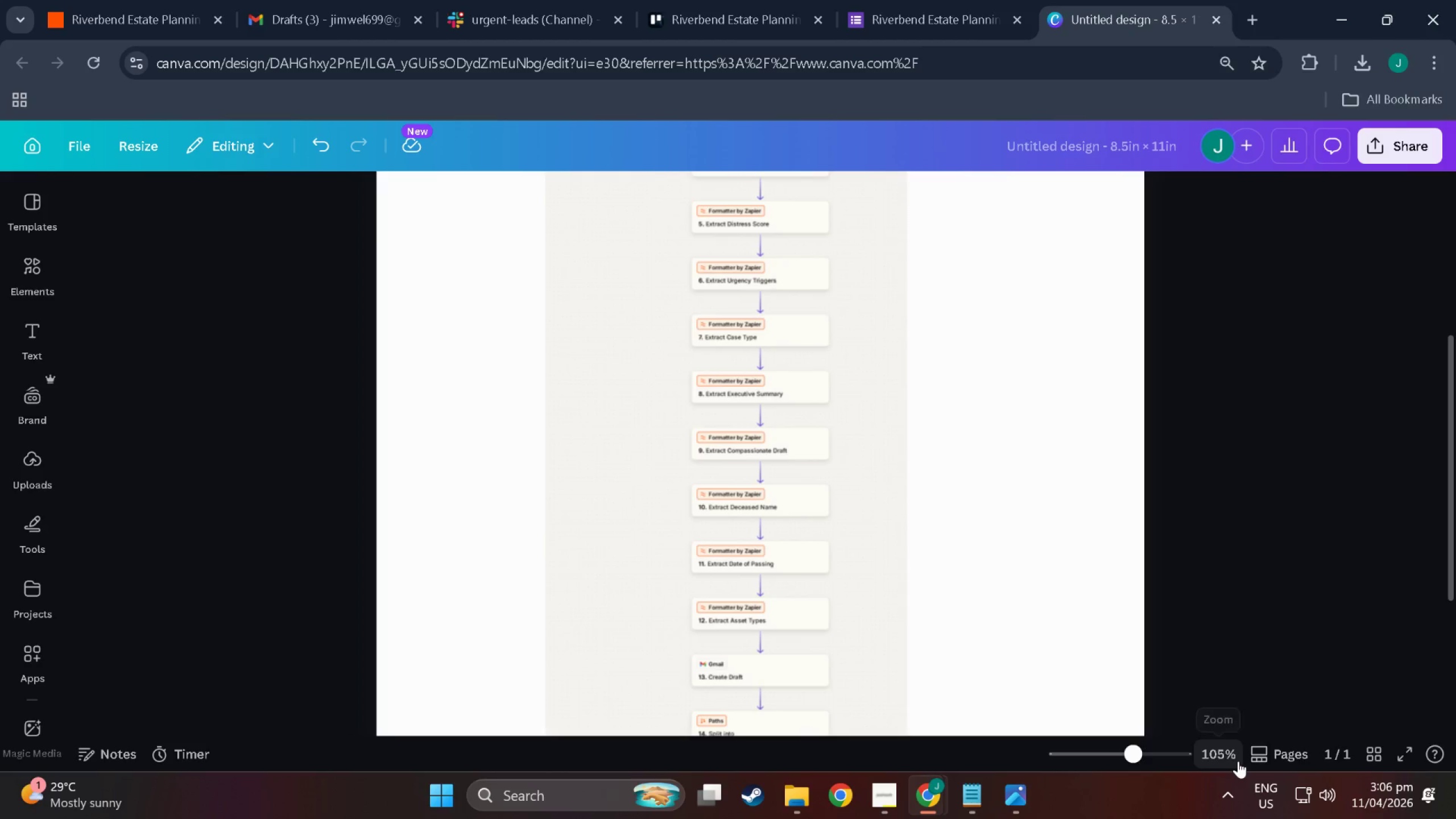 
left_click([1227, 758])
 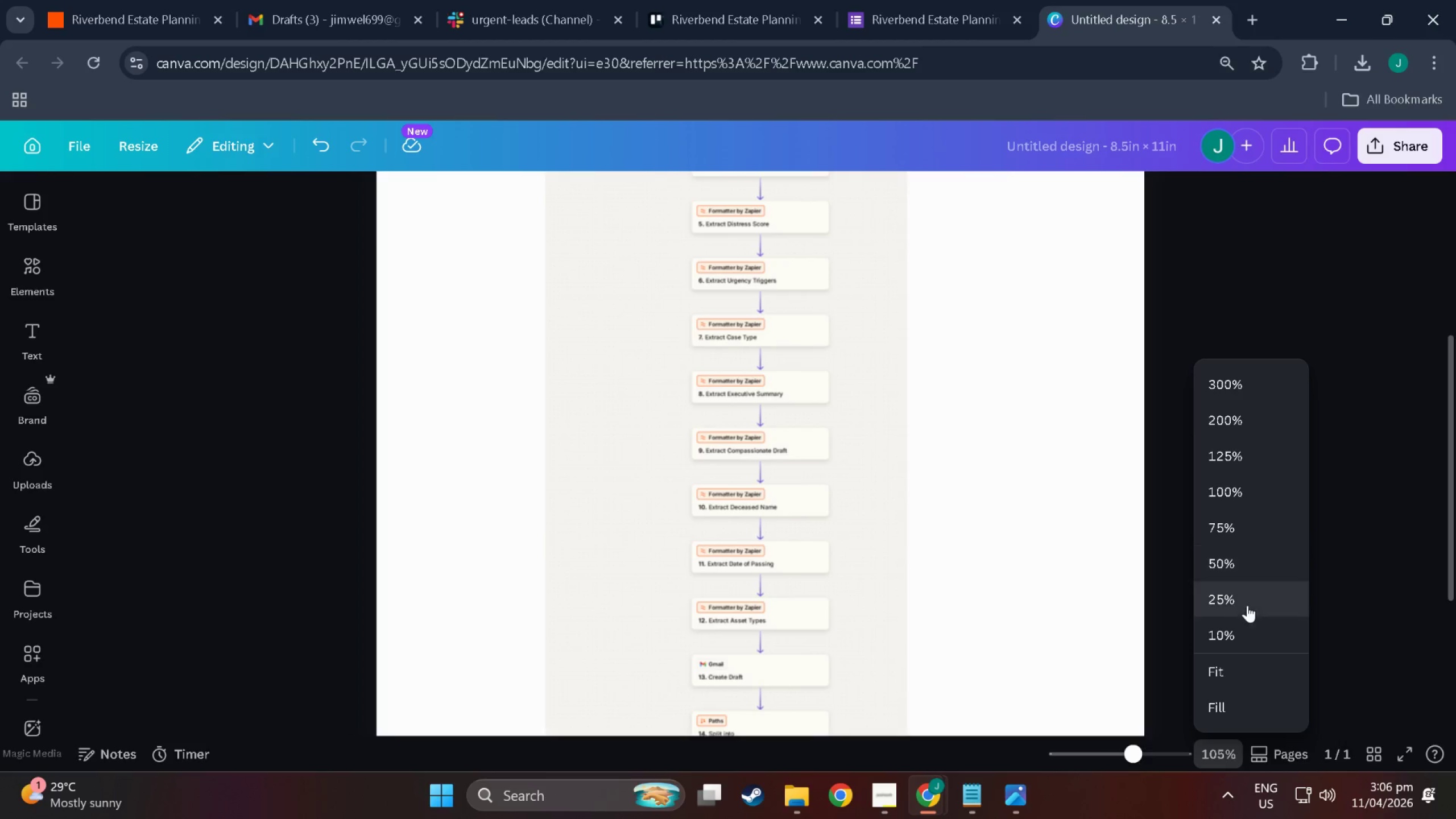 
left_click([1243, 480])
 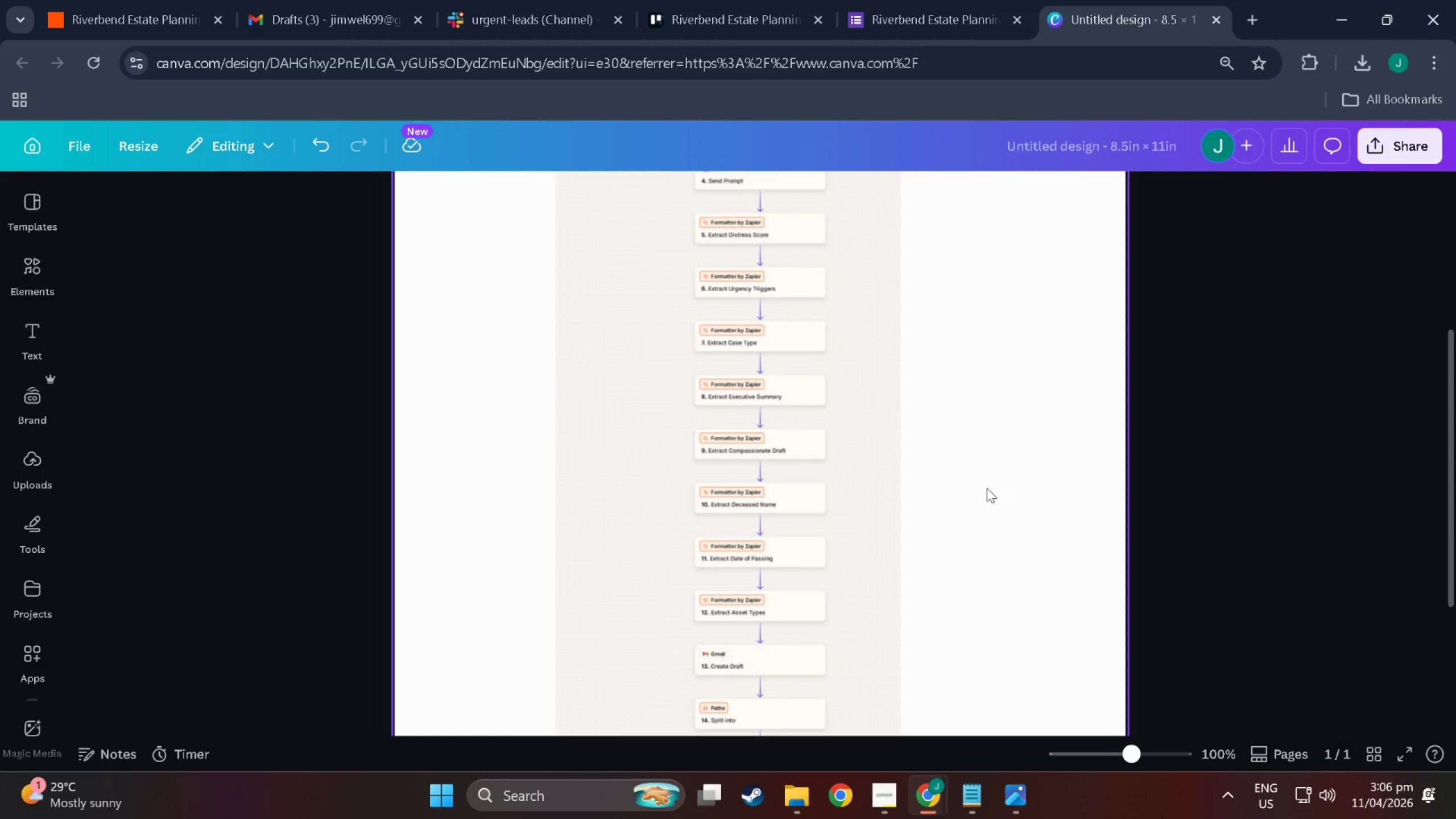 
scroll: coordinate [919, 528], scroll_direction: up, amount: 9.0
 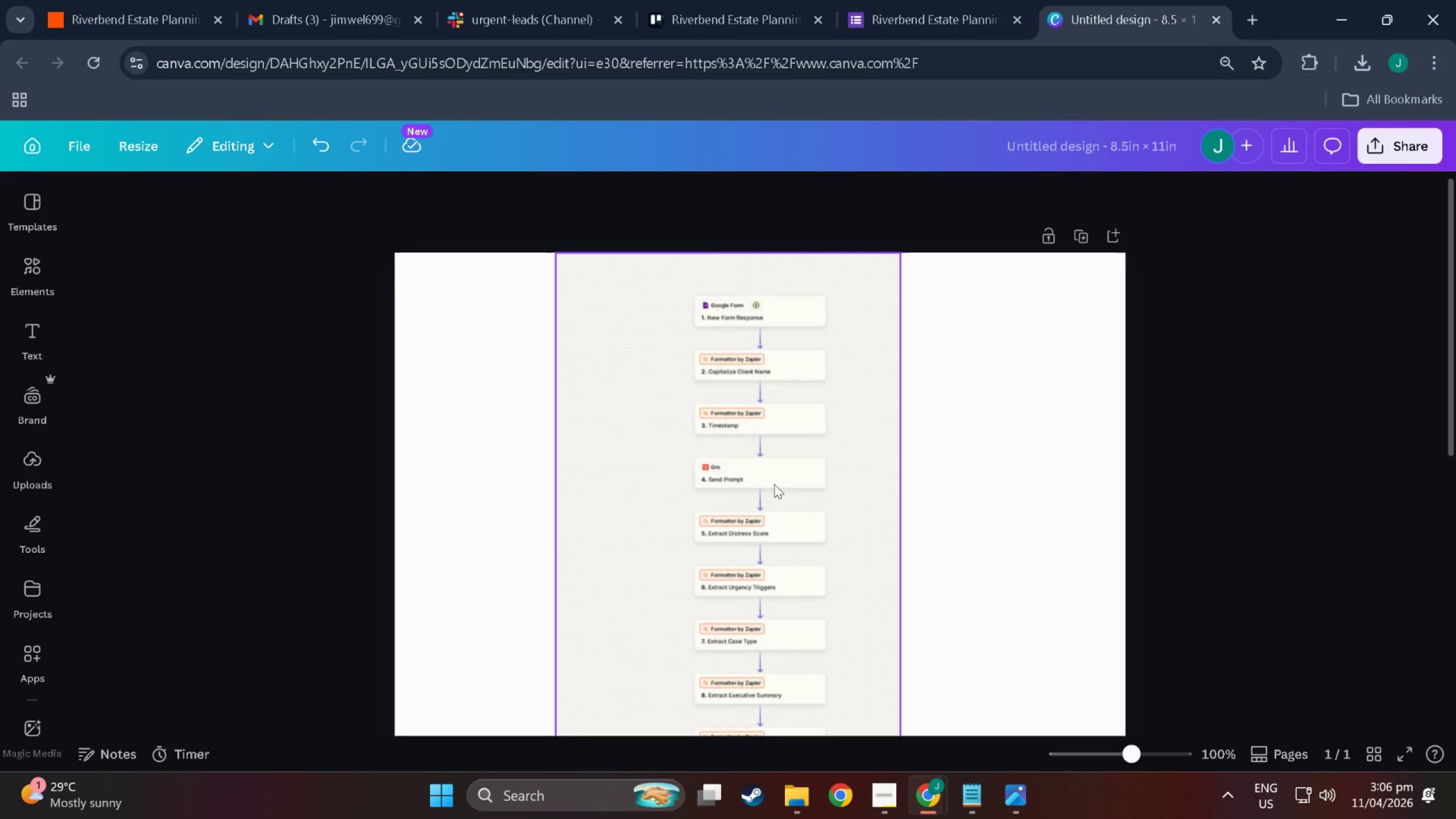 
left_click([774, 484])
 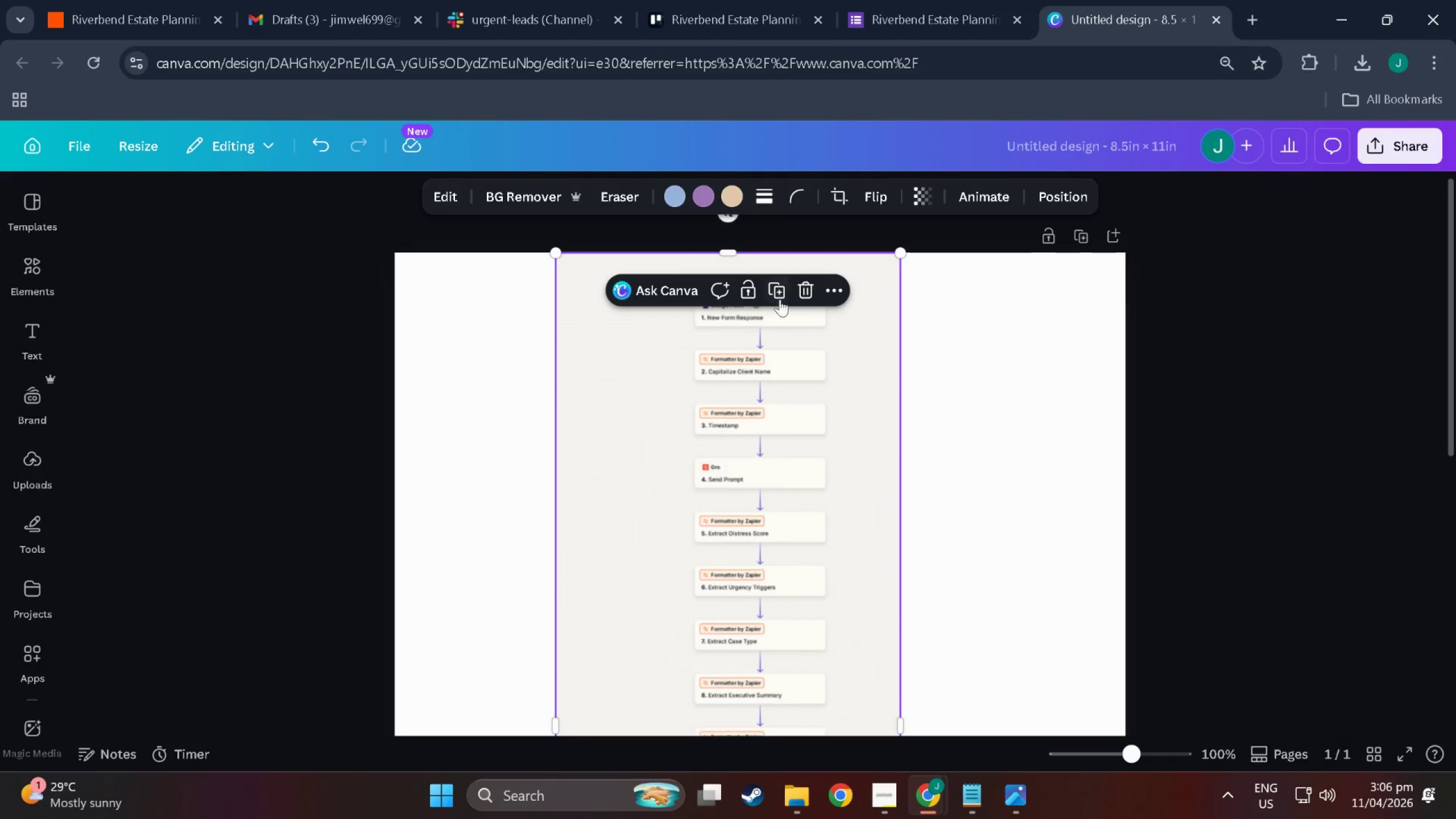 
mouse_move([789, 307])
 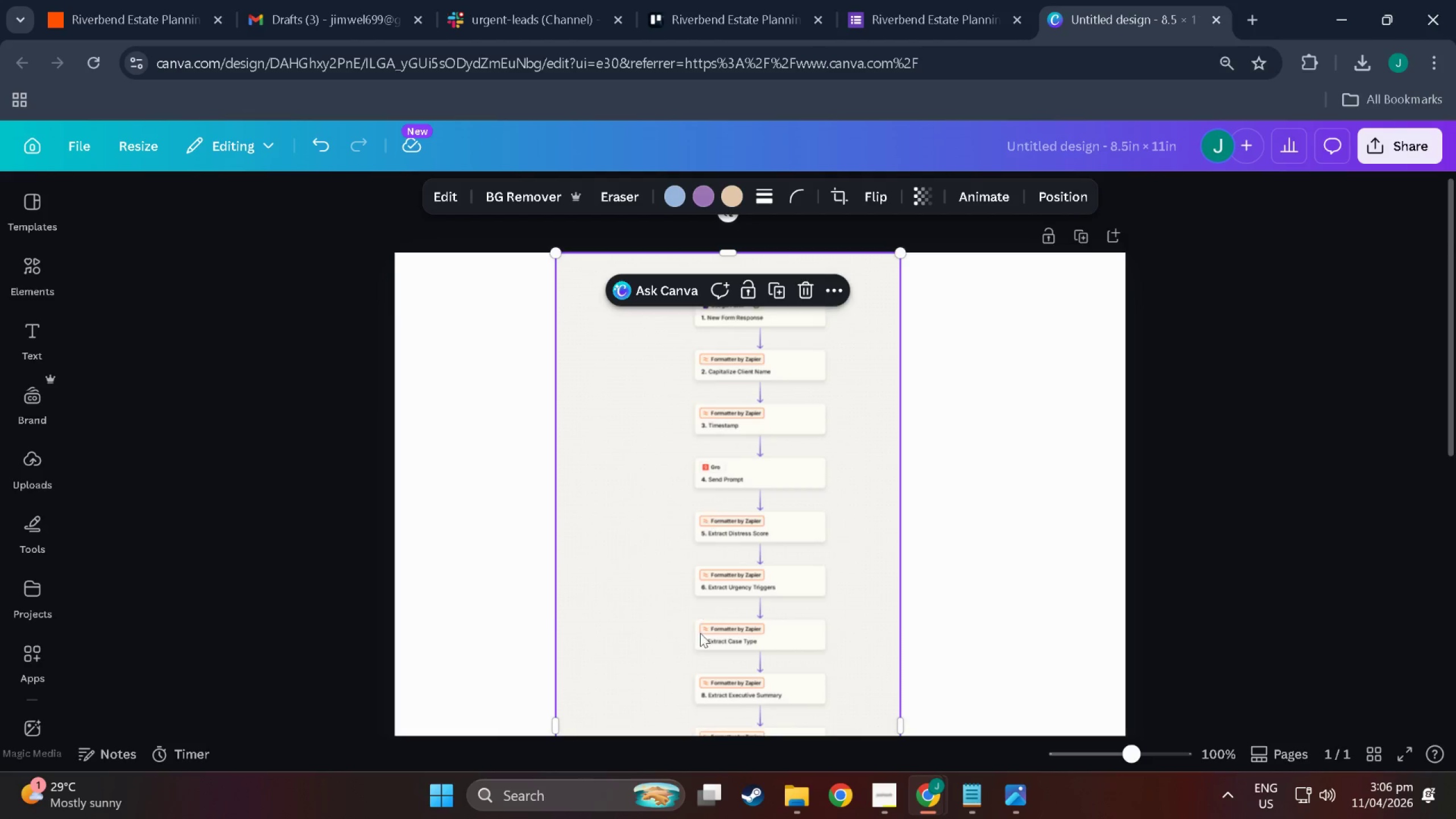 
scroll: coordinate [712, 651], scroll_direction: down, amount: 16.0
 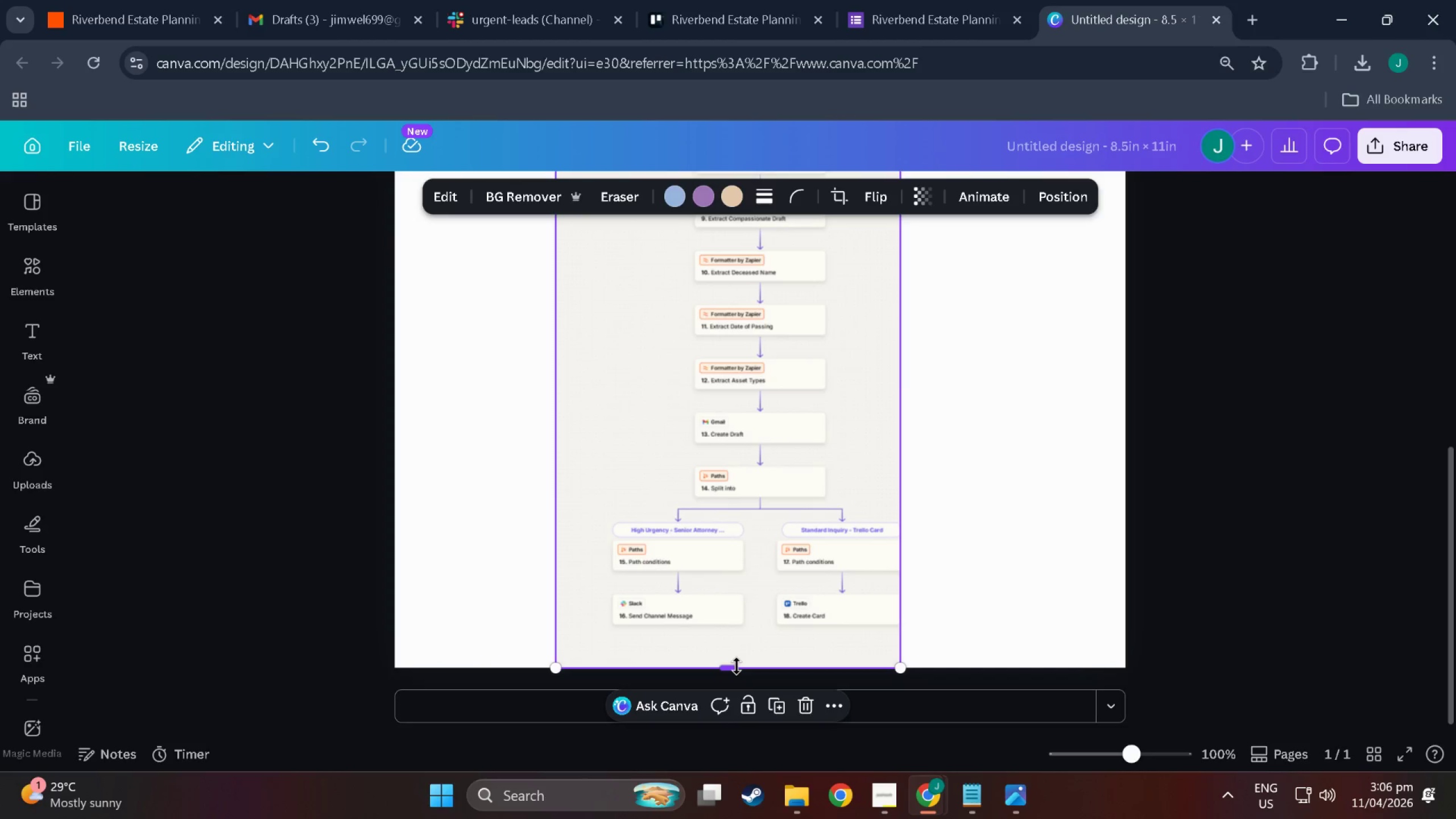 
left_click_drag(start_coordinate=[737, 666], to_coordinate=[763, 291])
 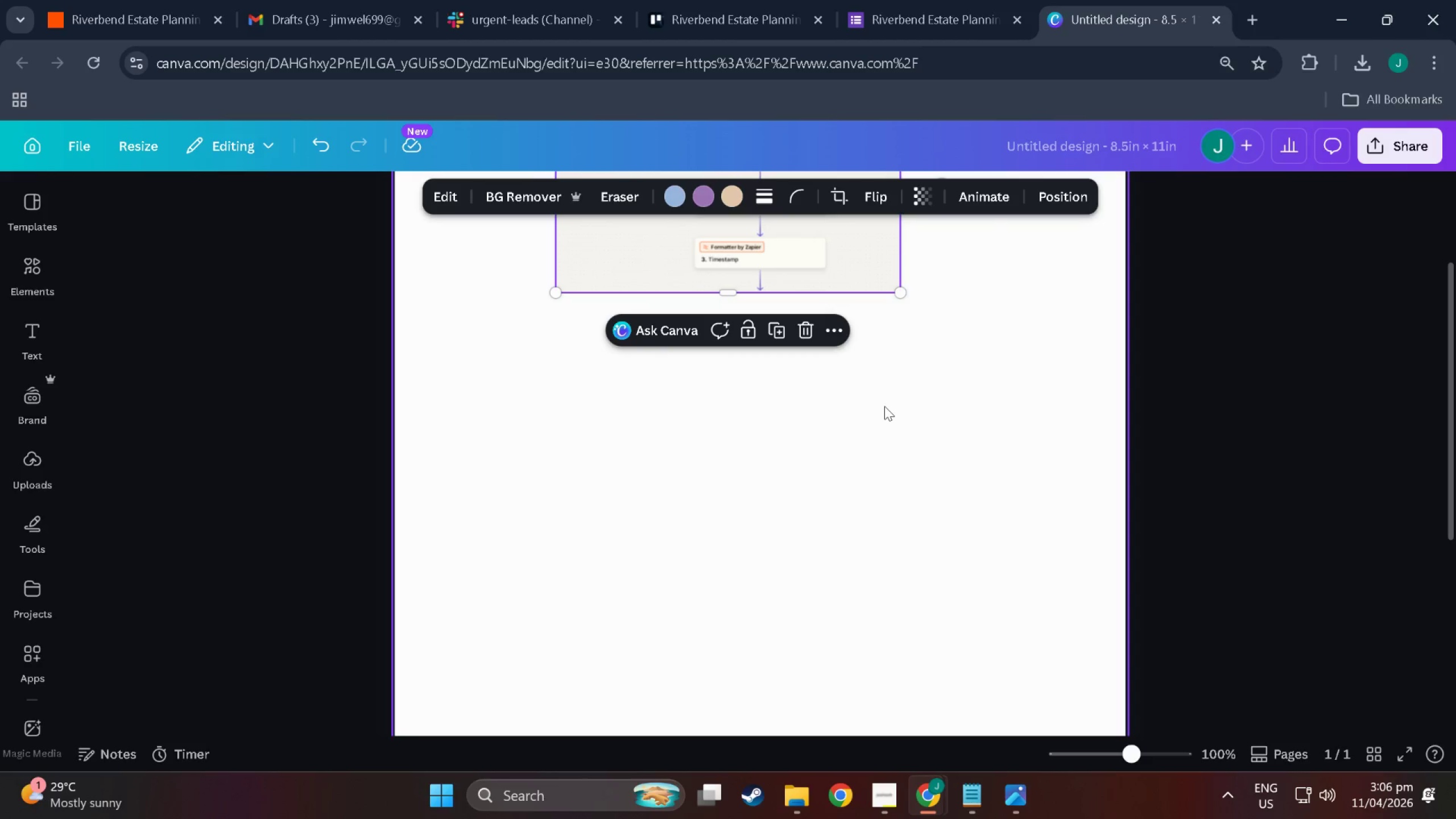 
scroll: coordinate [759, 393], scroll_direction: up, amount: 11.0
 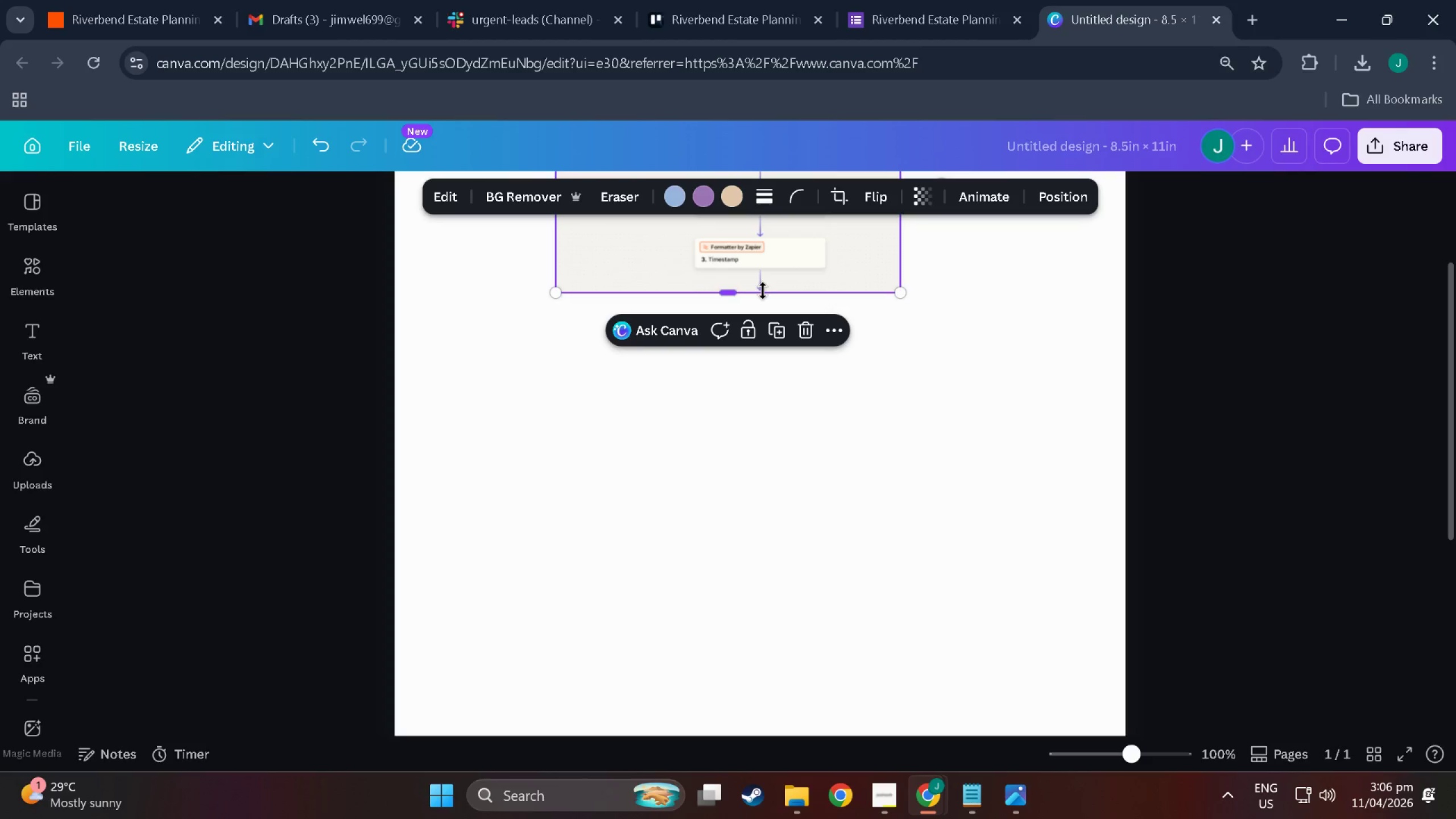 
left_click([884, 406])
 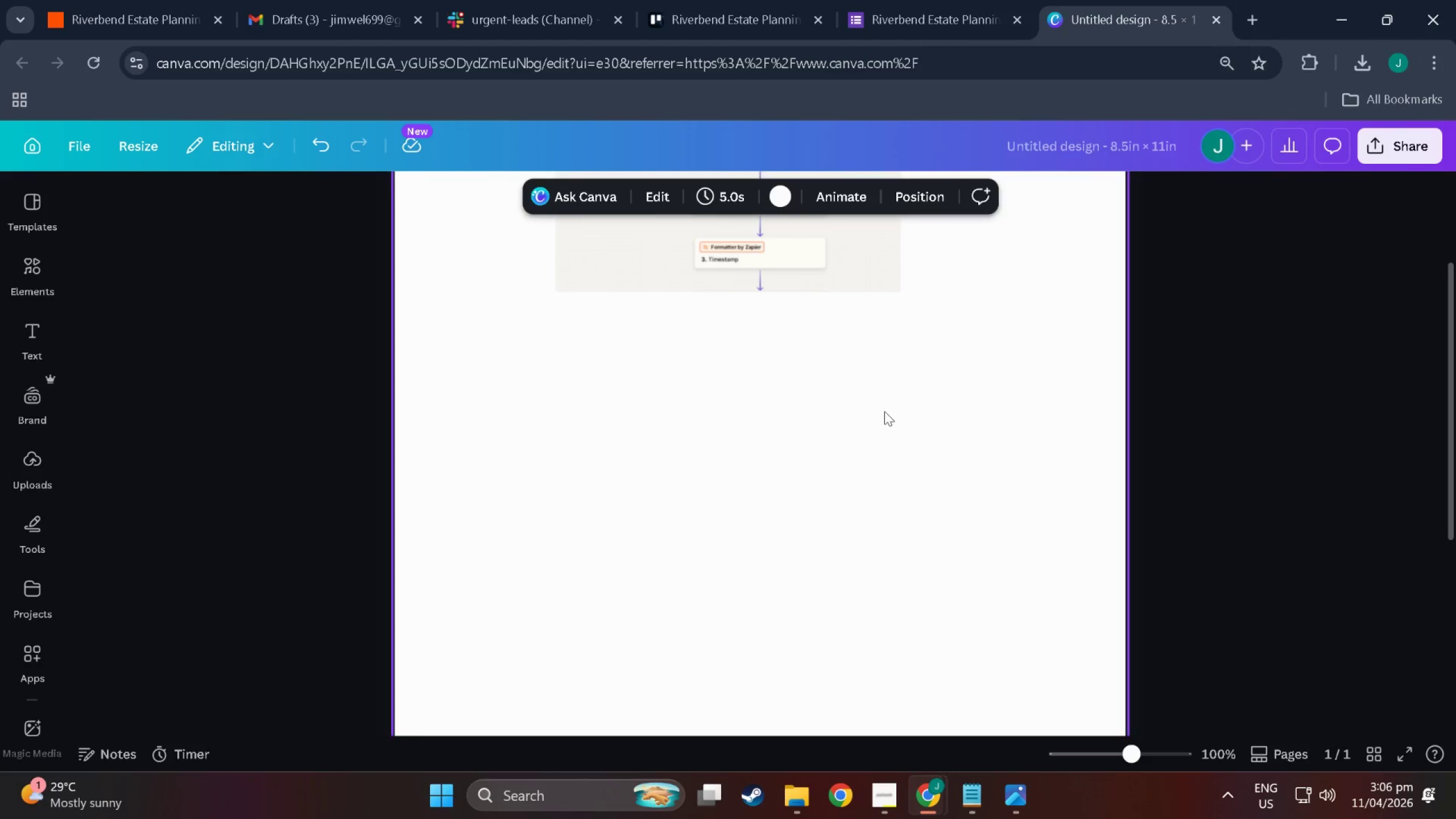 
left_click([699, 420])
 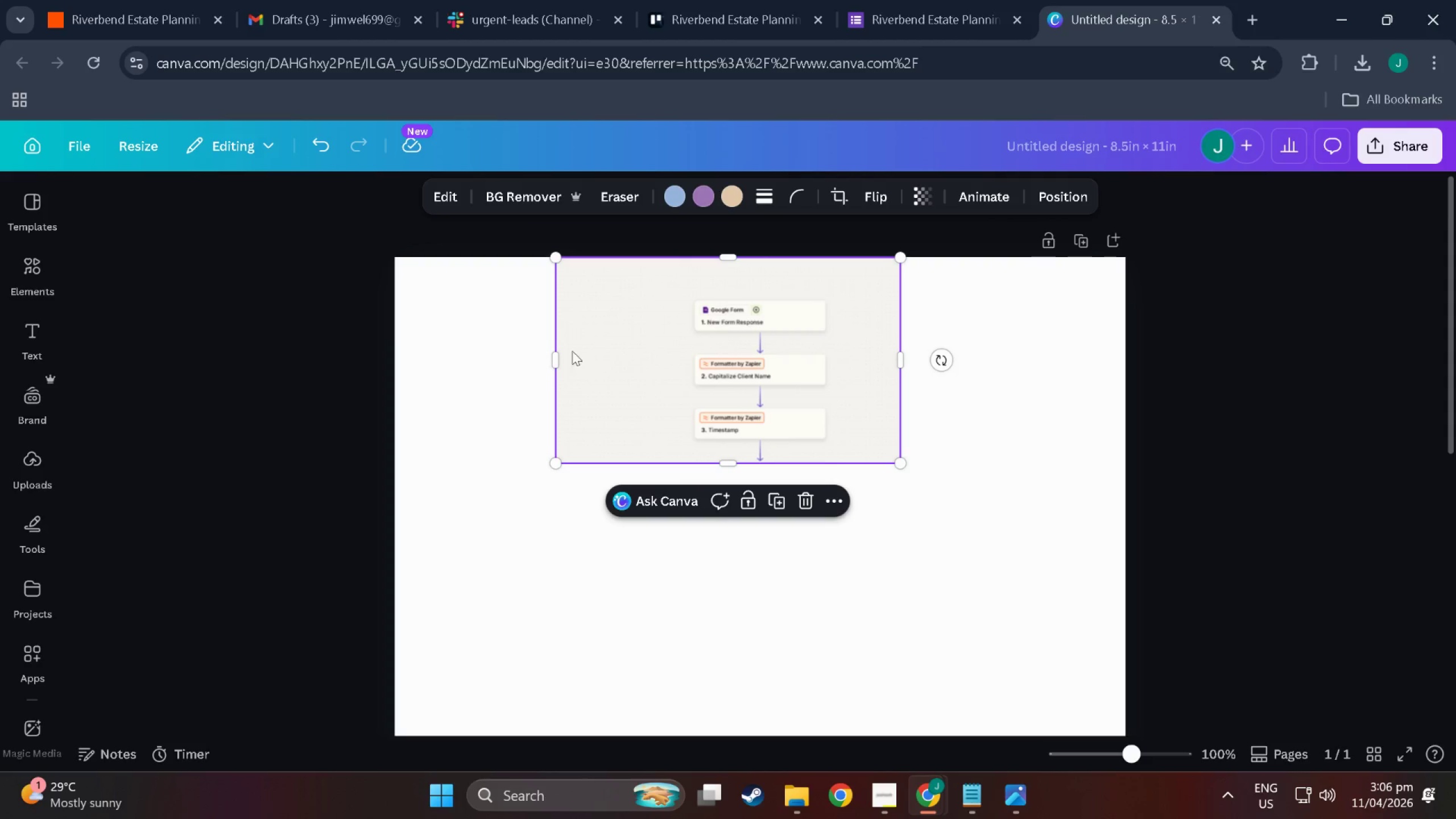 
scroll: coordinate [858, 487], scroll_direction: up, amount: 8.0
 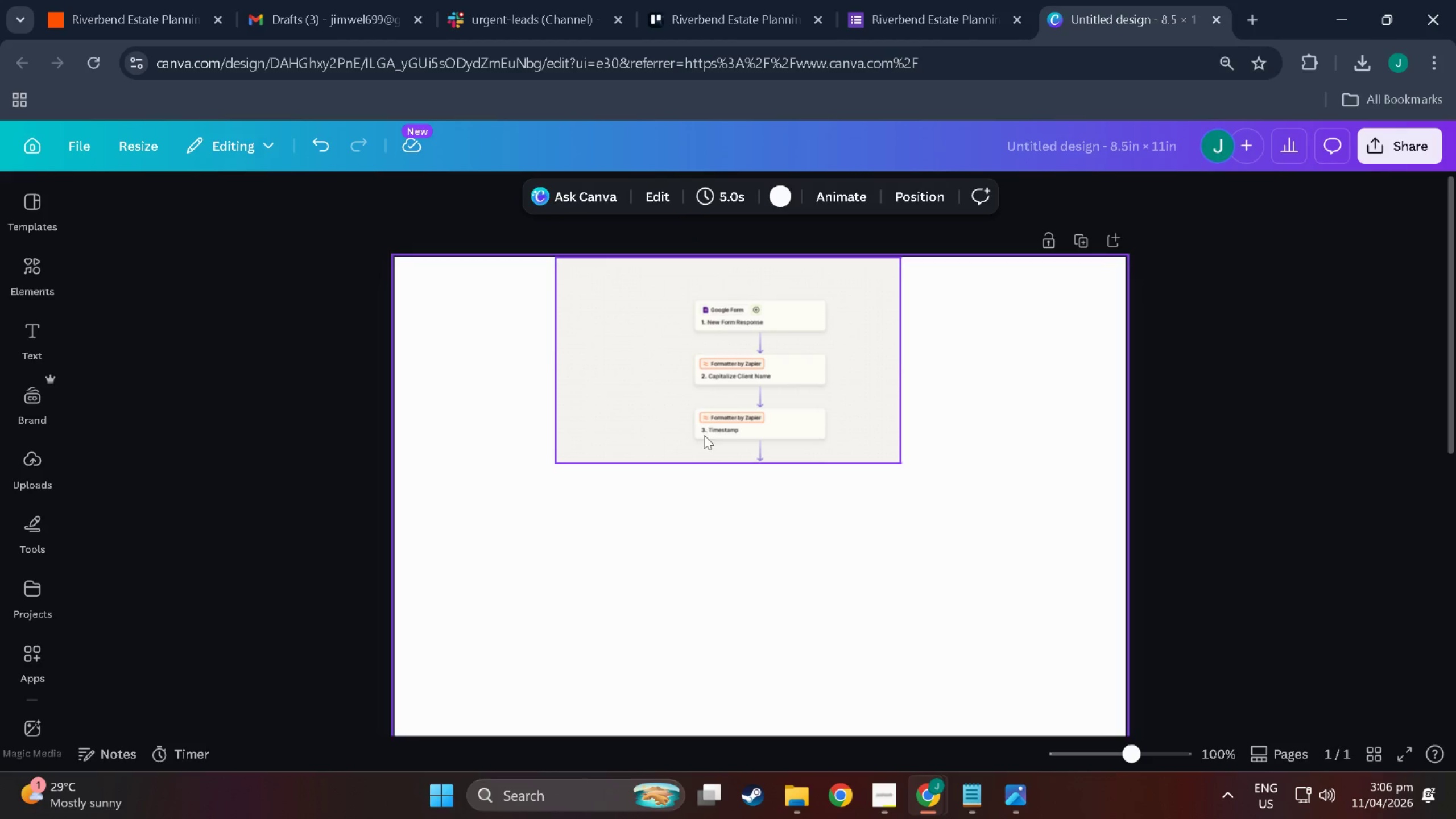 
left_click_drag(start_coordinate=[557, 365], to_coordinate=[679, 380])
 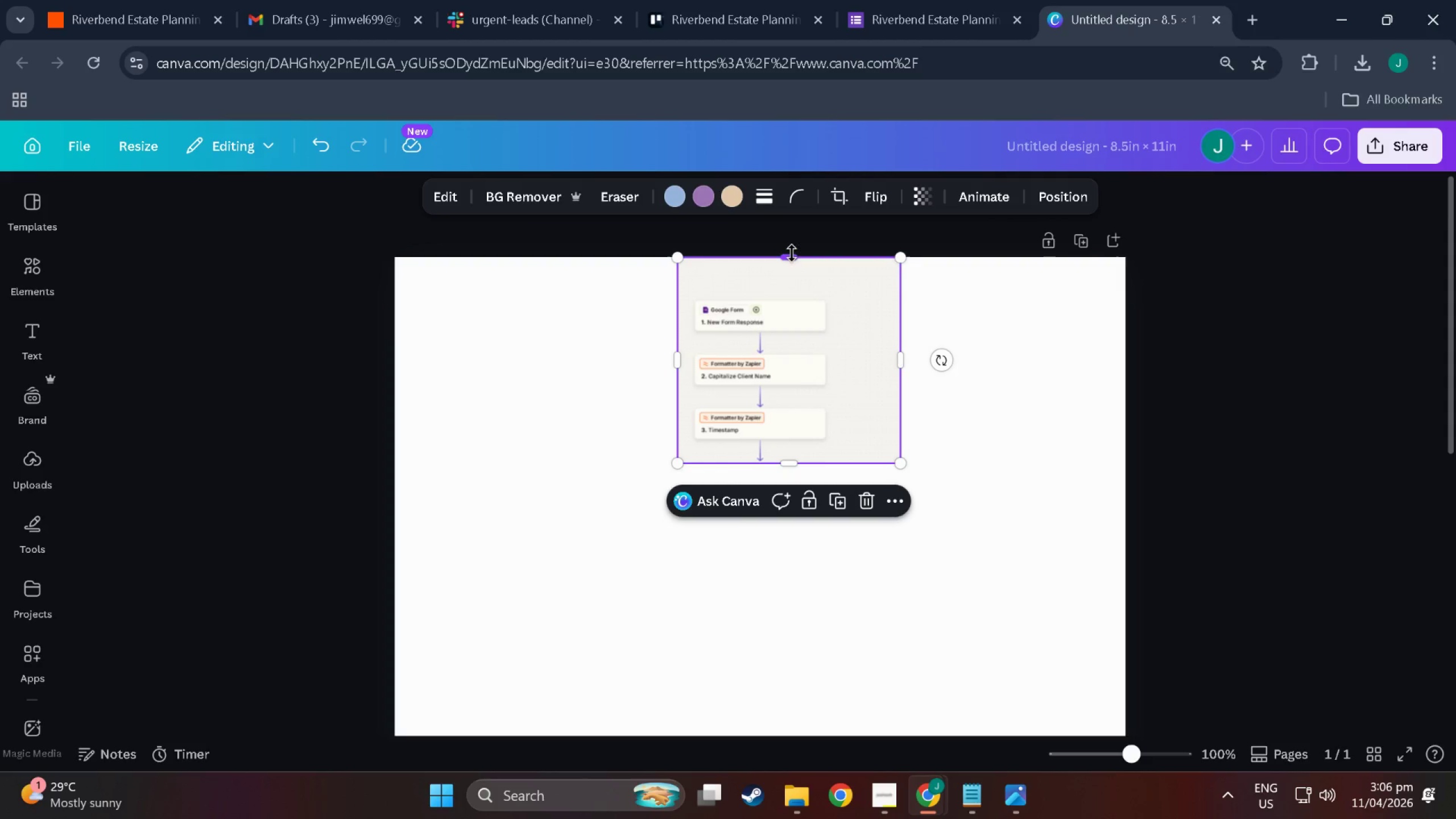 
left_click_drag(start_coordinate=[792, 253], to_coordinate=[789, 293])
 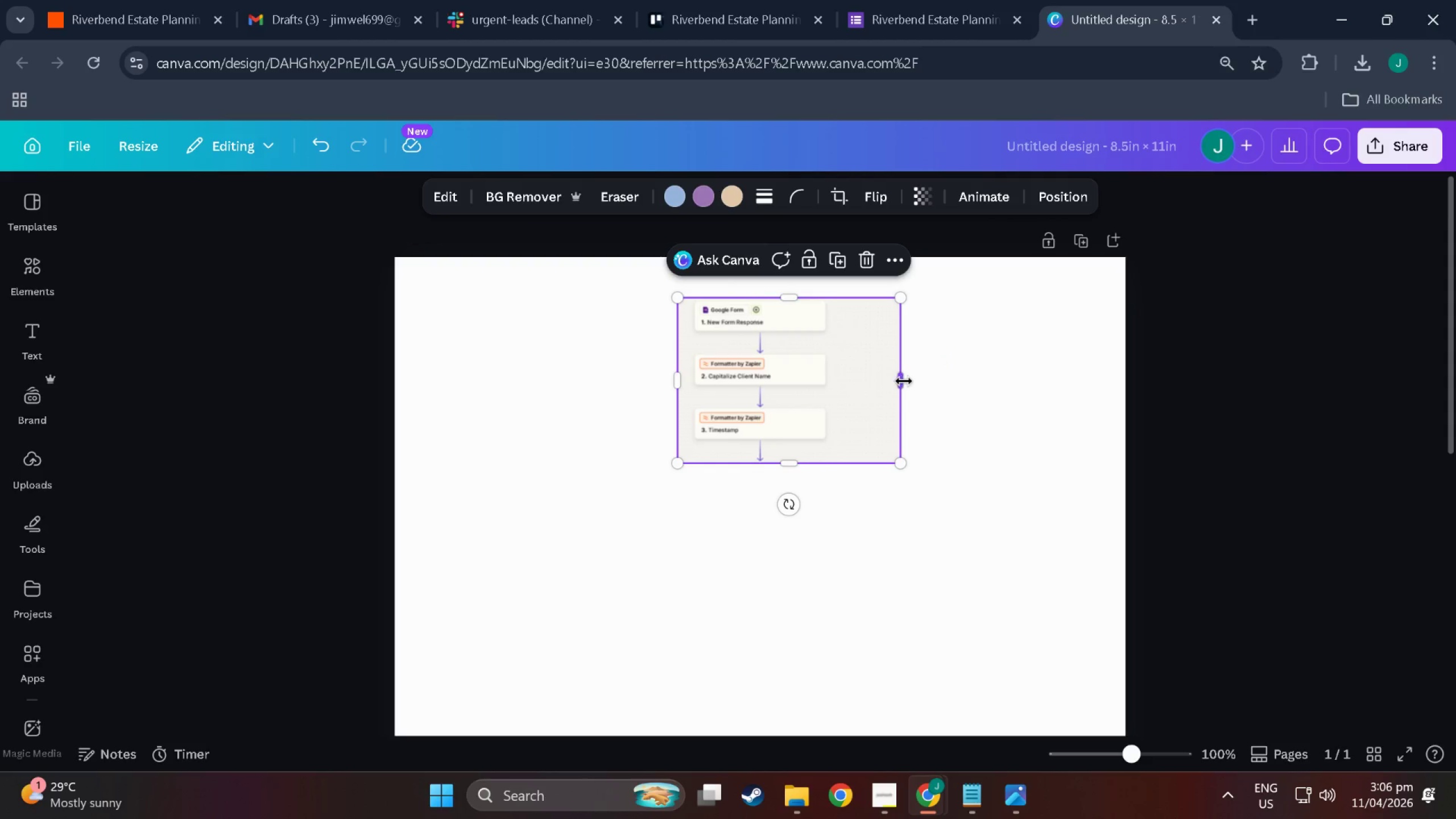 
left_click_drag(start_coordinate=[904, 381], to_coordinate=[789, 387])
 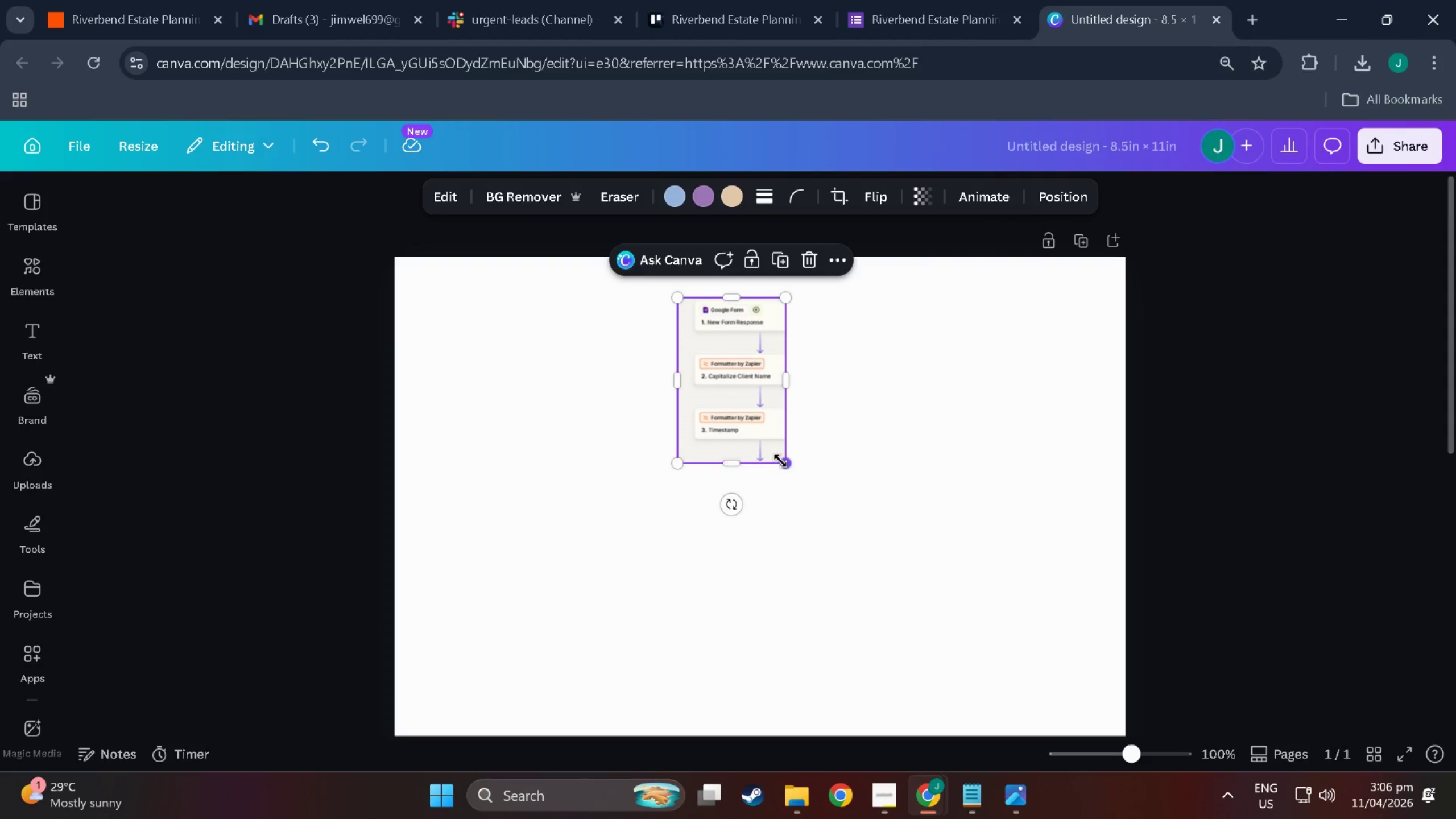 
left_click_drag(start_coordinate=[785, 462], to_coordinate=[1120, 613])
 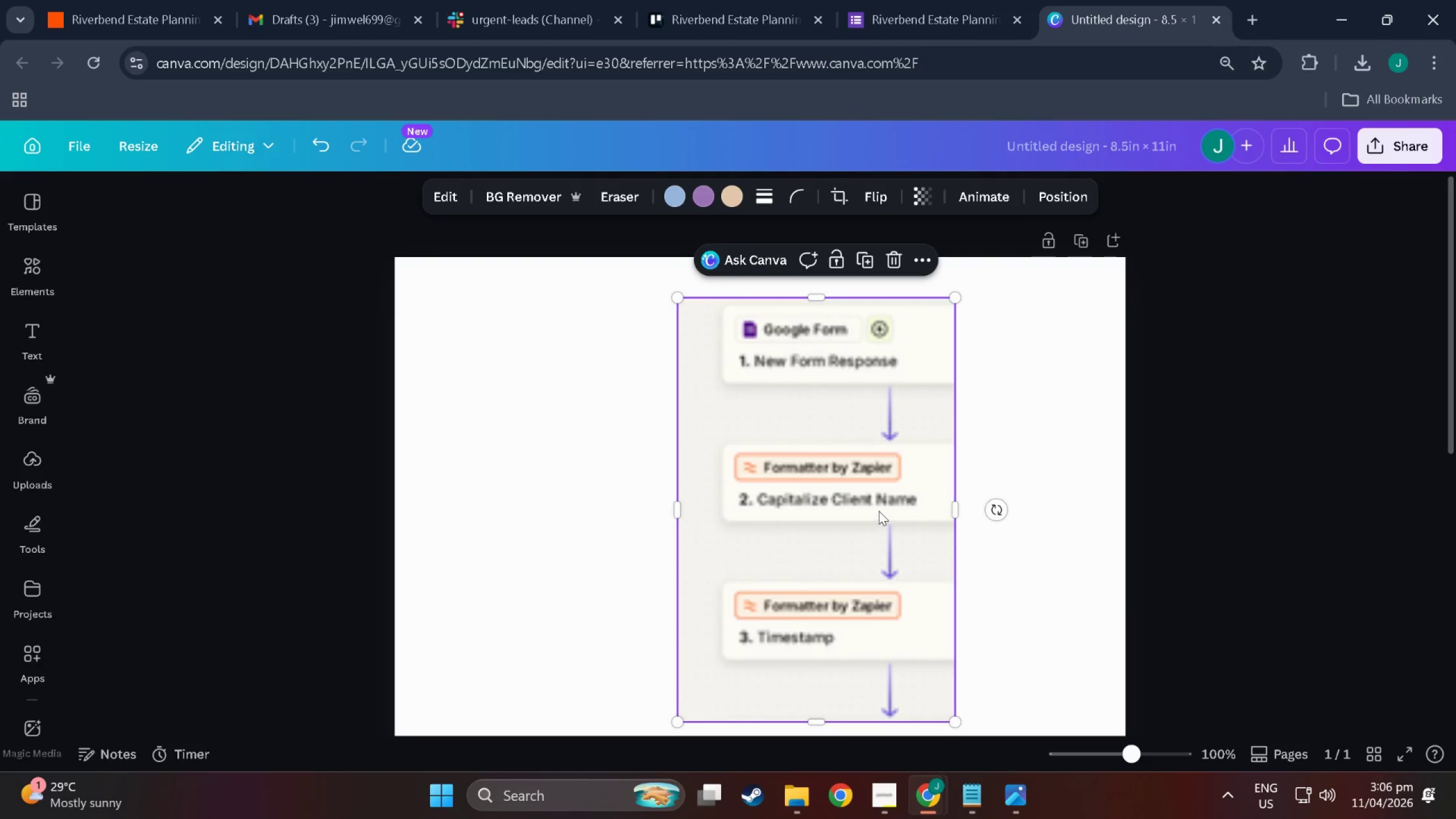 
left_click([879, 511])
 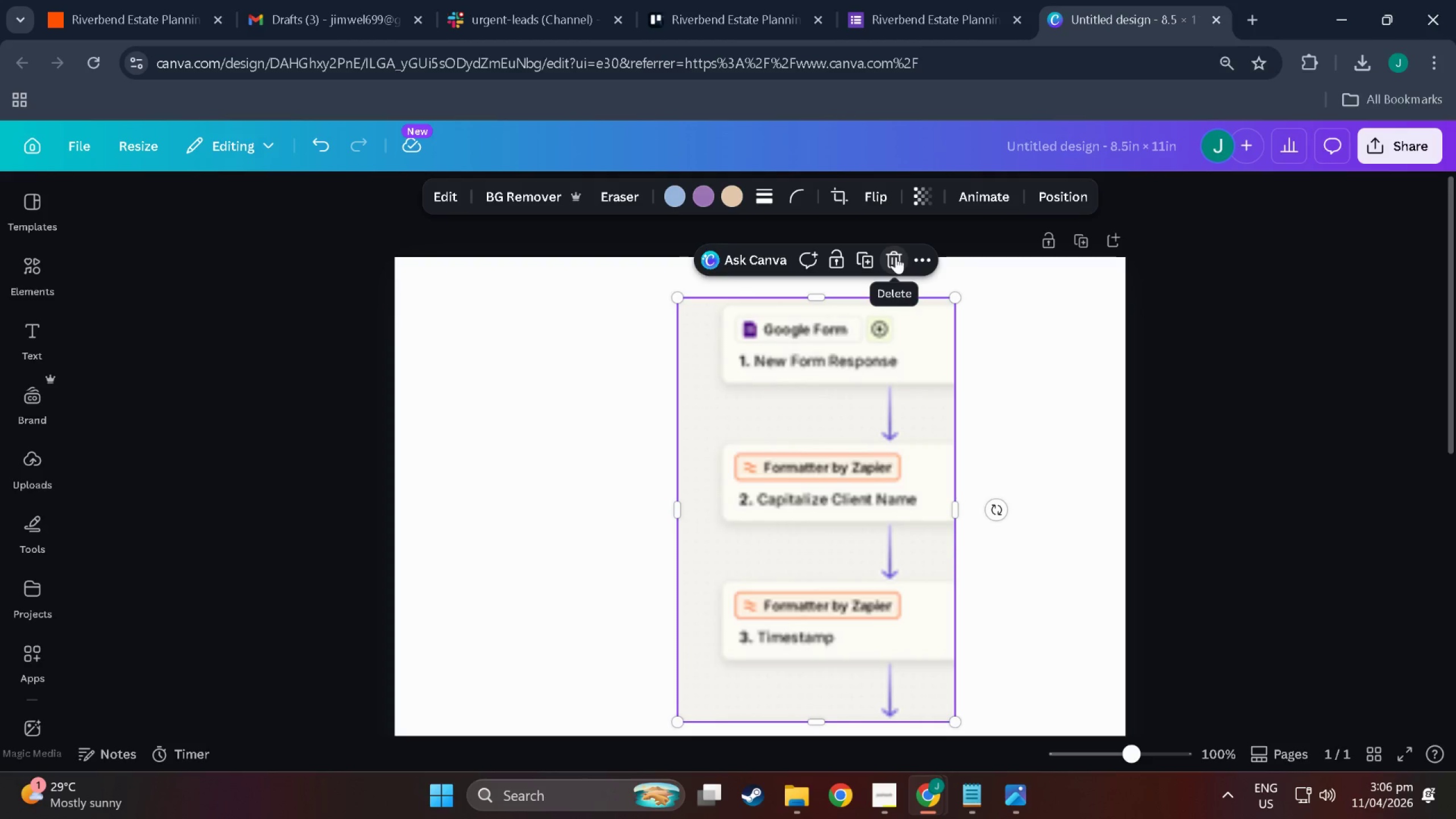 
left_click([896, 257])
 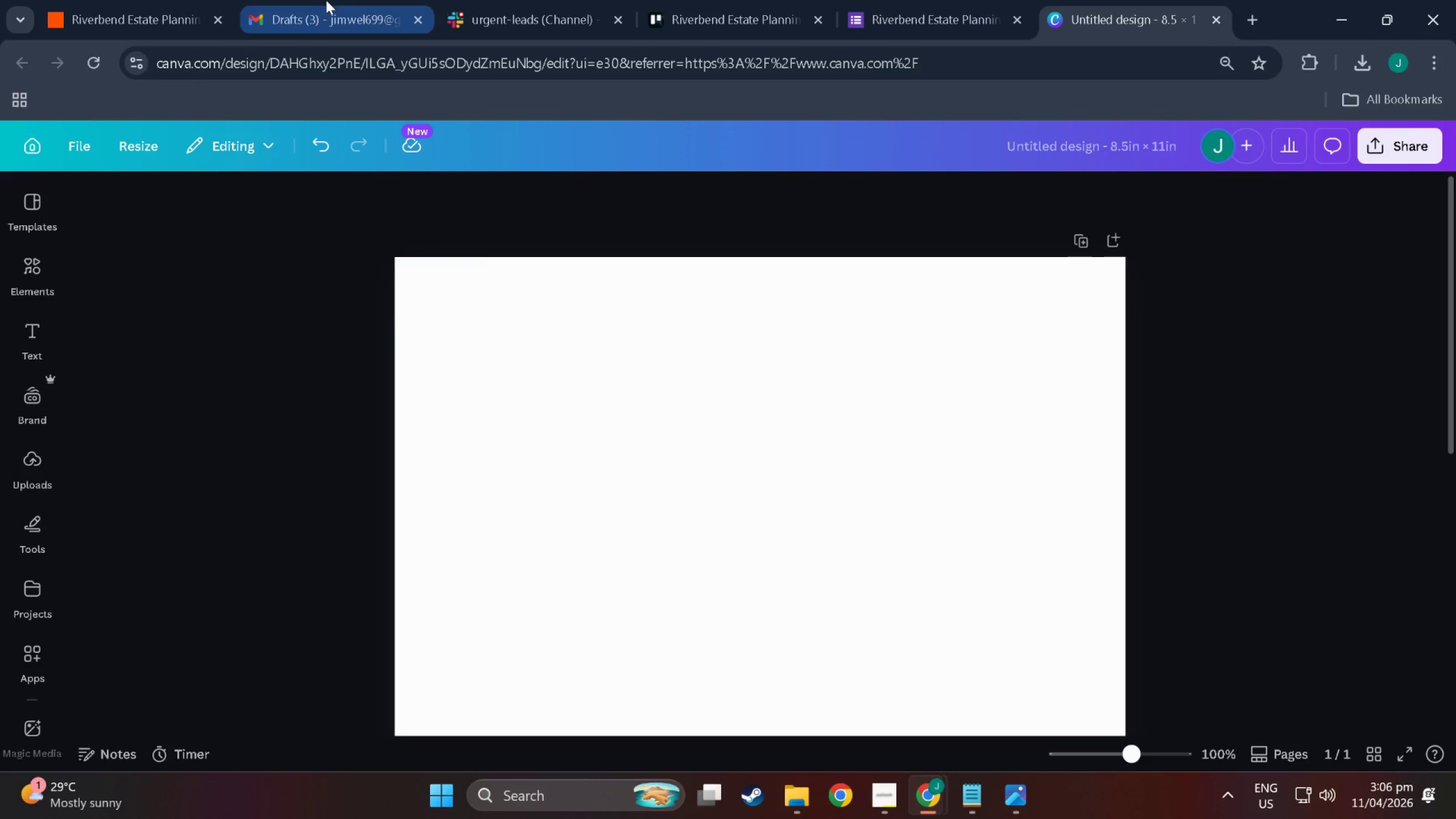 
left_click([108, 16])
 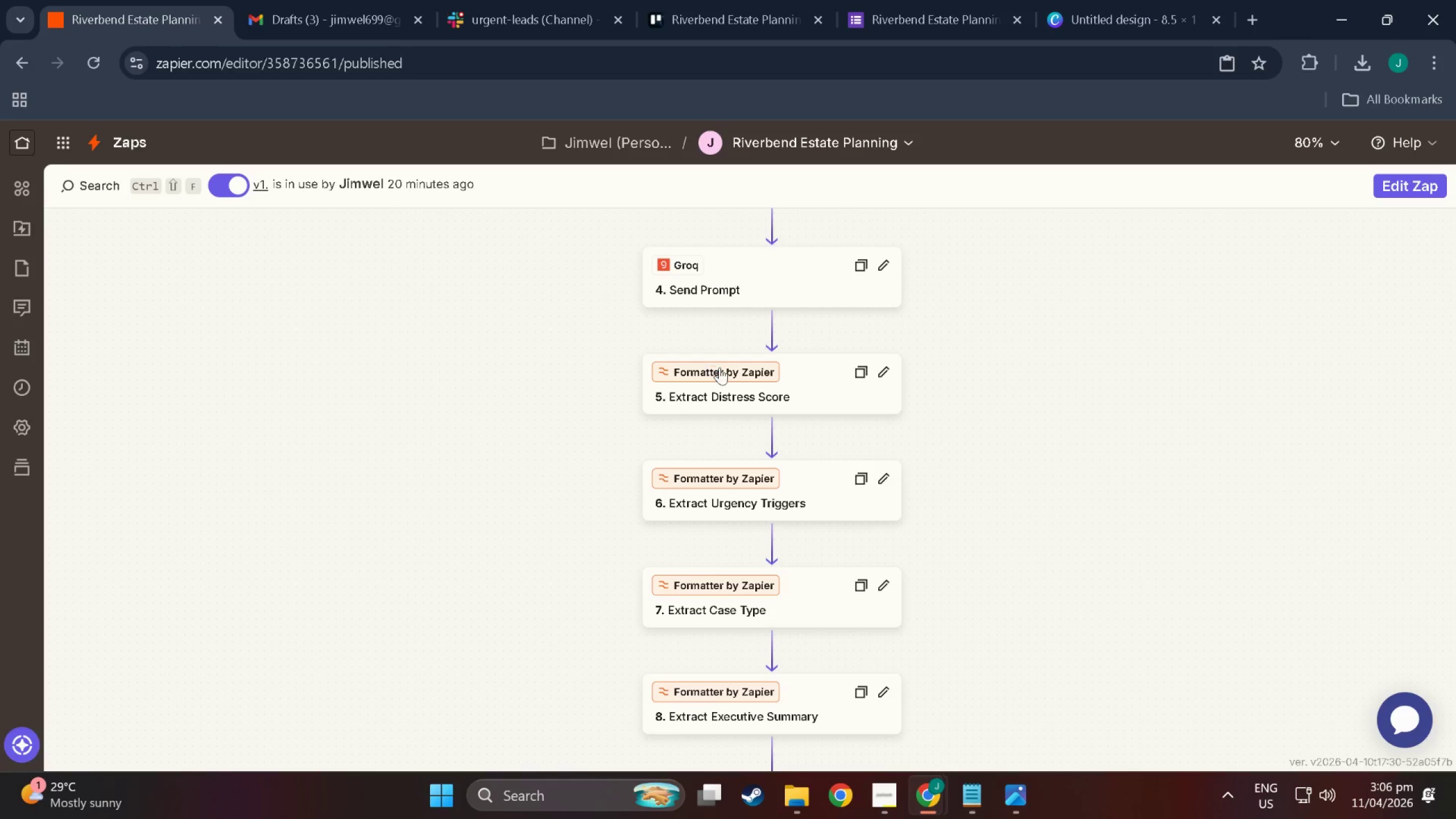 
scroll: coordinate [1002, 543], scroll_direction: up, amount: 17.0
 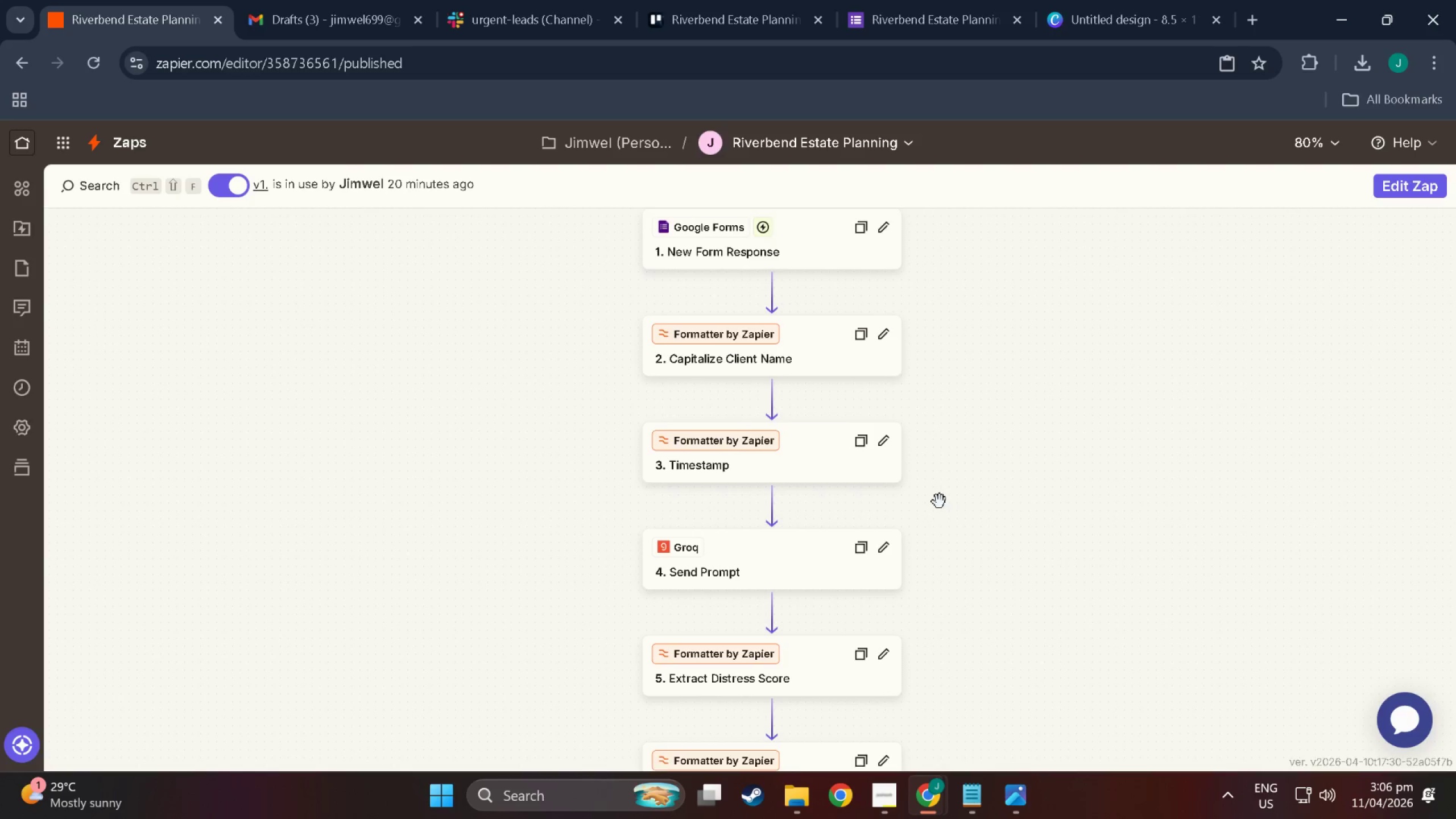 
scroll: coordinate [940, 502], scroll_direction: down, amount: 1.0
 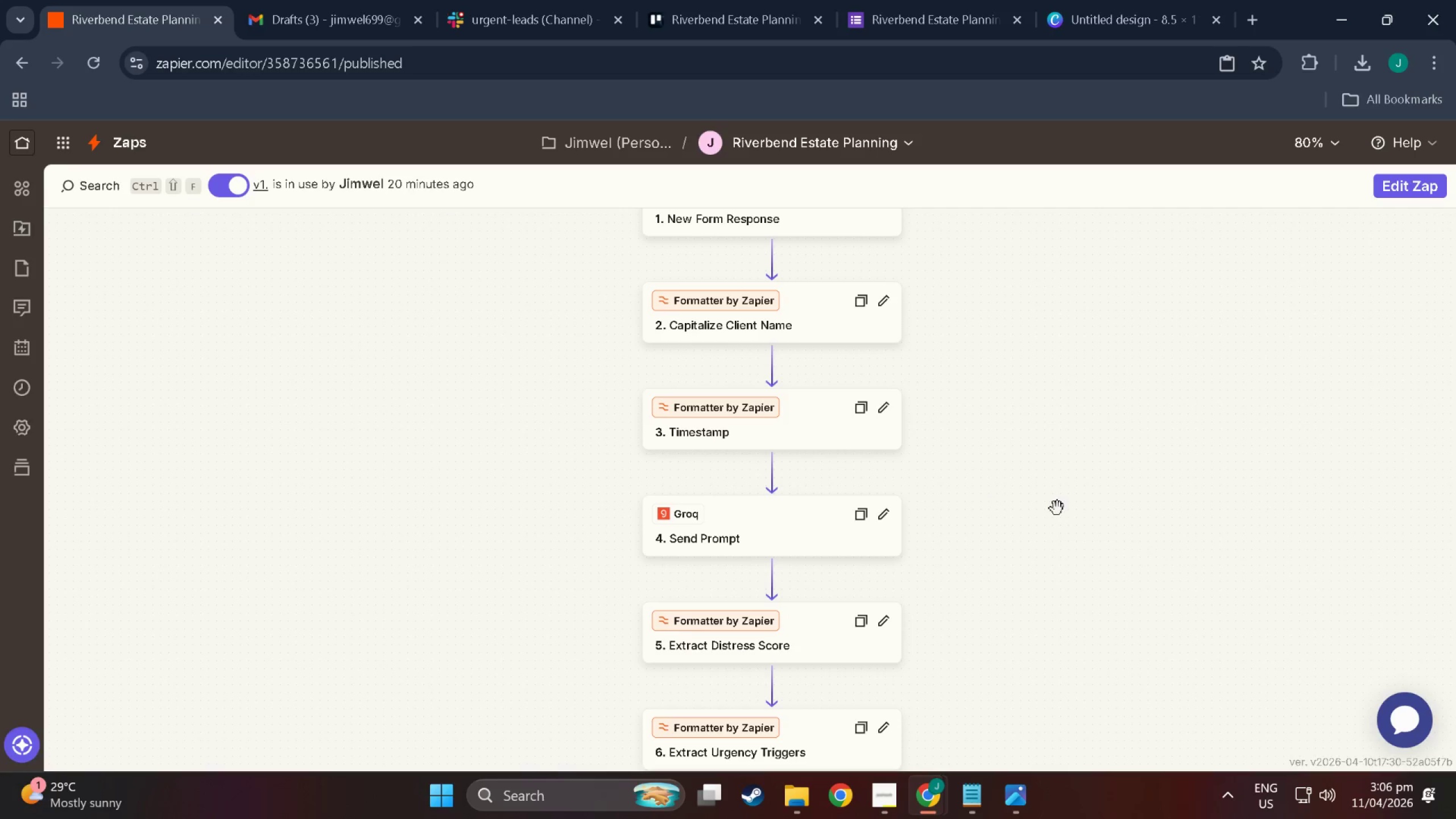 
scroll: coordinate [1177, 566], scroll_direction: up, amount: 4.0
 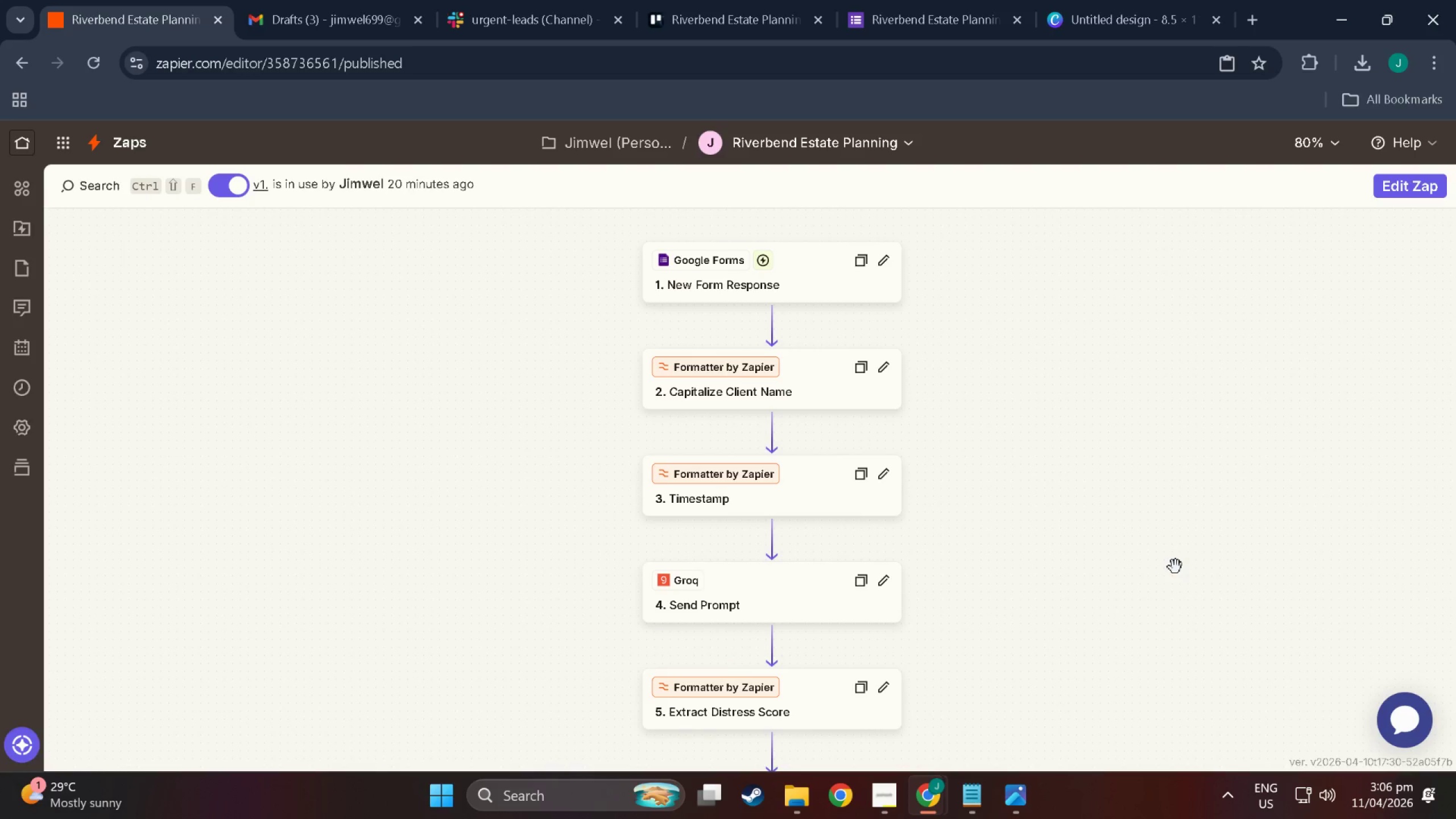 
scroll: coordinate [1173, 567], scroll_direction: down, amount: 3.0
 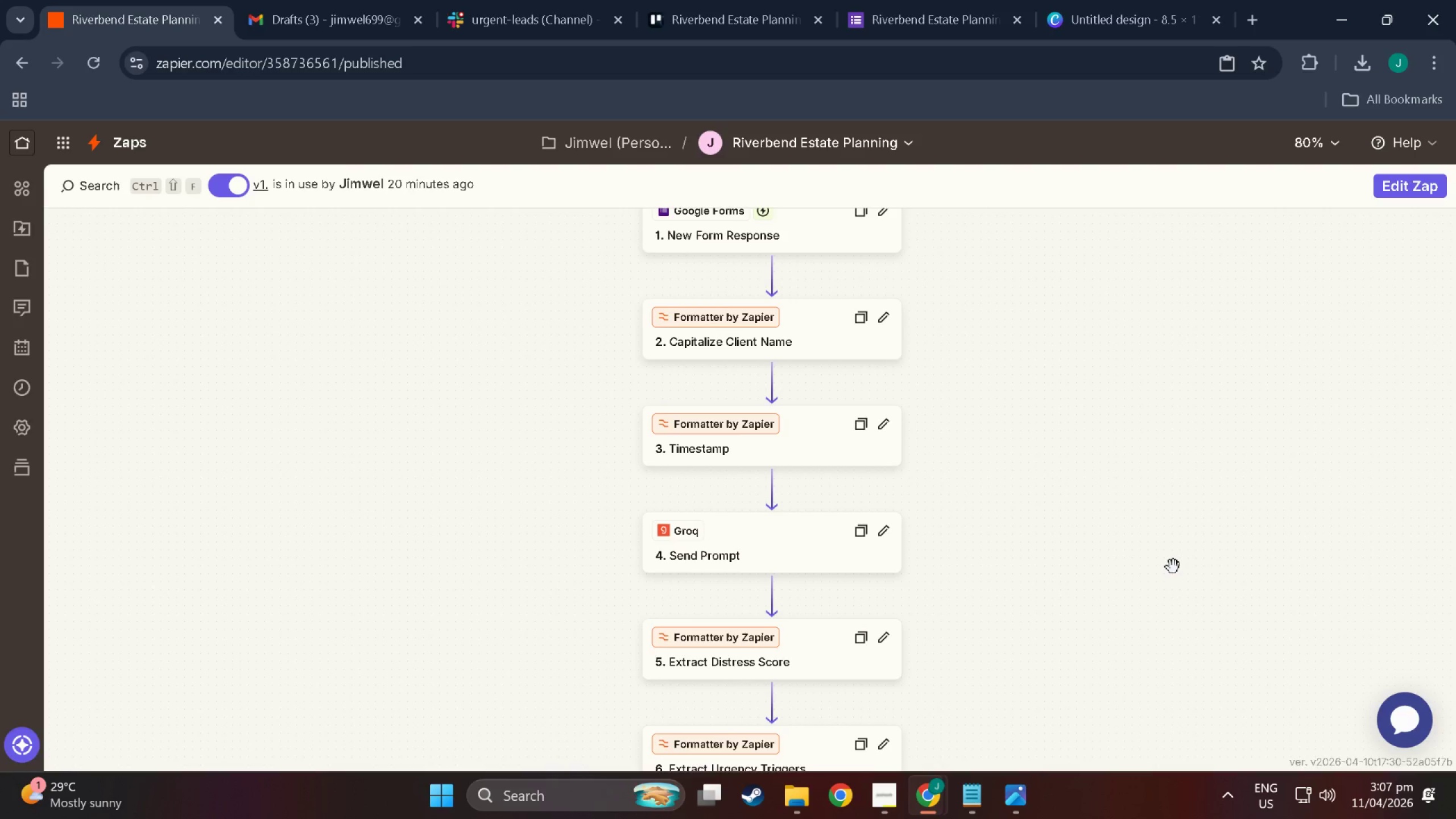 
scroll: coordinate [1173, 567], scroll_direction: up, amount: 1.0
 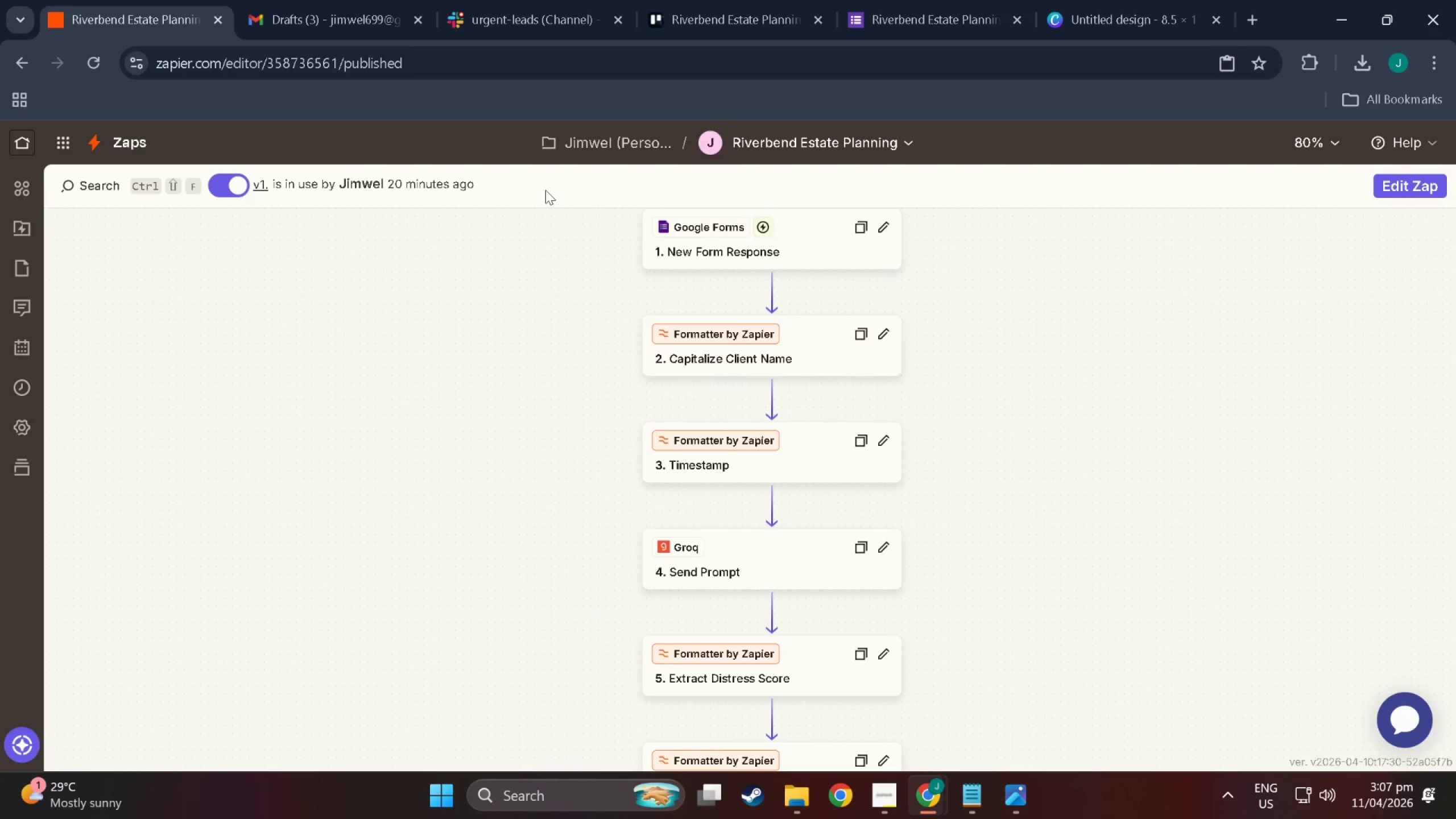 
key(Meta+Shift+S)
 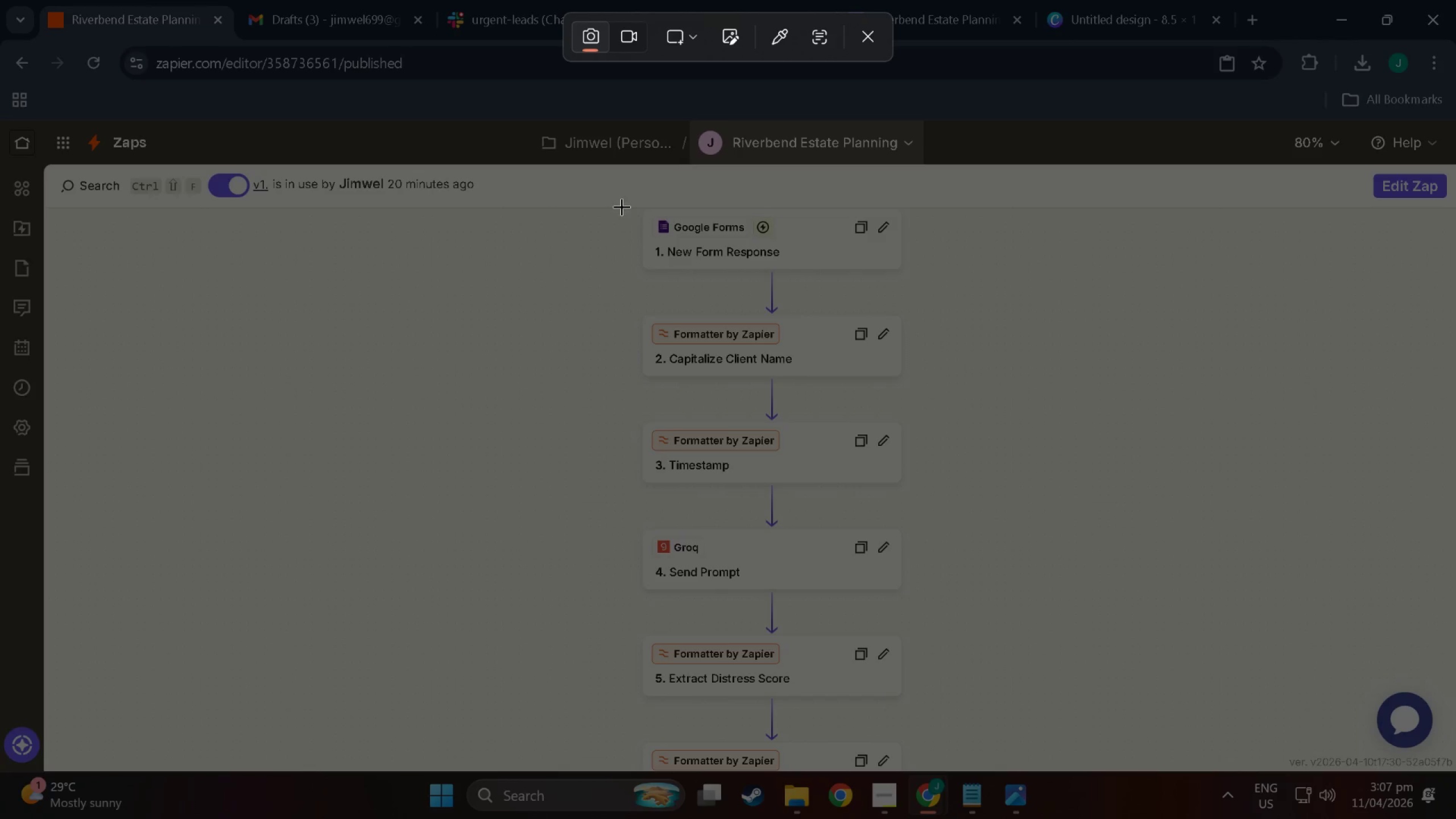 
left_click_drag(start_coordinate=[622, 206], to_coordinate=[936, 743])
 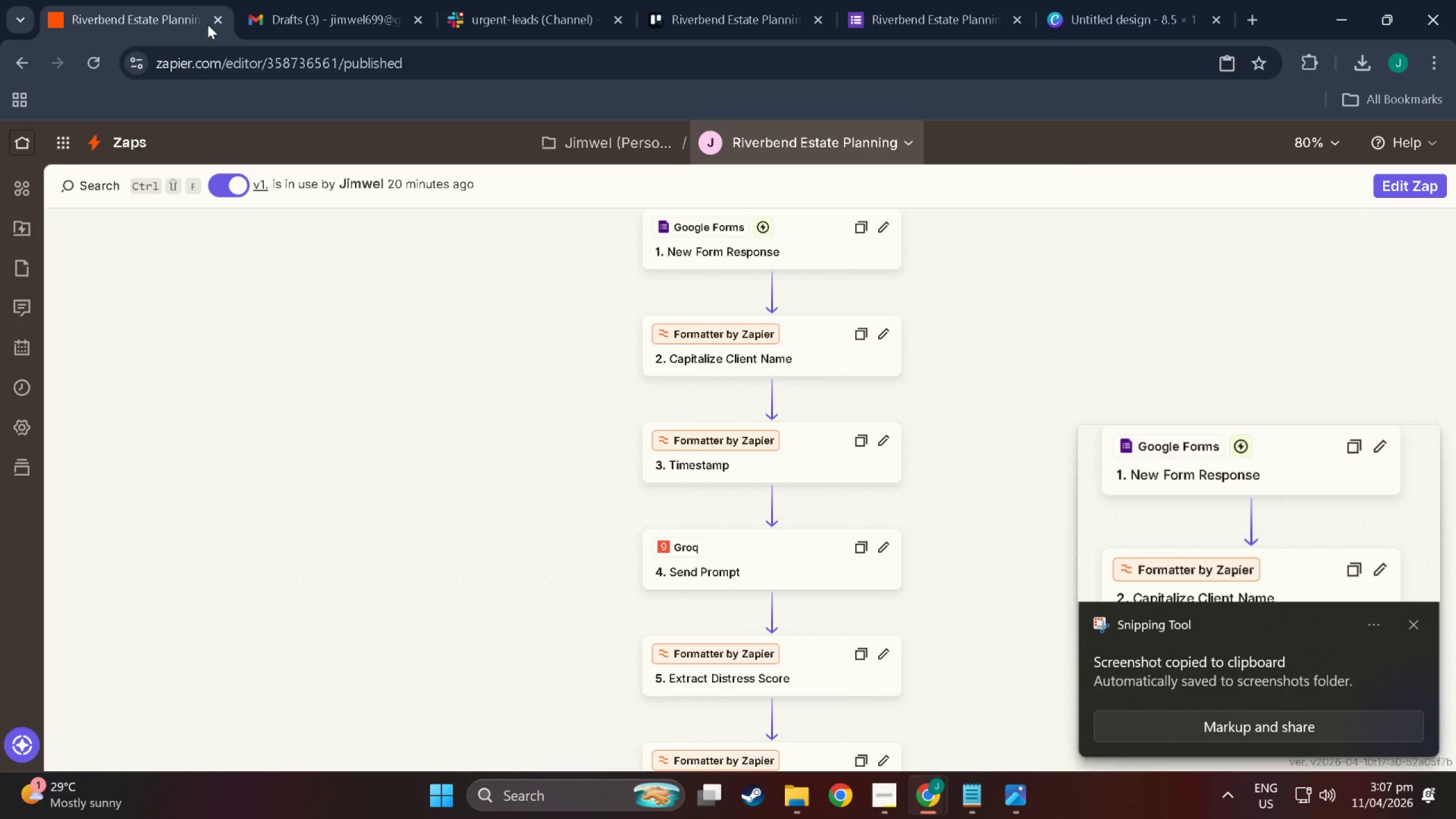 
left_click([291, 0])
 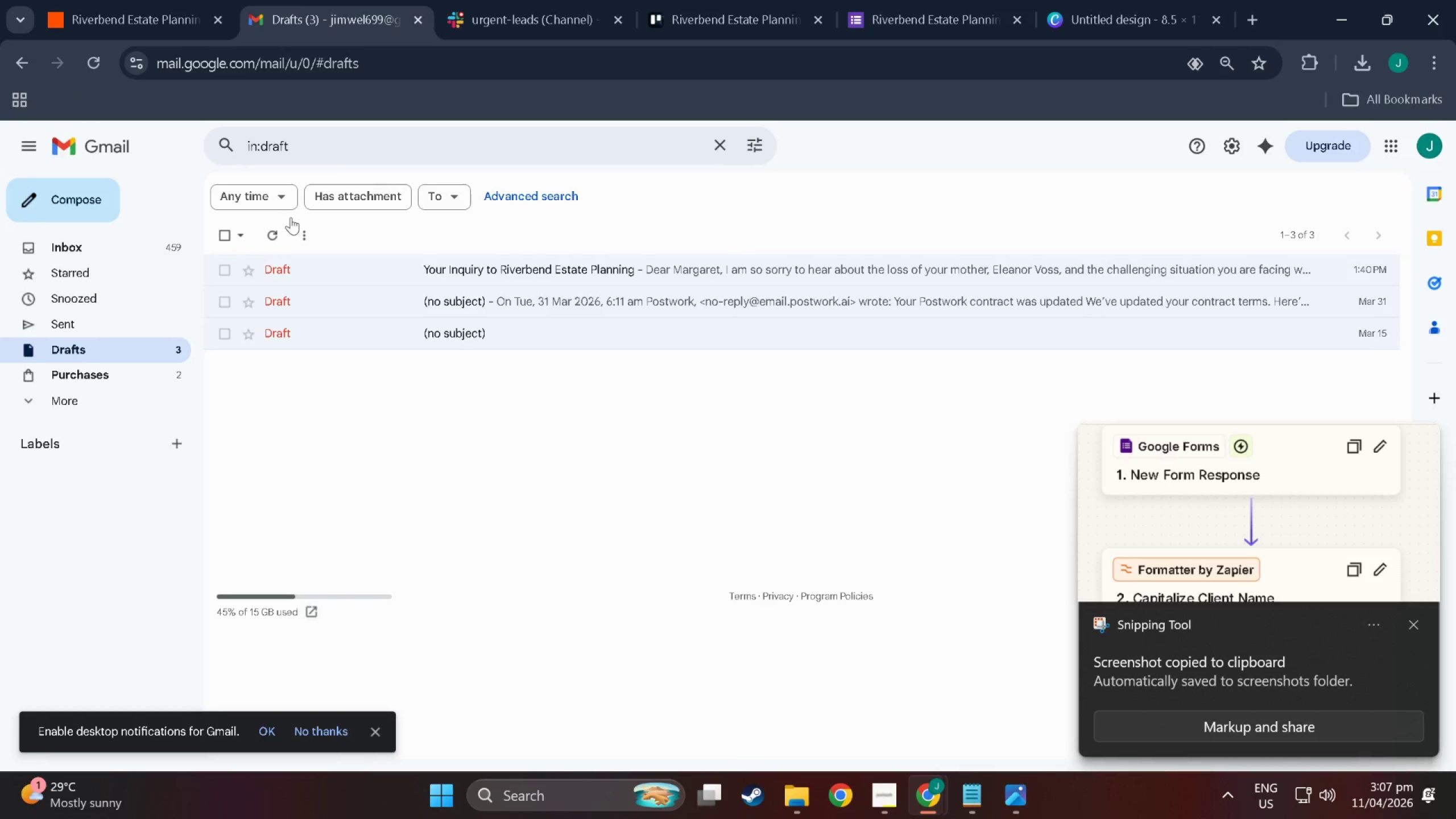 
left_click([1090, 4])
 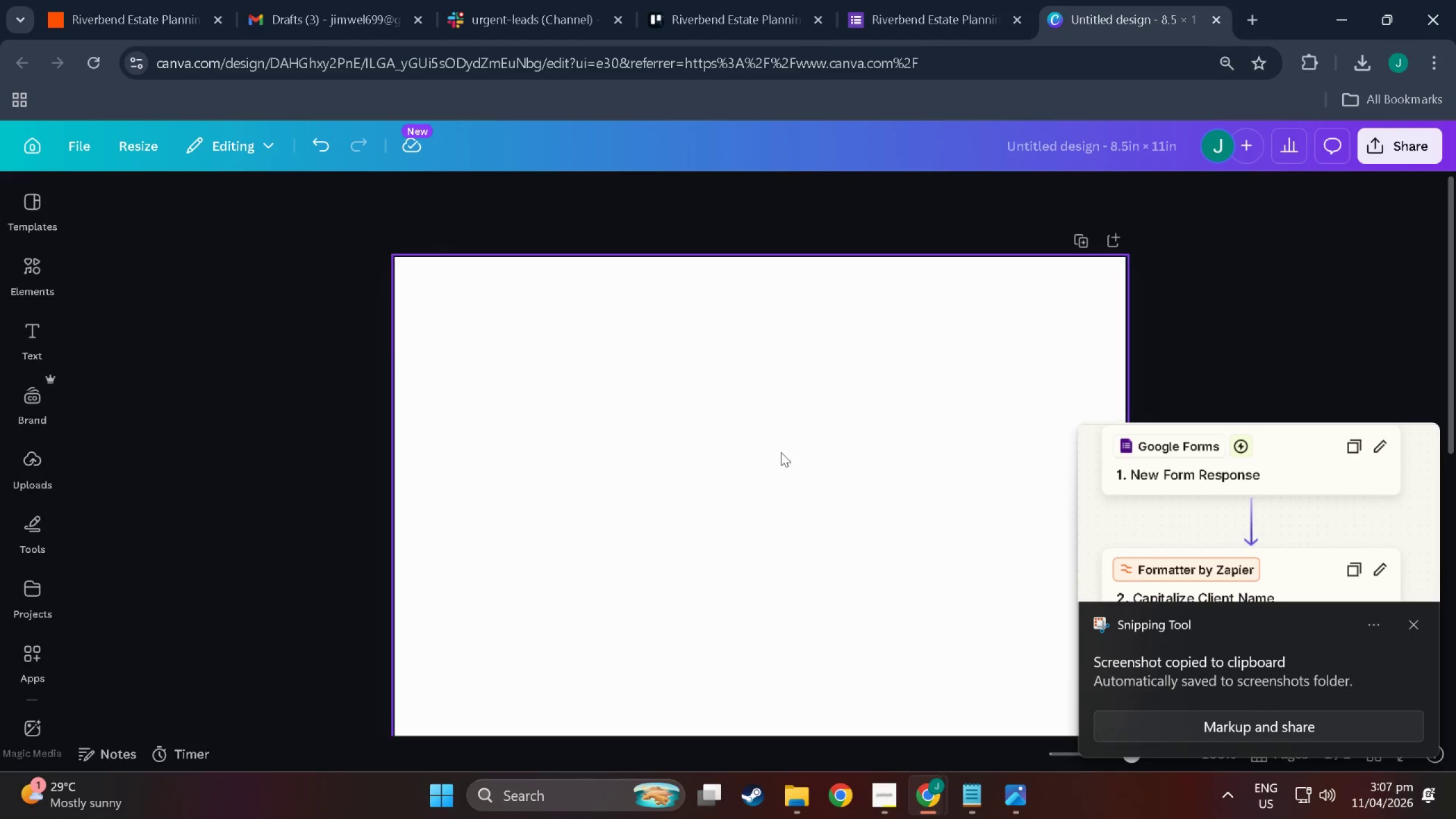 
left_click([736, 441])
 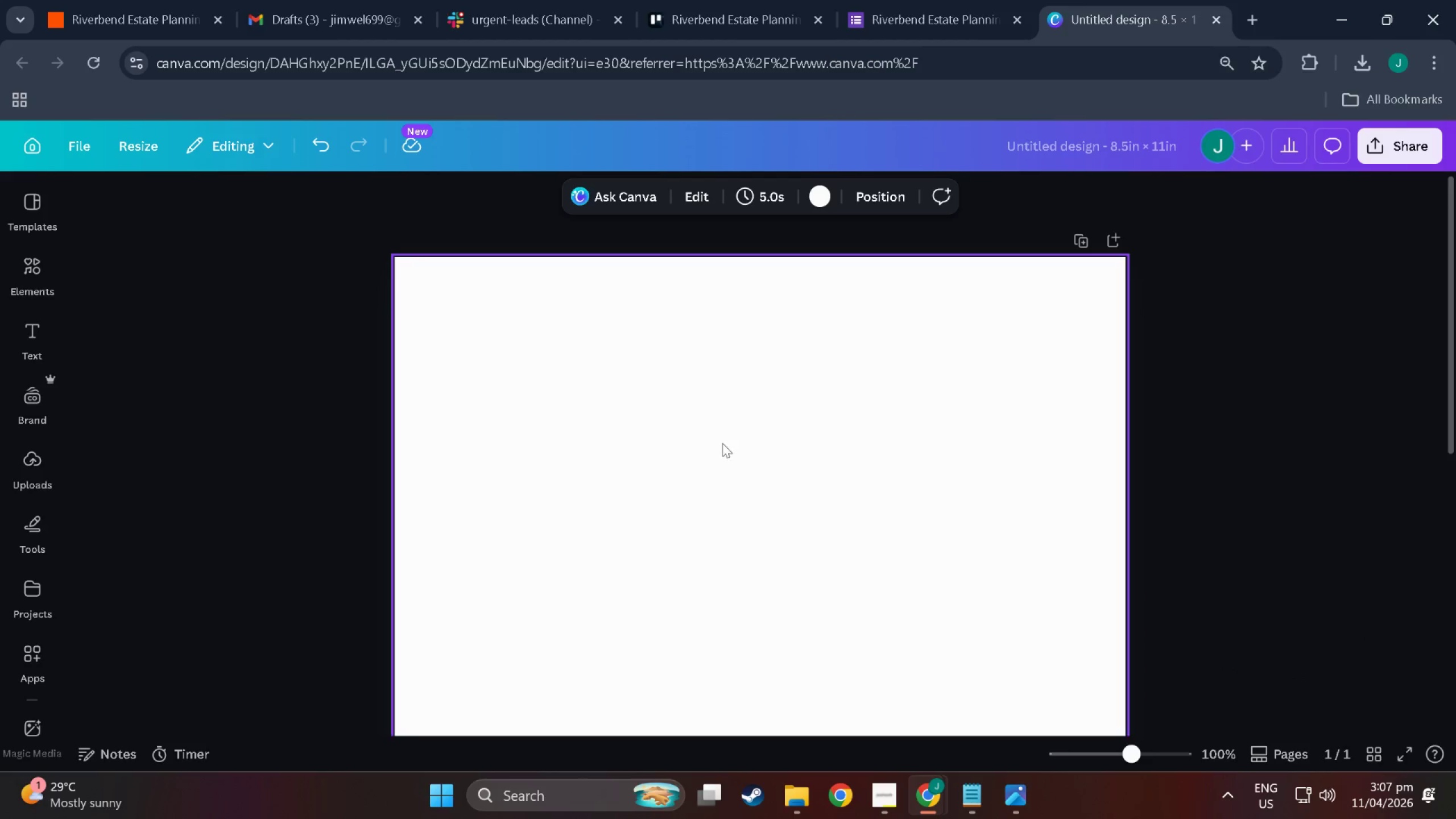 
key(Control+V)
 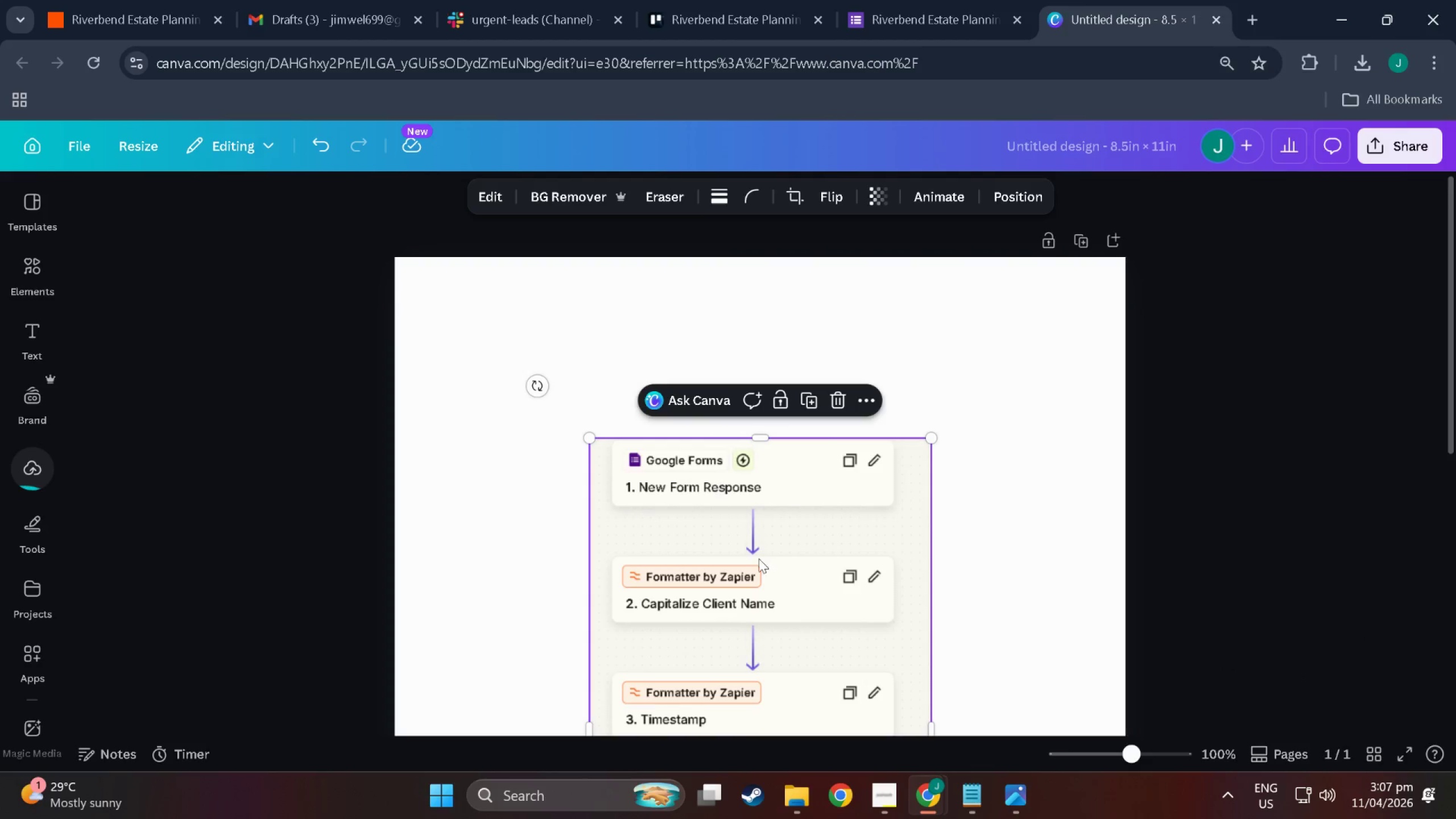 
left_click_drag(start_coordinate=[784, 609], to_coordinate=[591, 433])
 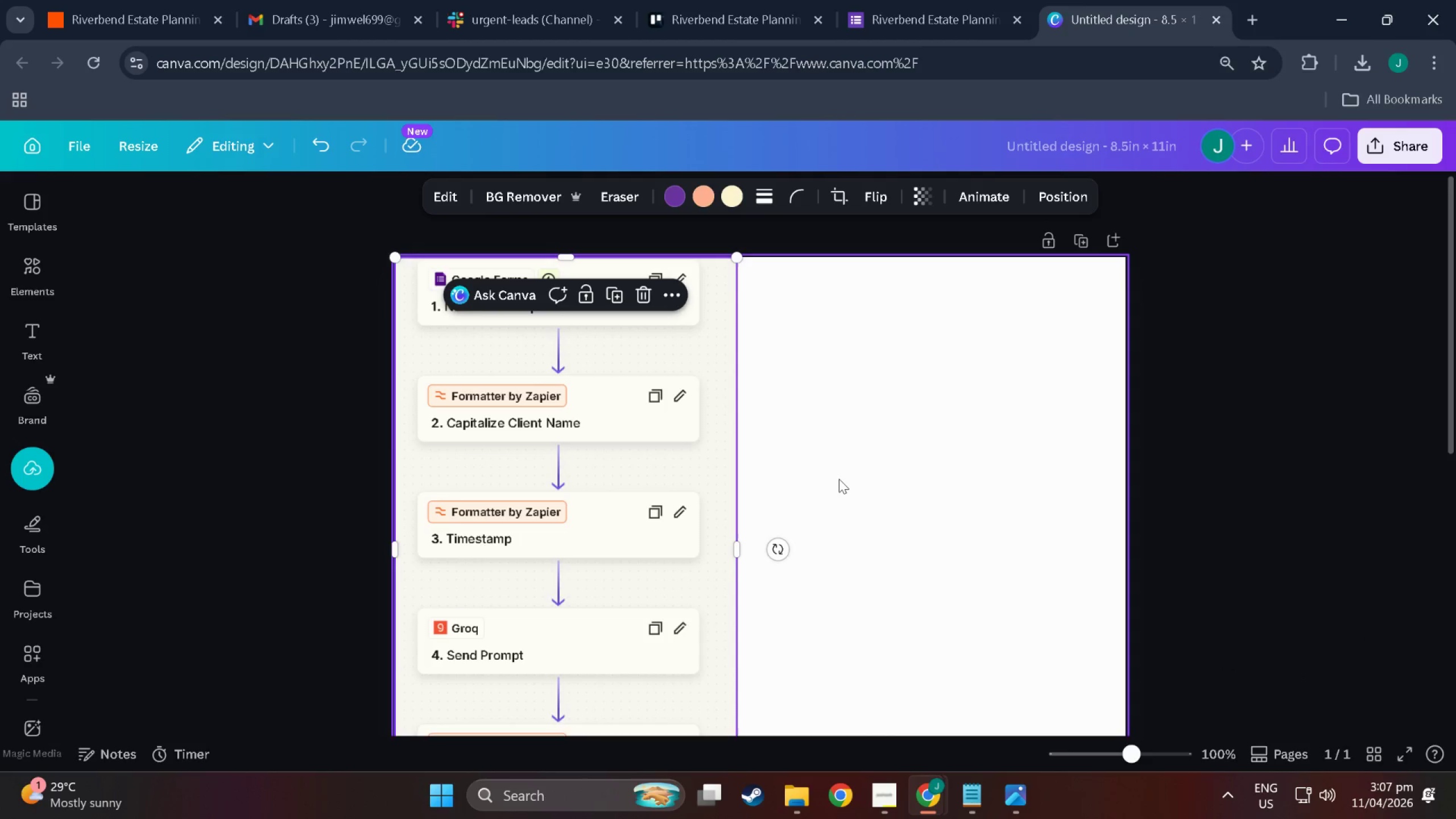 
left_click([839, 479])
 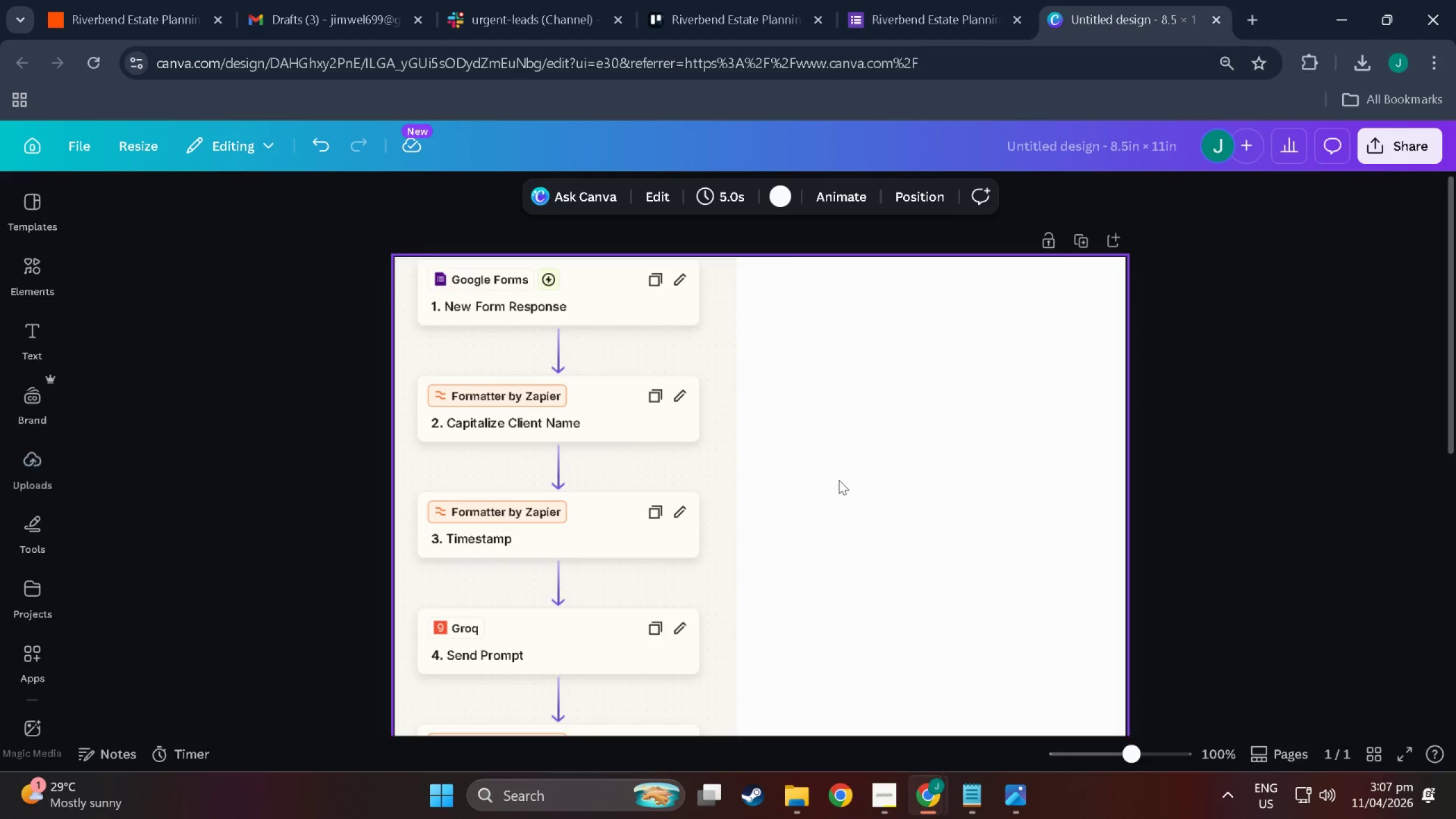 
scroll: coordinate [698, 576], scroll_direction: down, amount: 8.0
 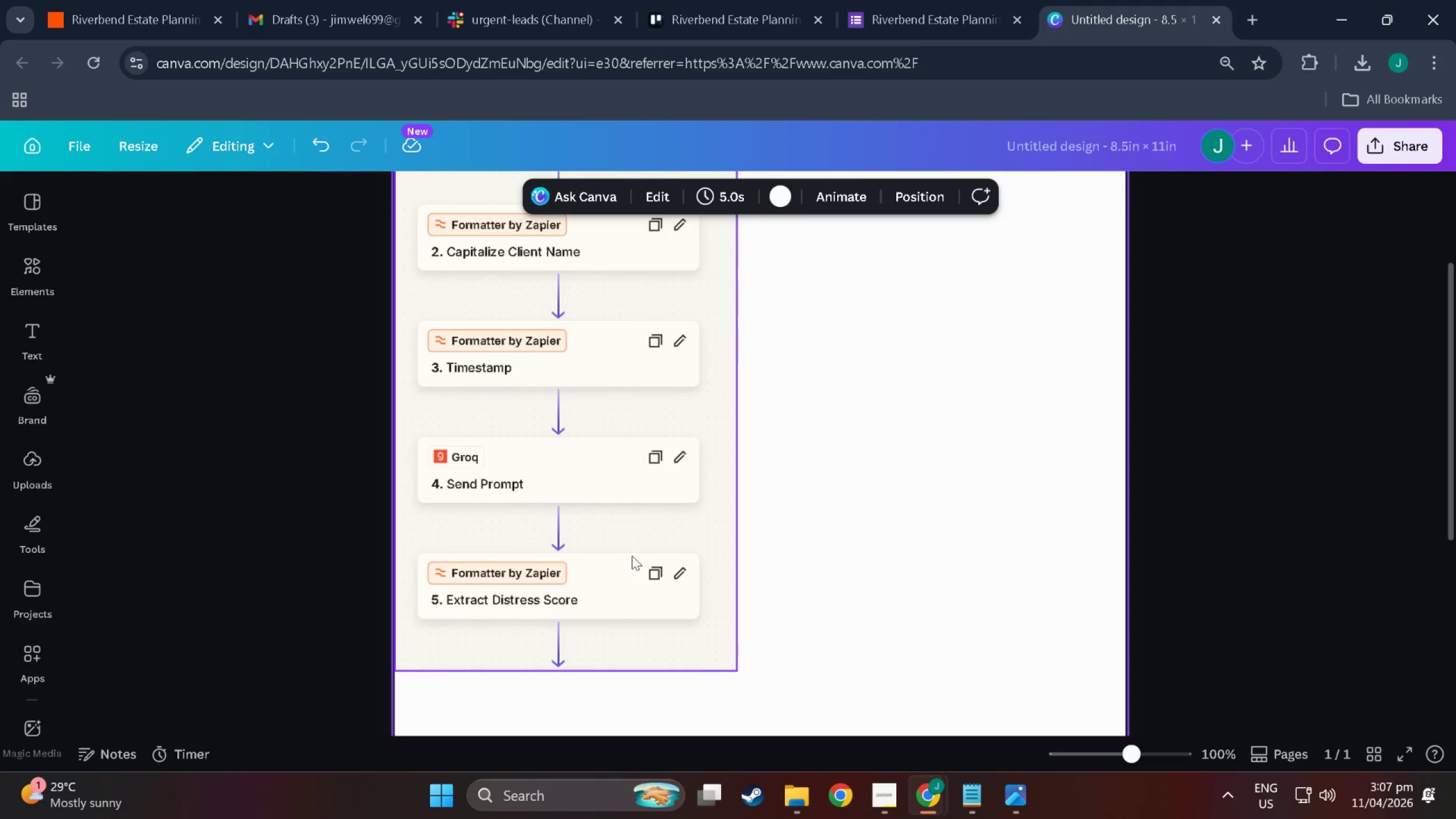 
scroll: coordinate [788, 586], scroll_direction: up, amount: 10.0
 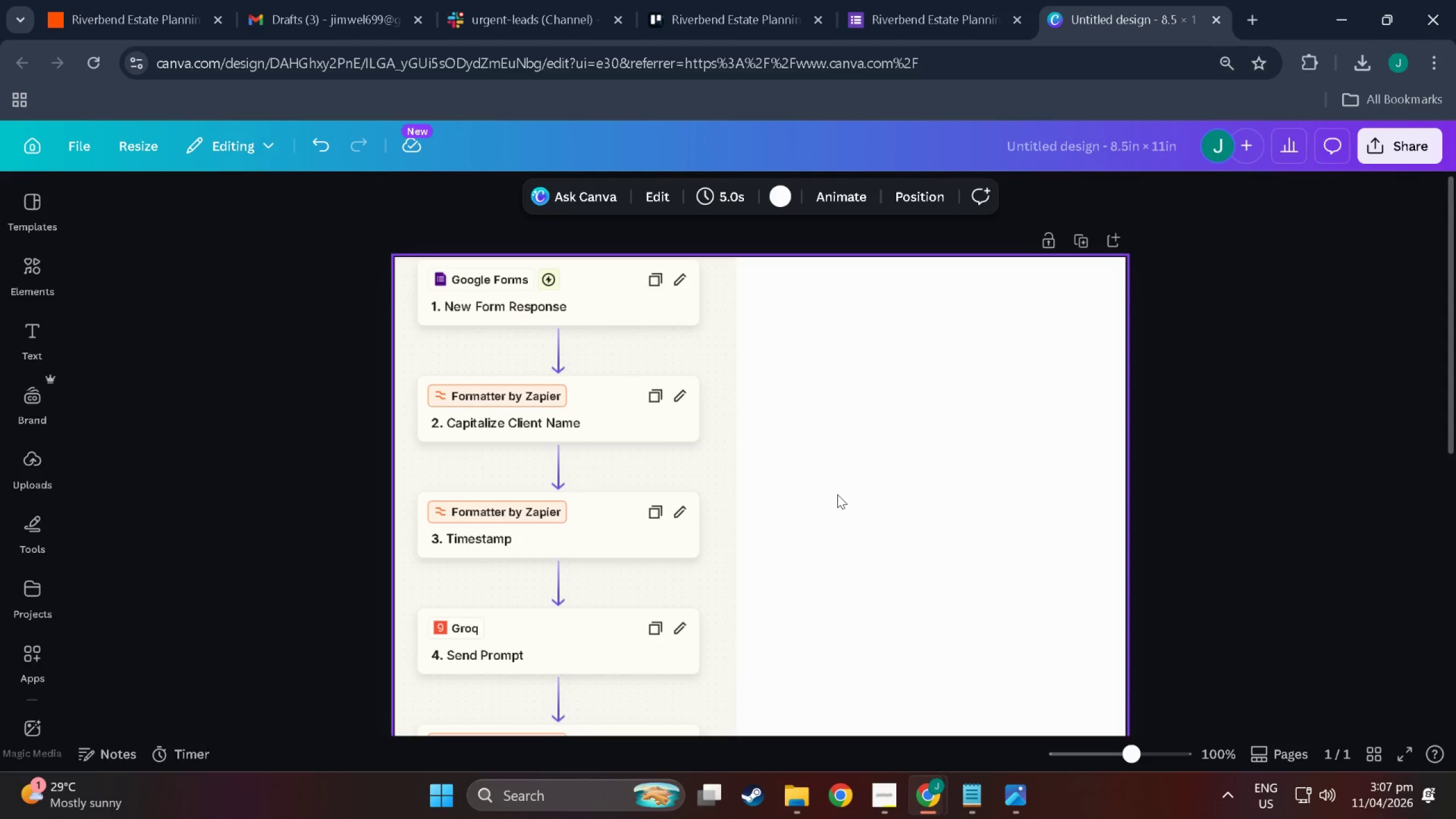 
key(Alt+Tab)
 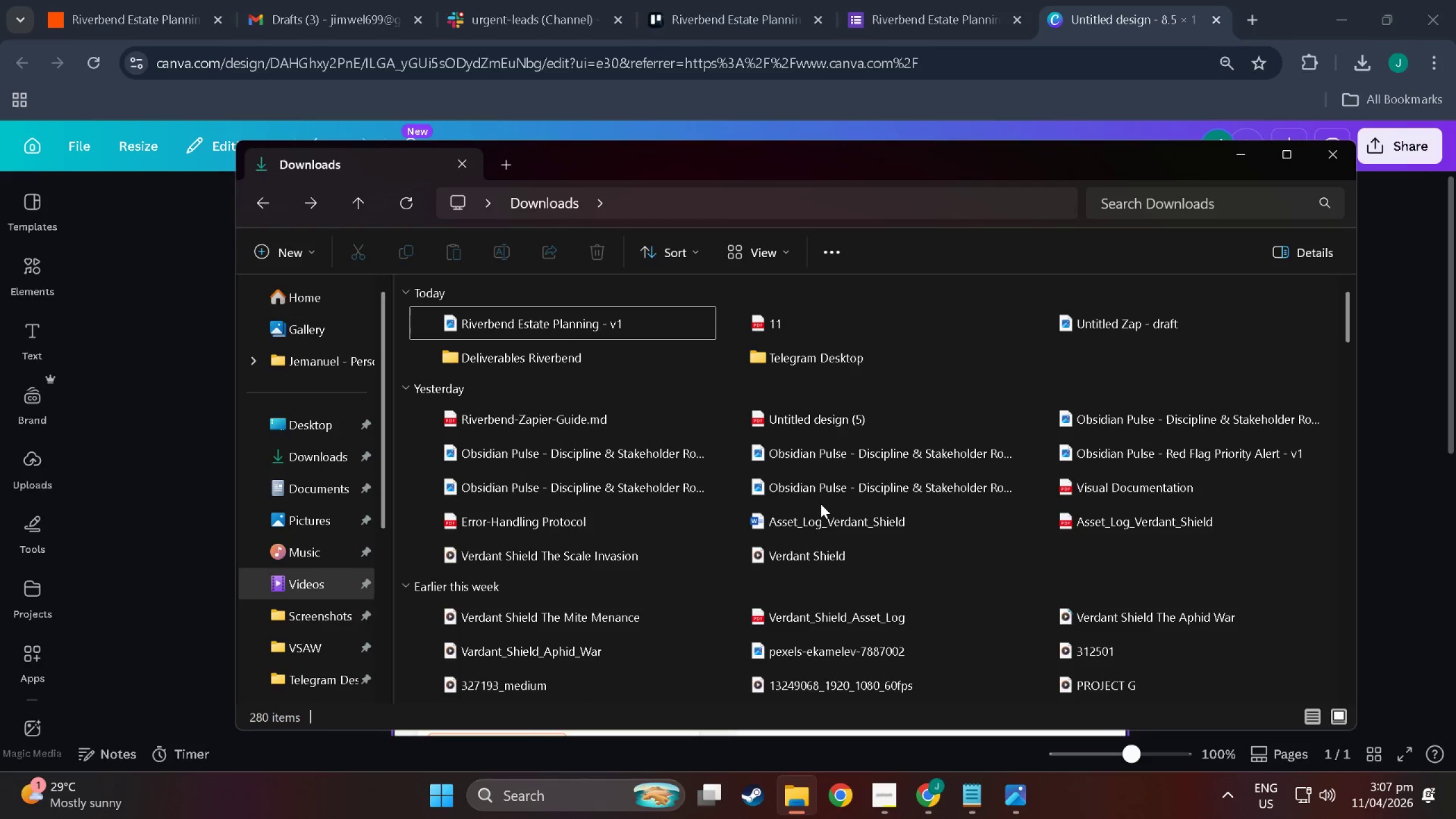 
key(Alt+Tab)
 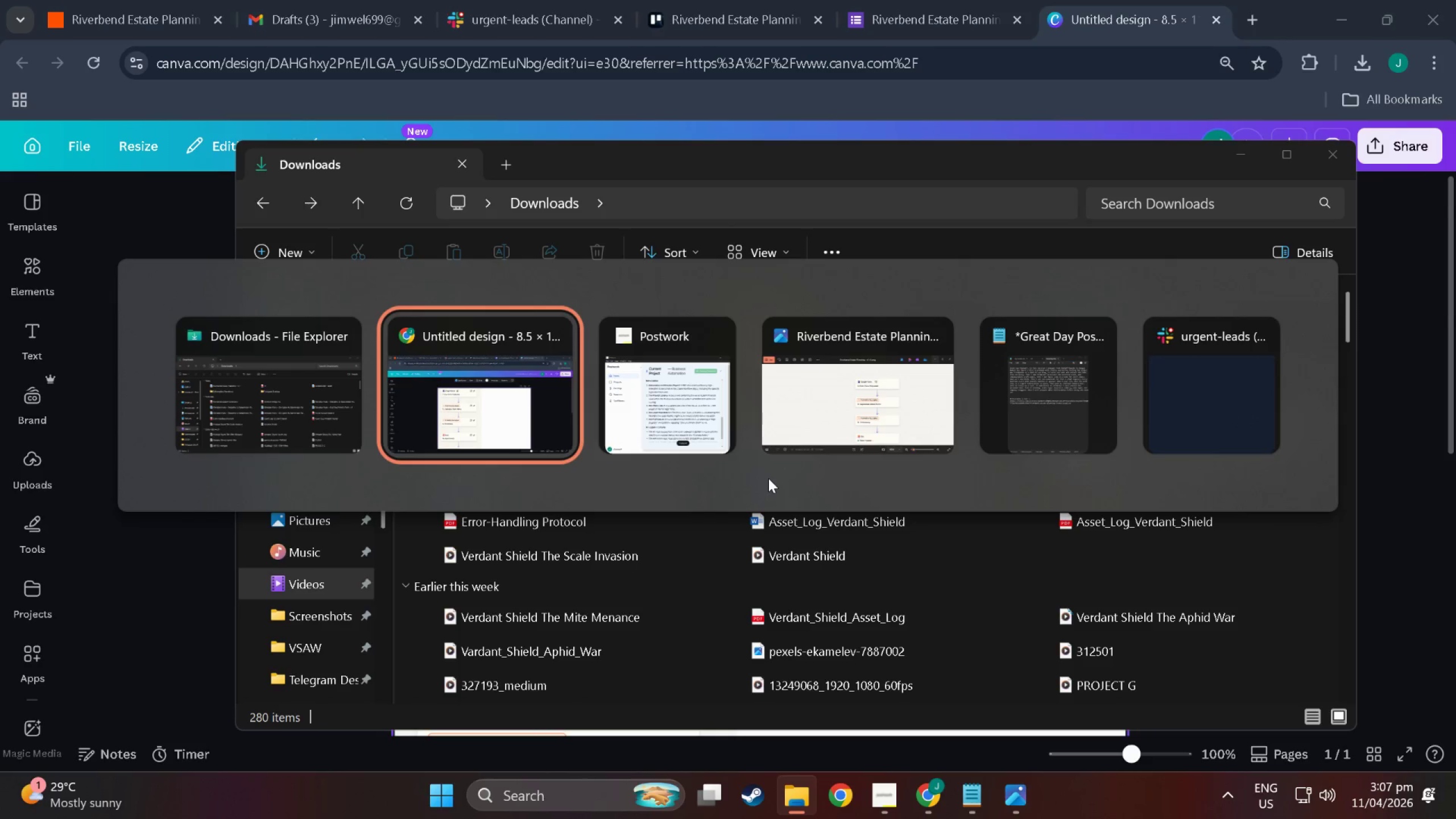 
key(Alt+Tab)
 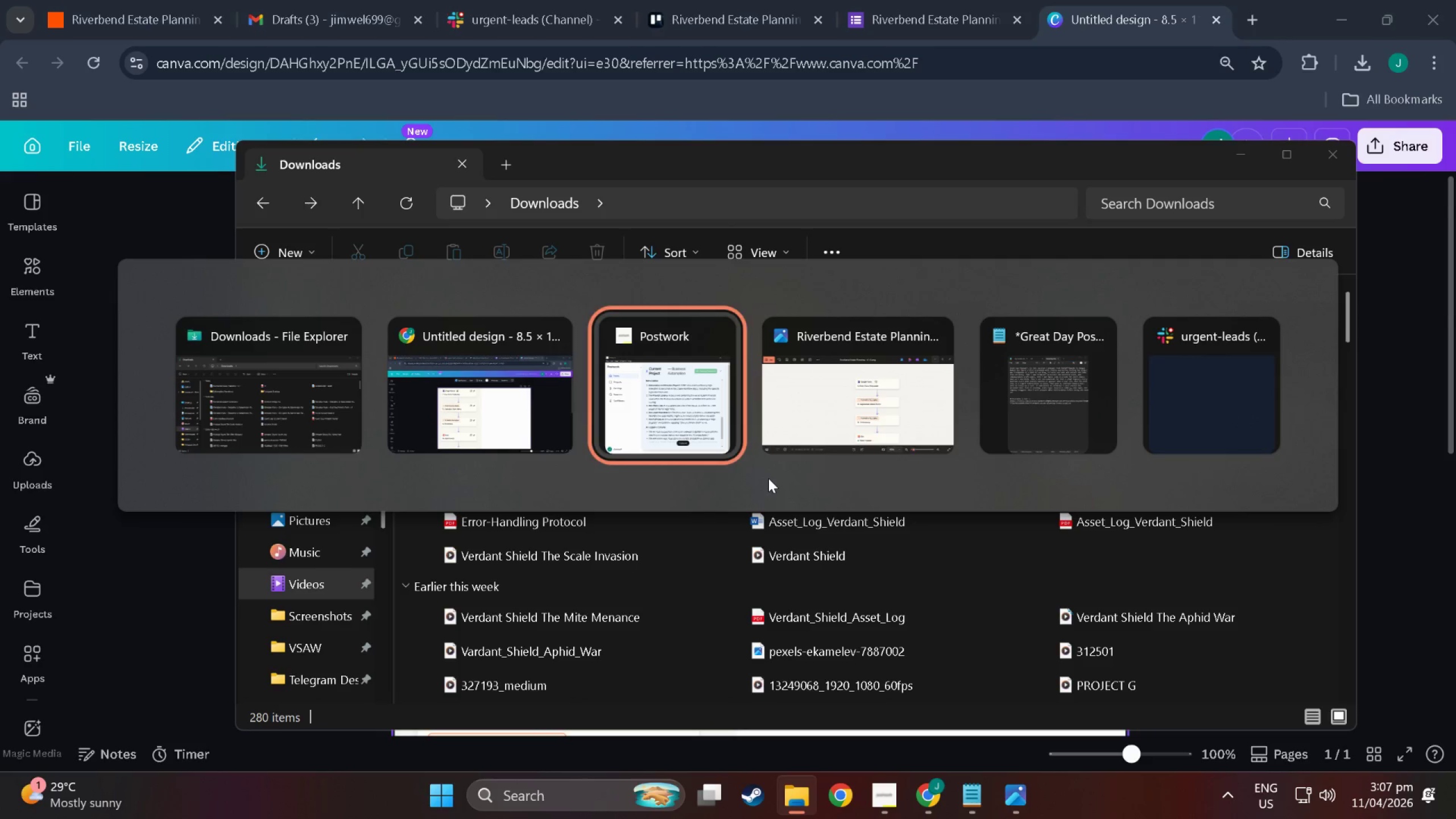 
key(Alt+Tab)
 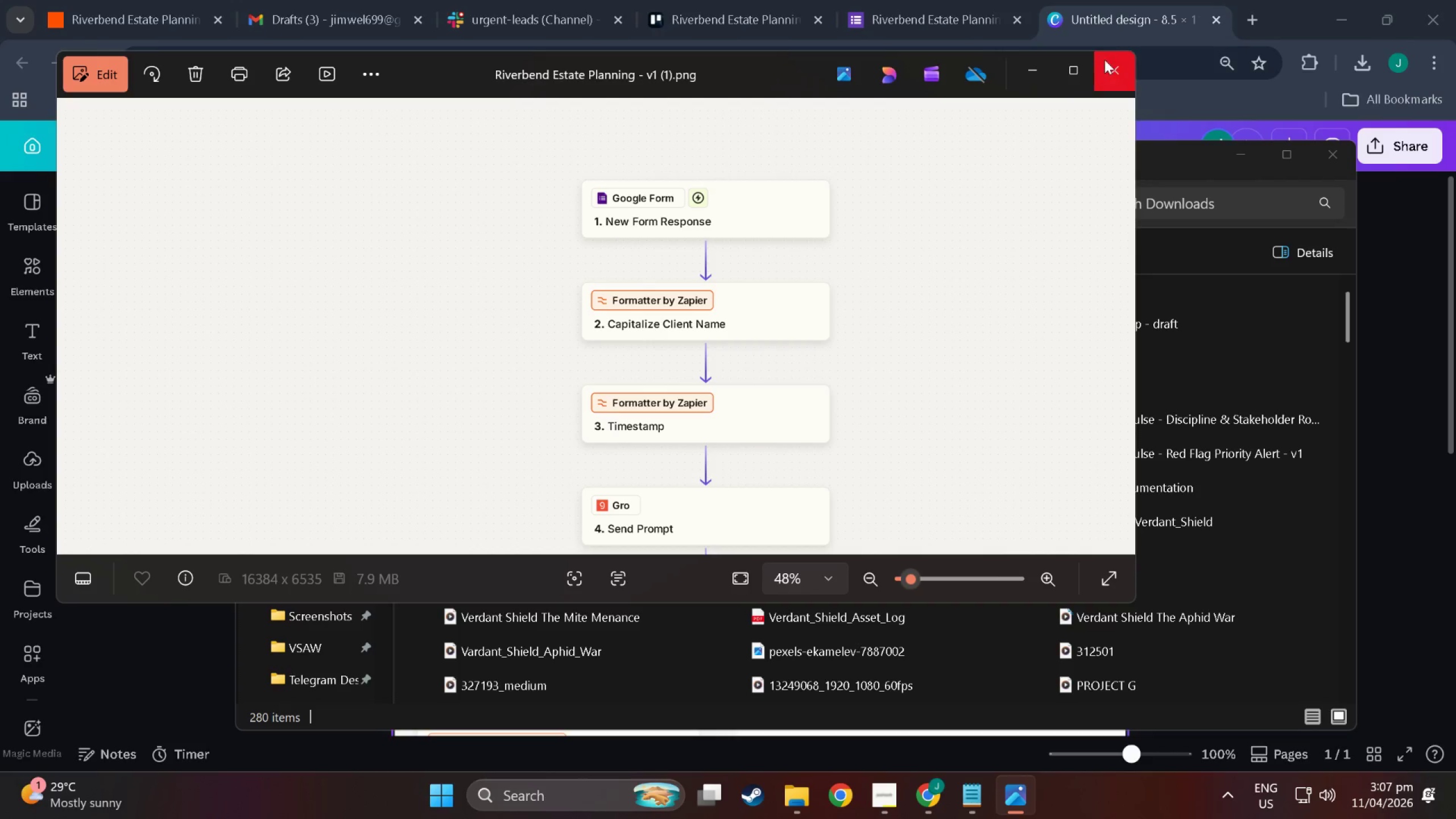 
left_click([1104, 71])
 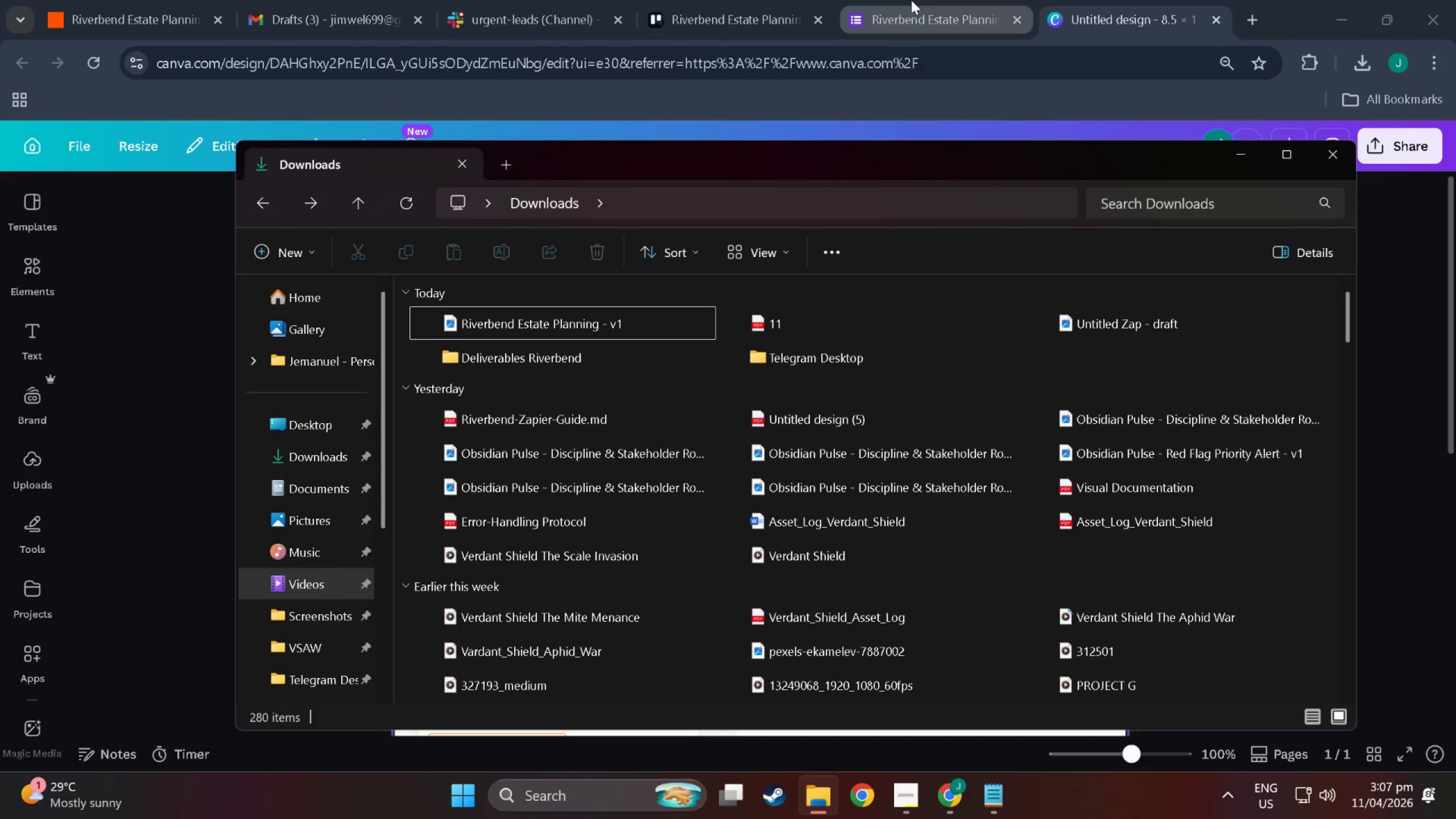 
left_click([911, 0])
 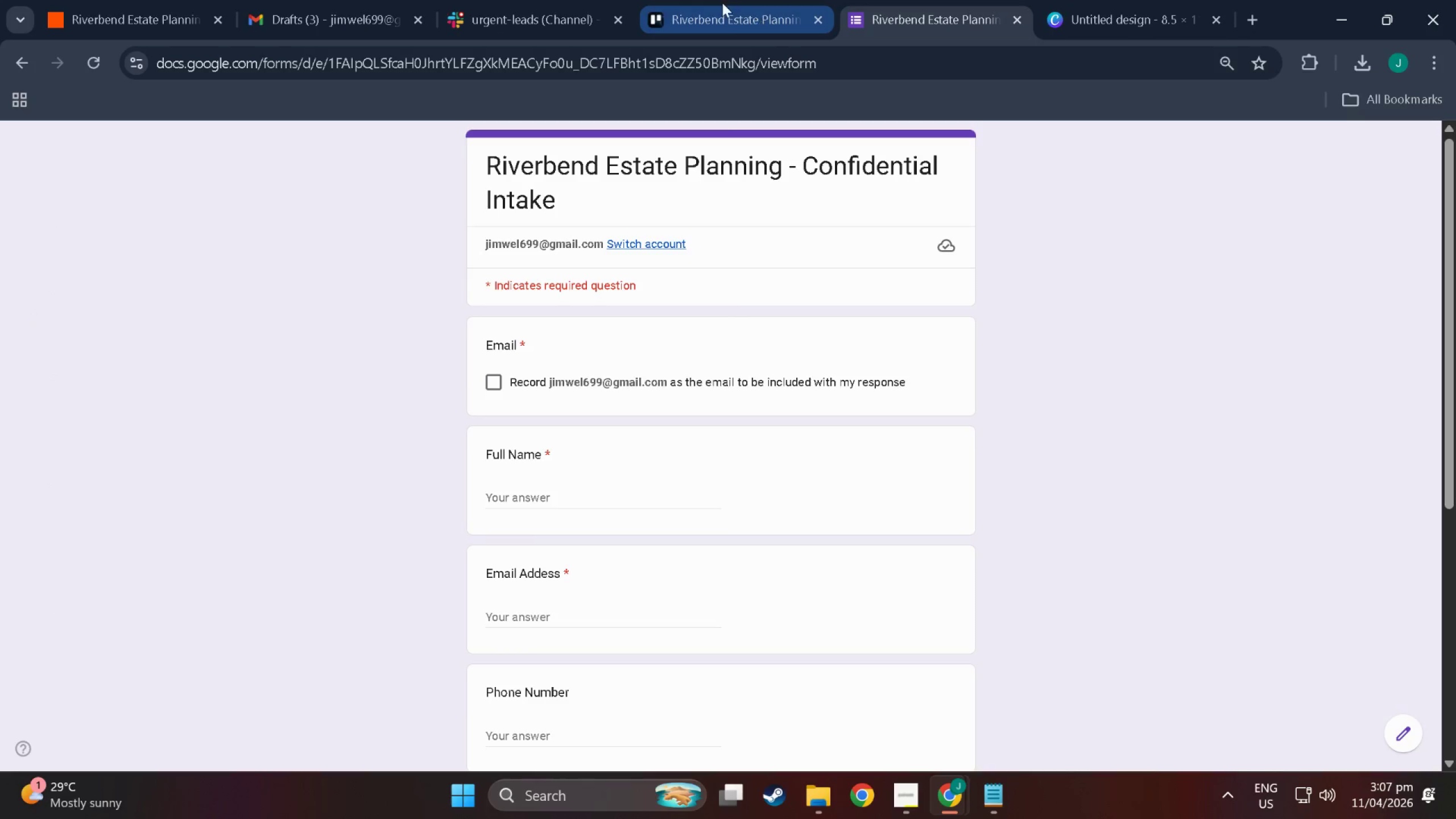 
left_click([722, 2])
 